 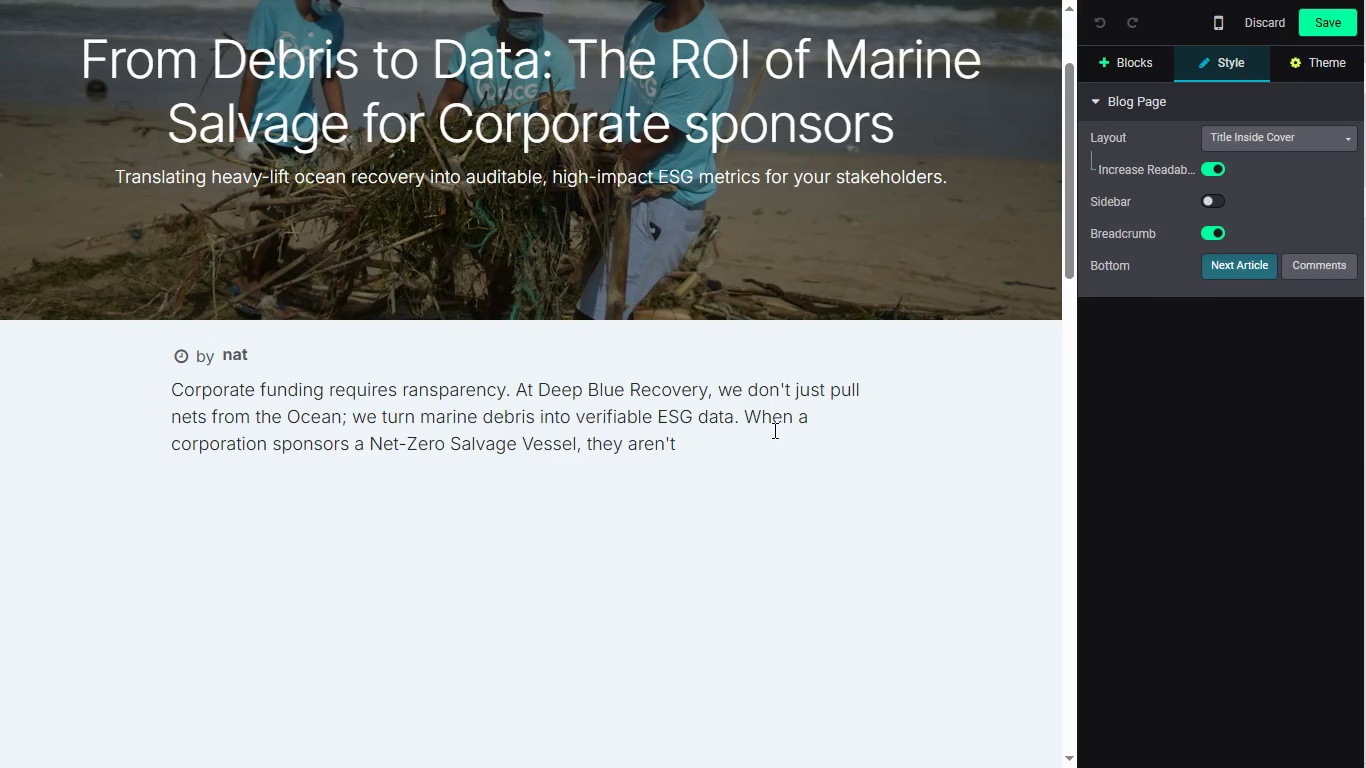 
left_click([404, 393])
 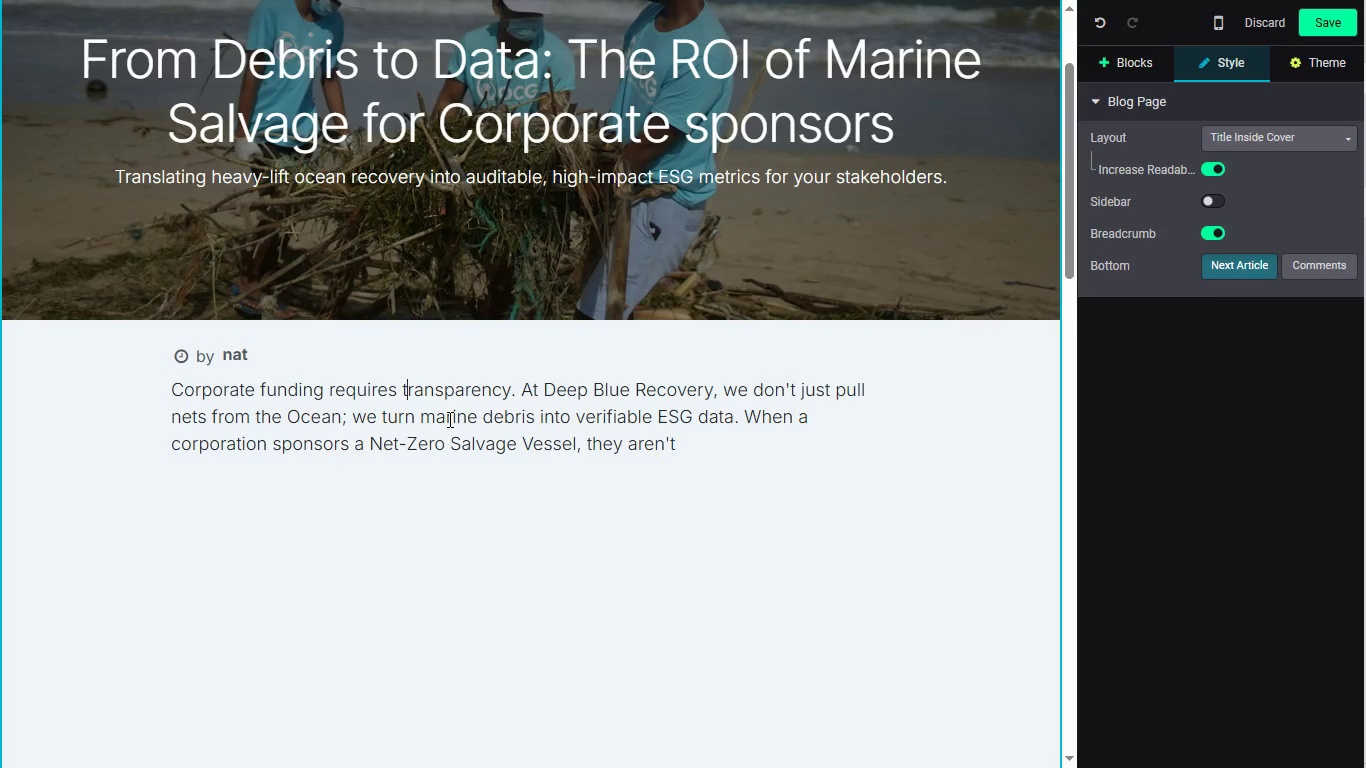 
key(T)
 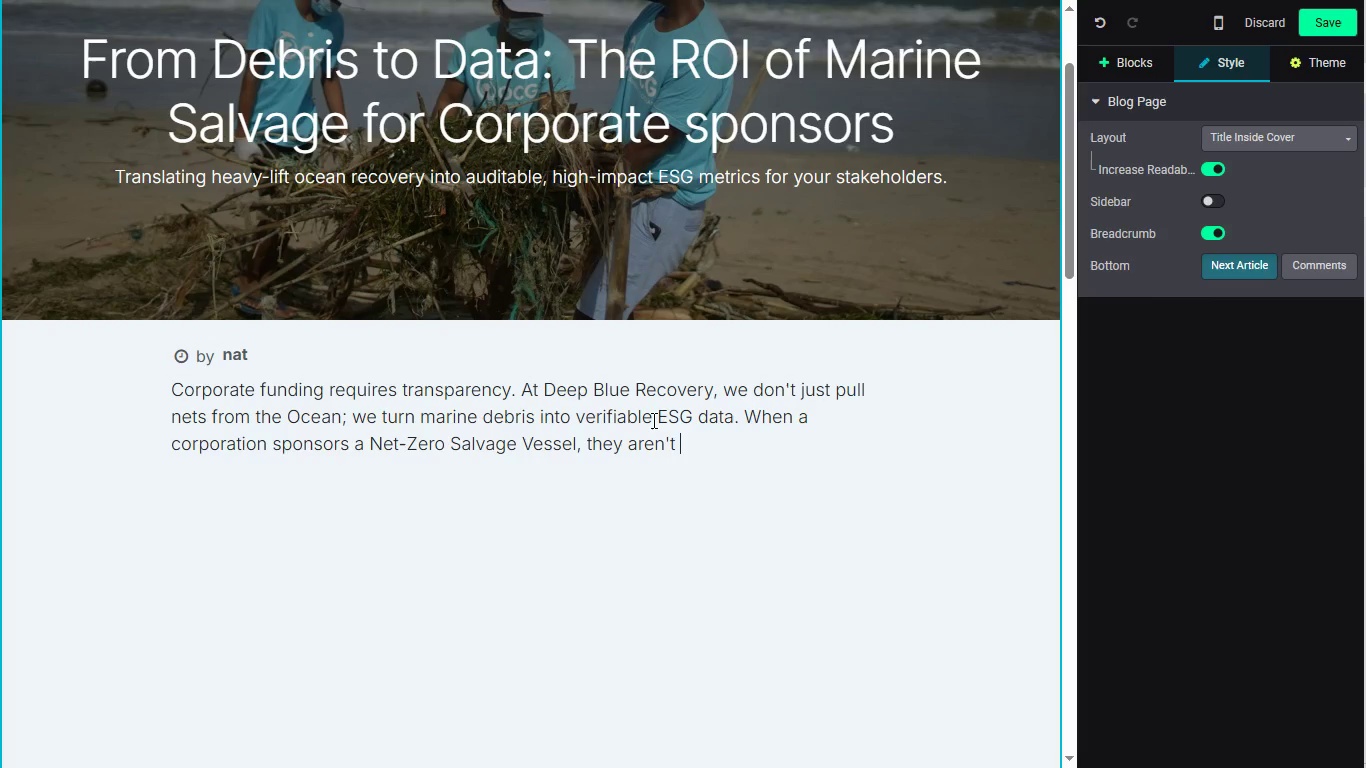 
wait(29.51)
 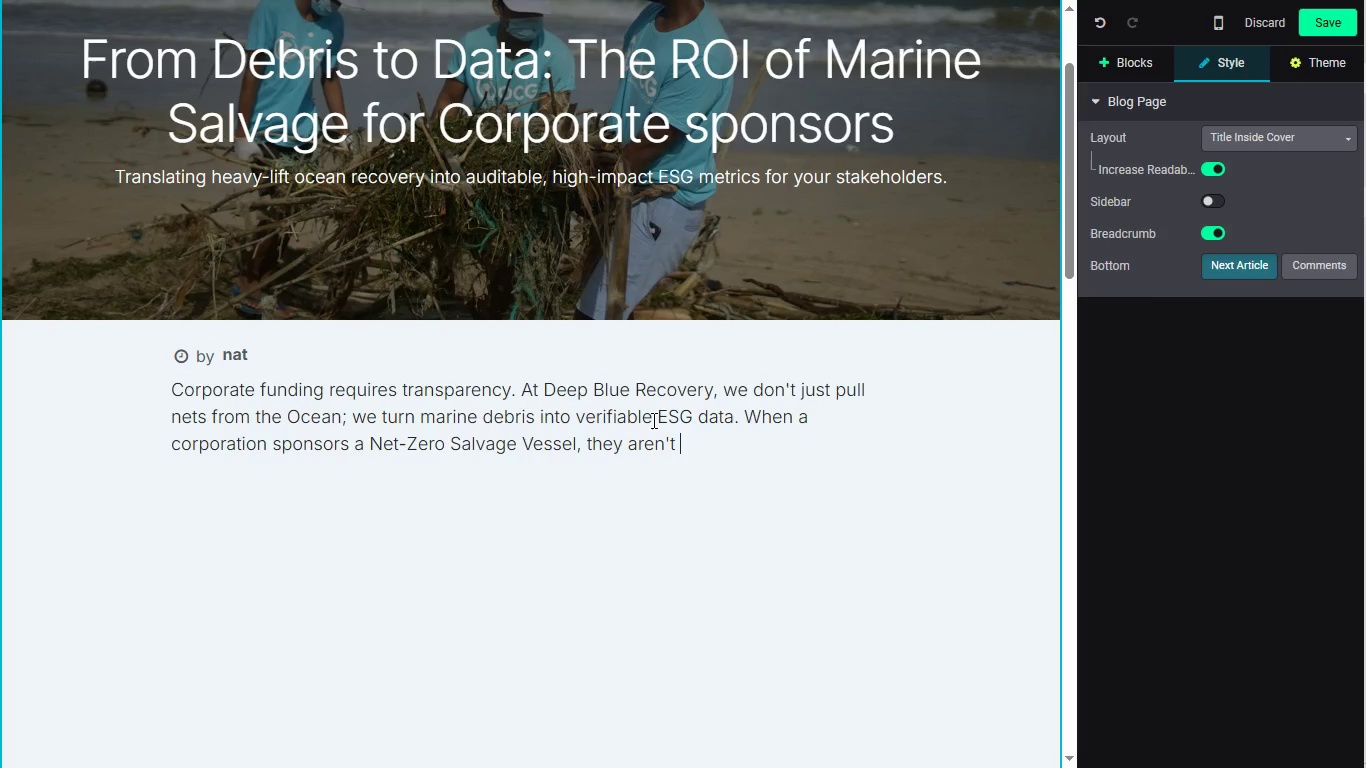 
type(just main)
key(Backspace)
key(Backspace)
type(king a donationthey are maing)
key(Backspace)
key(Backspace)
key(Backspace)
type(king a traced, auditable ecological investment. )
 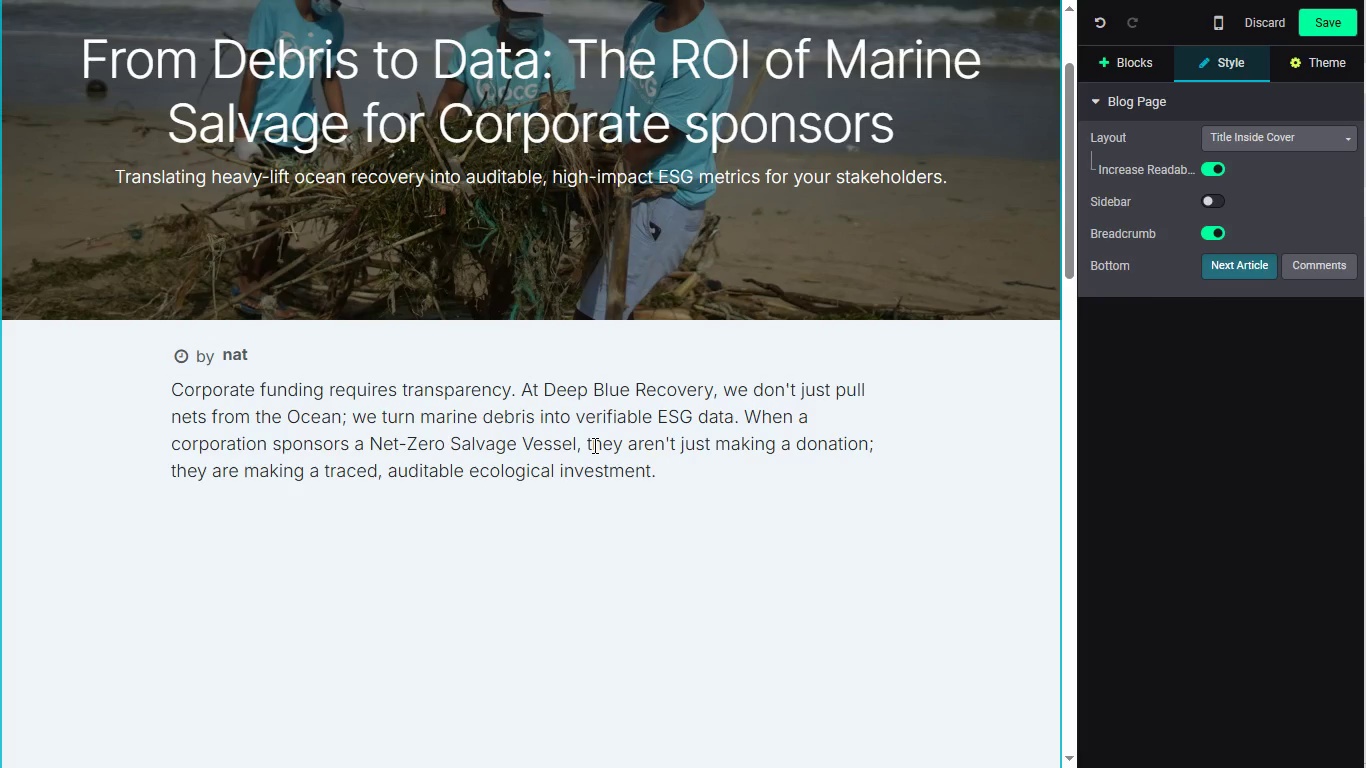 
hold_key(key=Semicolon, duration=0.34)
 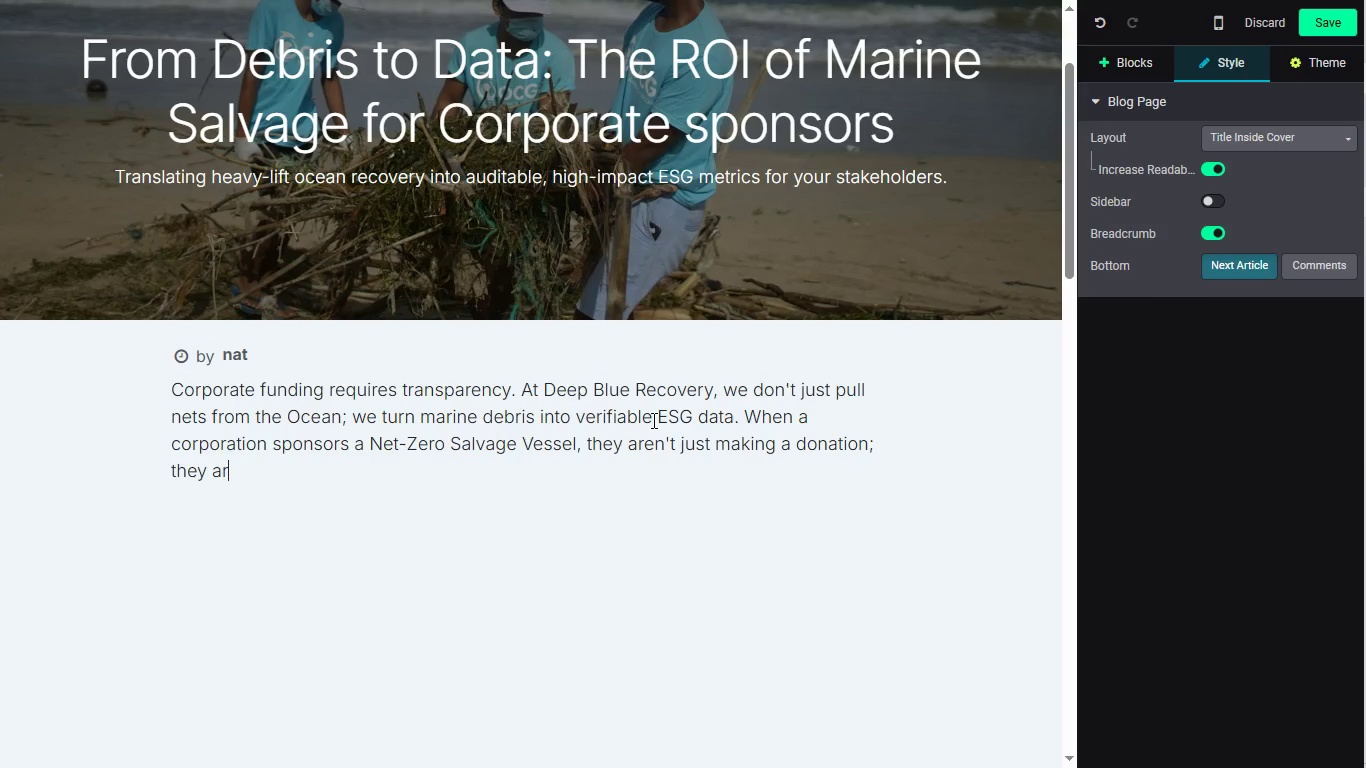 
left_click_drag(start_coordinate=[1070, 154], to_coordinate=[1059, 268])
 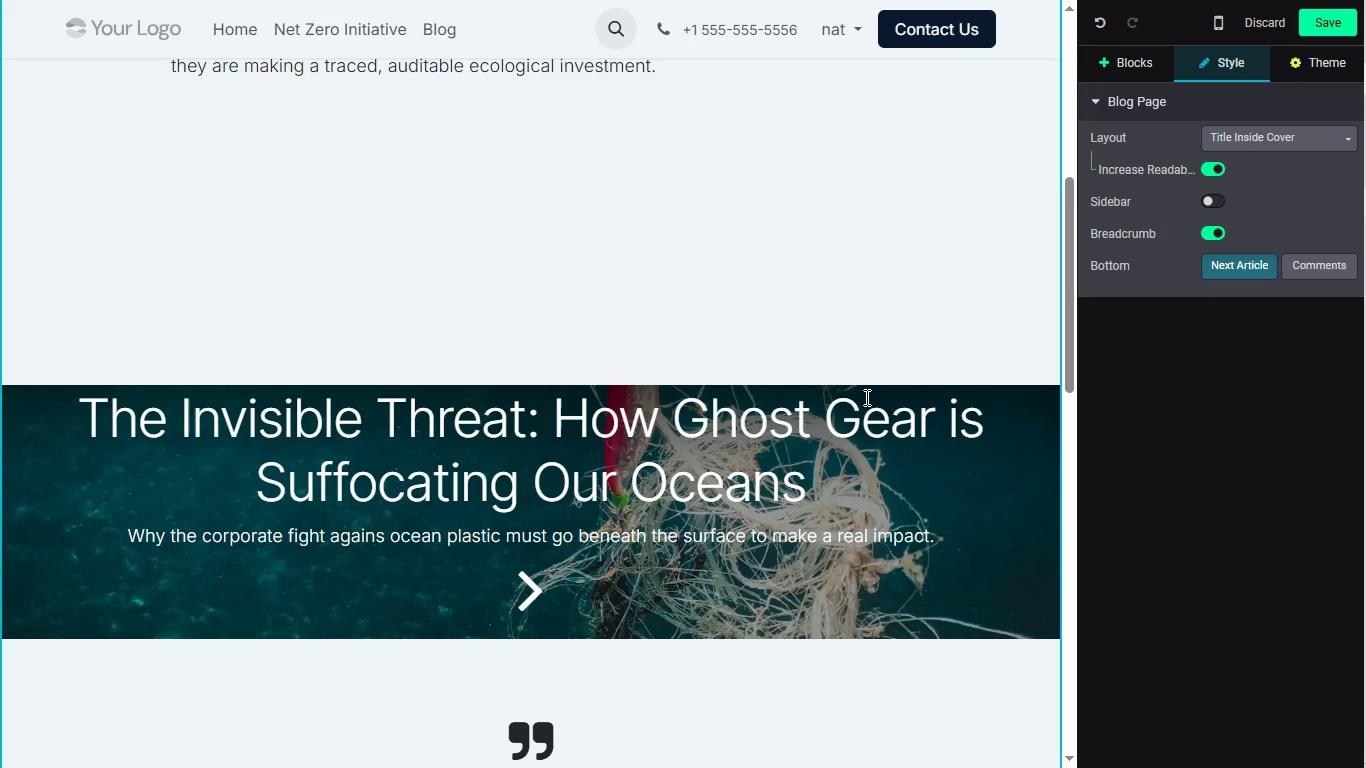 
left_click([912, 469])
 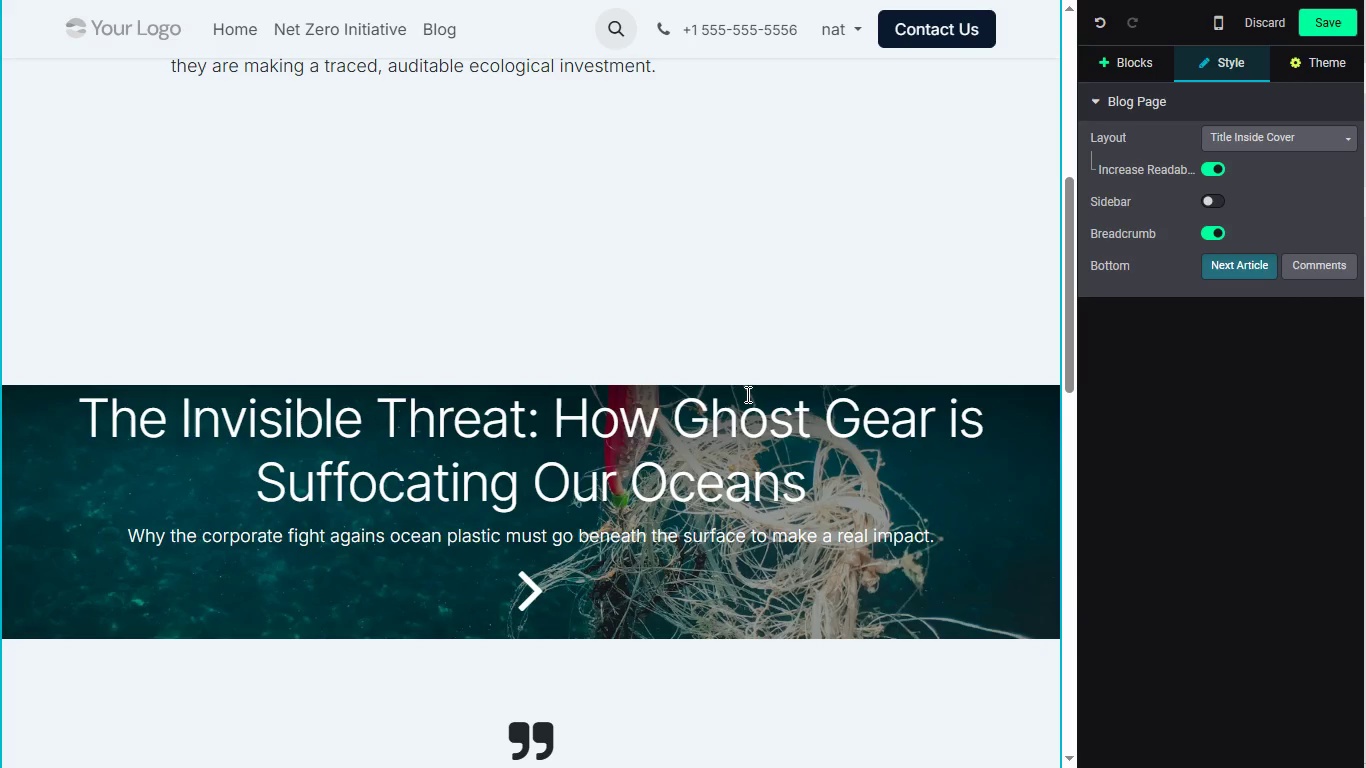 
left_click([879, 402])
 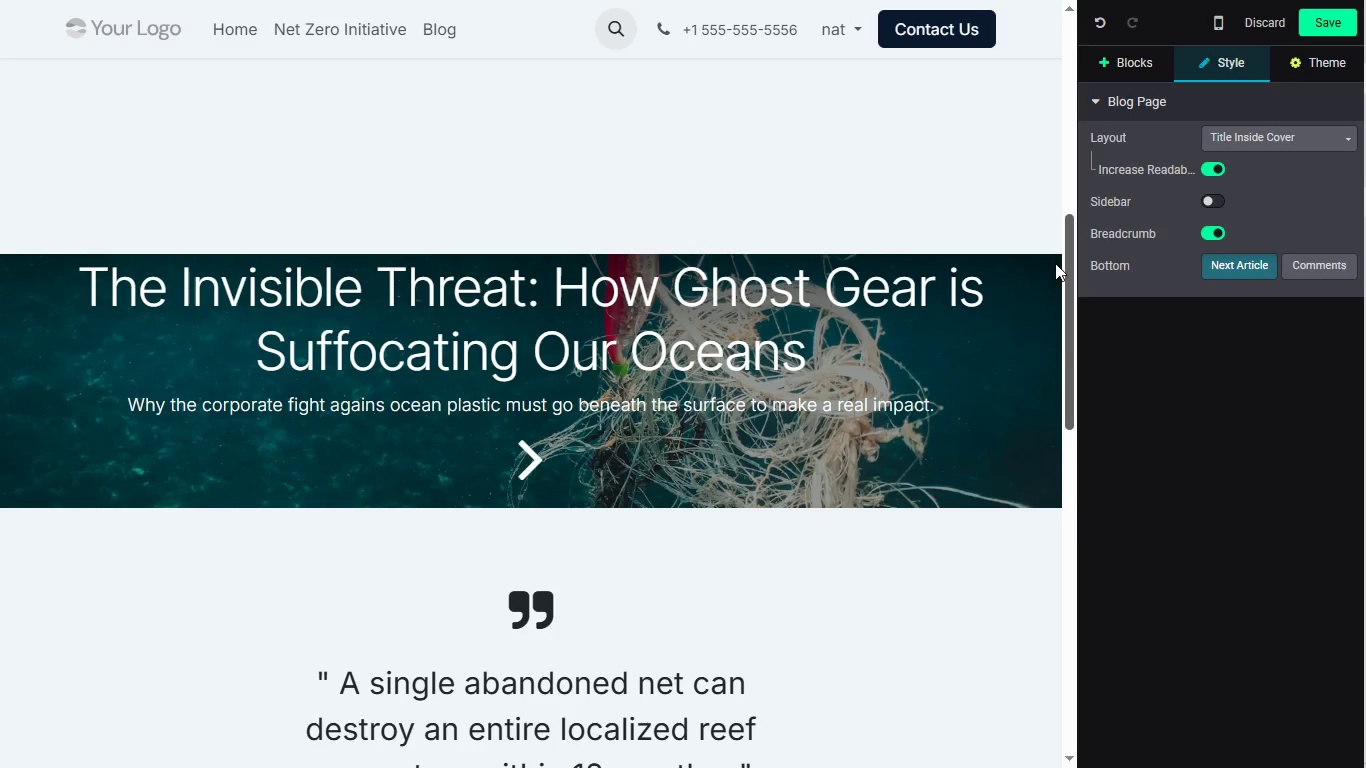 
left_click_drag(start_coordinate=[1070, 221], to_coordinate=[1046, 311])
 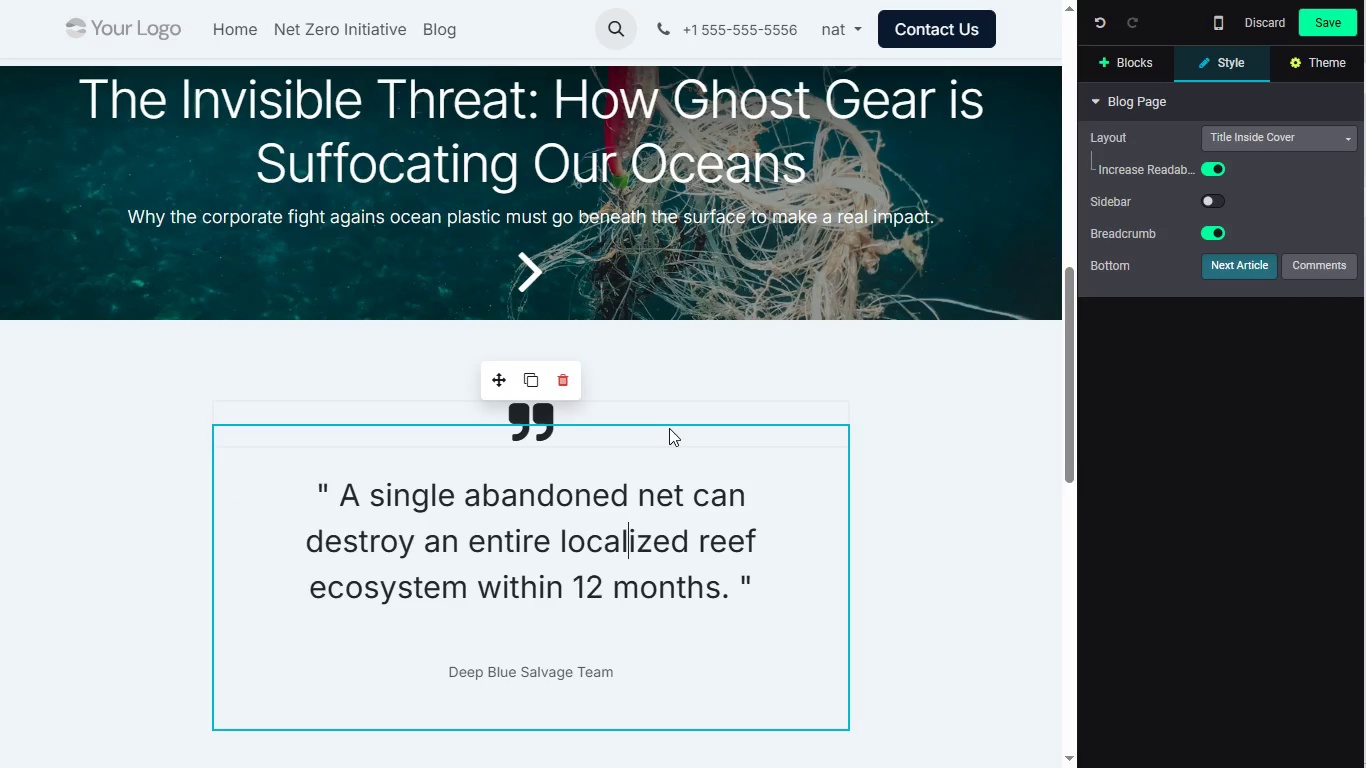 
left_click([630, 526])
 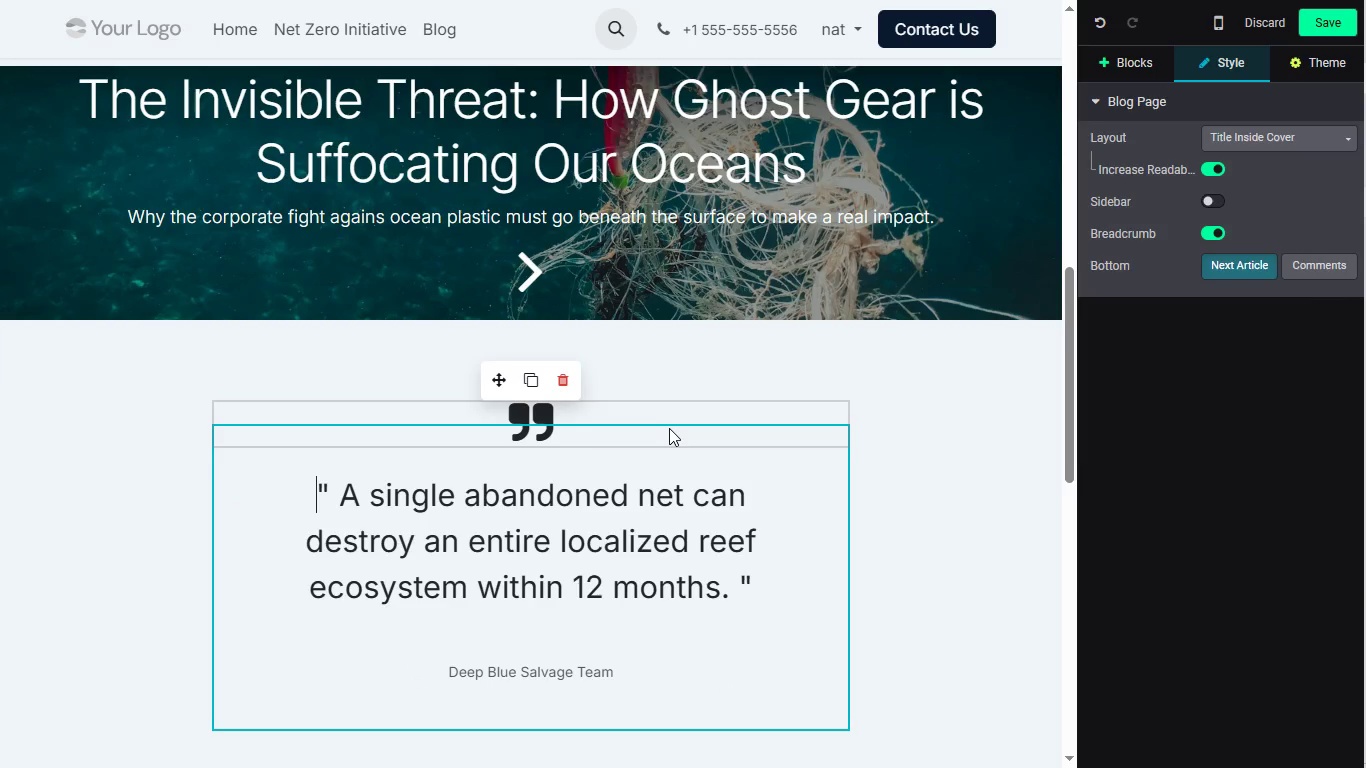 
left_click([669, 428])
 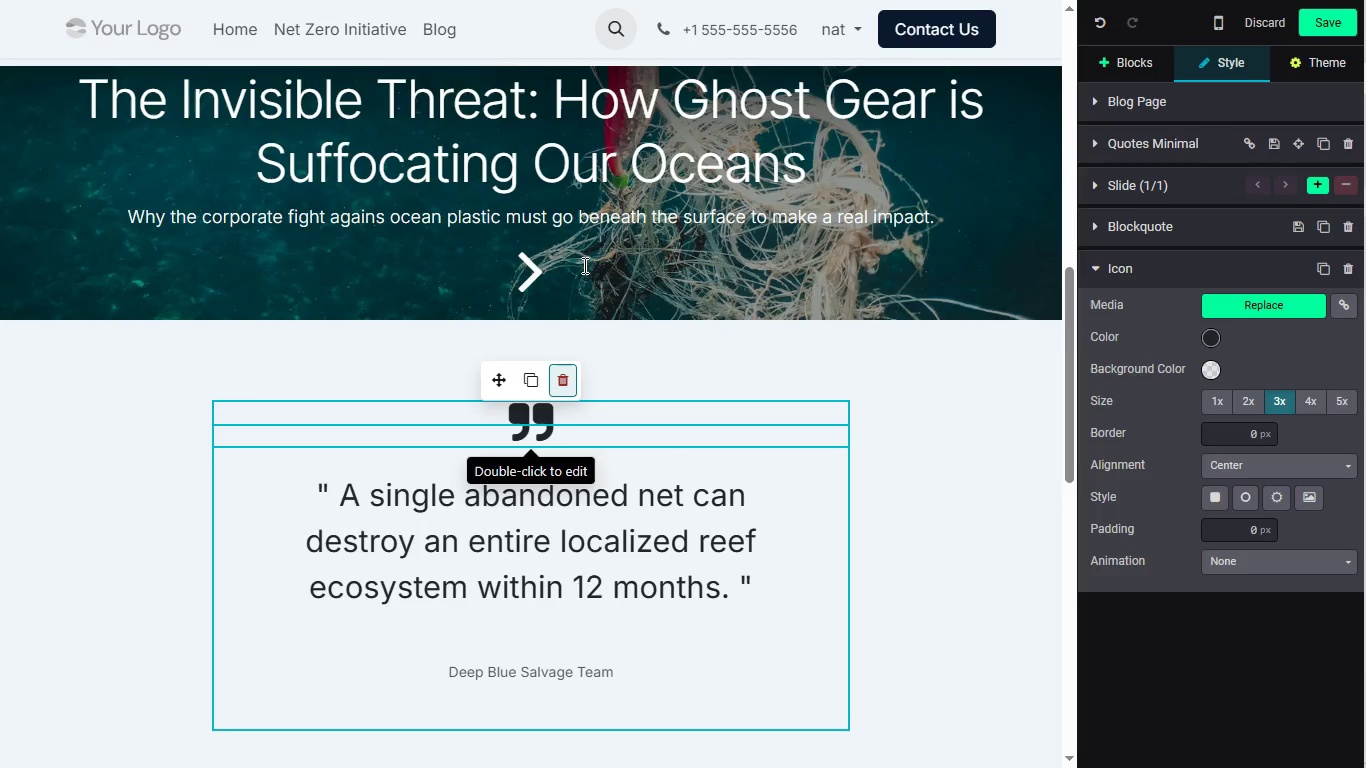 
left_click([570, 383])
 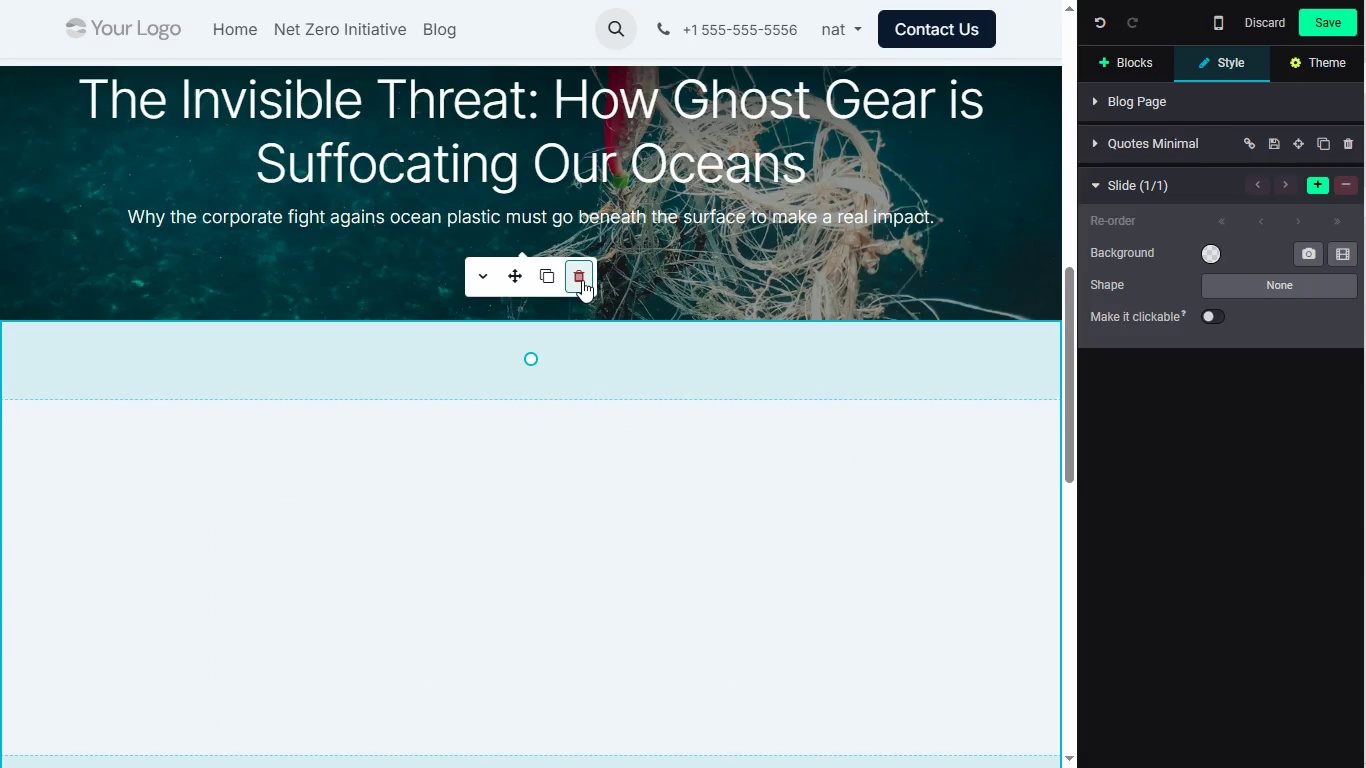 
left_click([582, 280])
 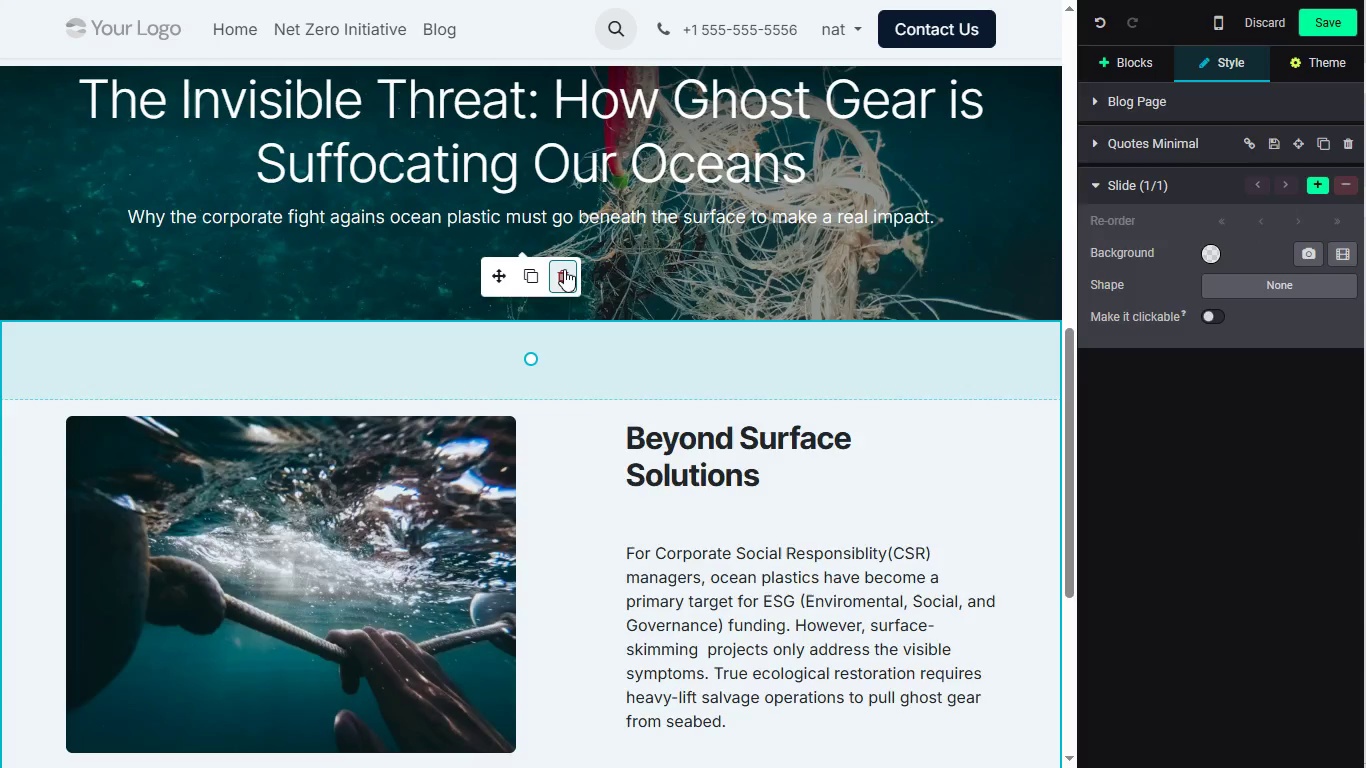 
left_click([564, 269])
 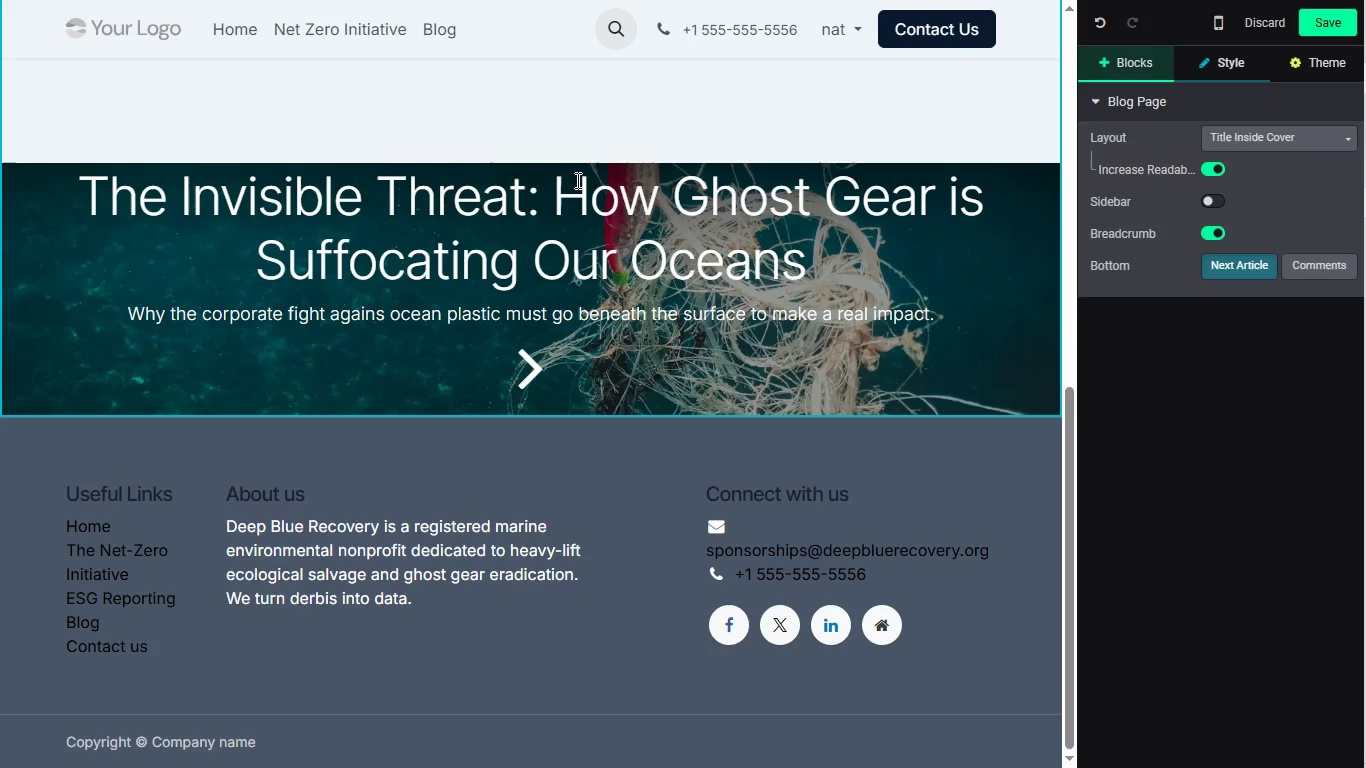 
left_click([576, 180])
 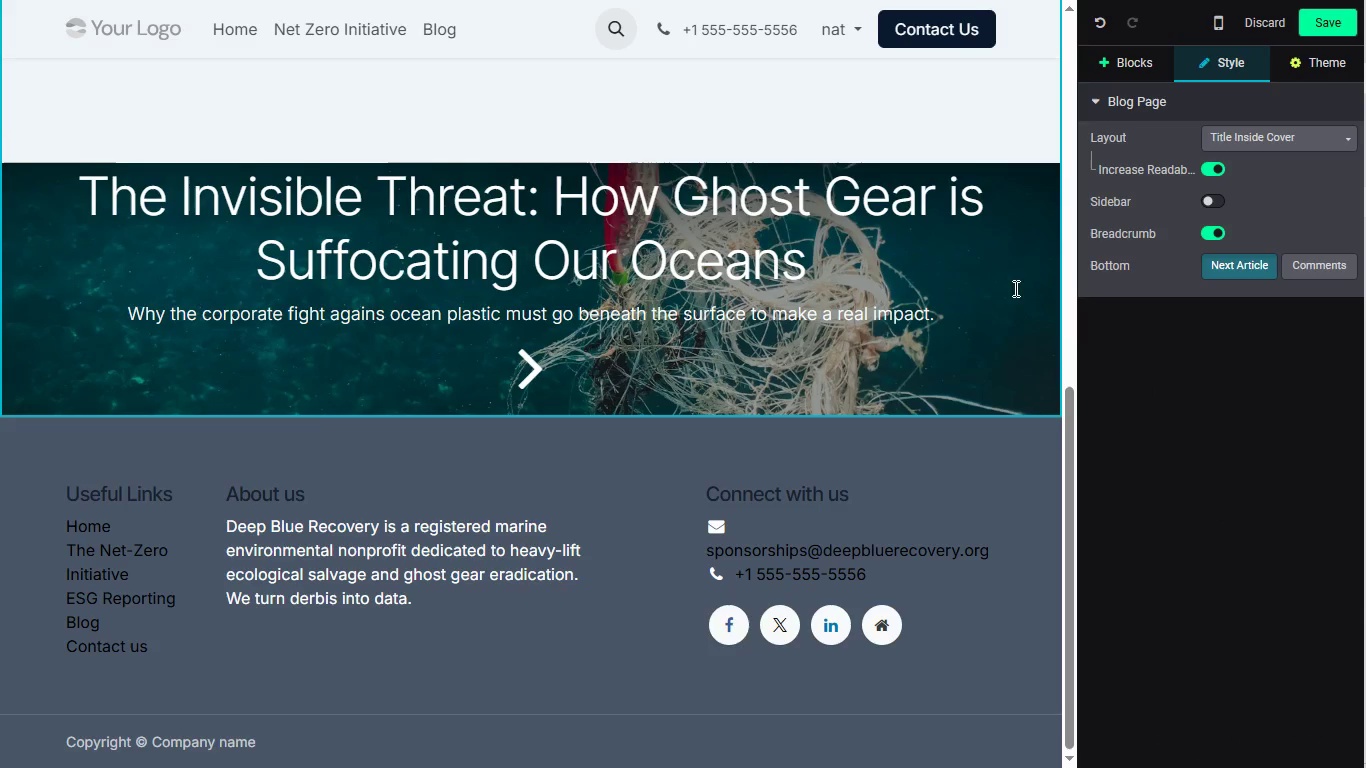 
double_click([887, 225])
 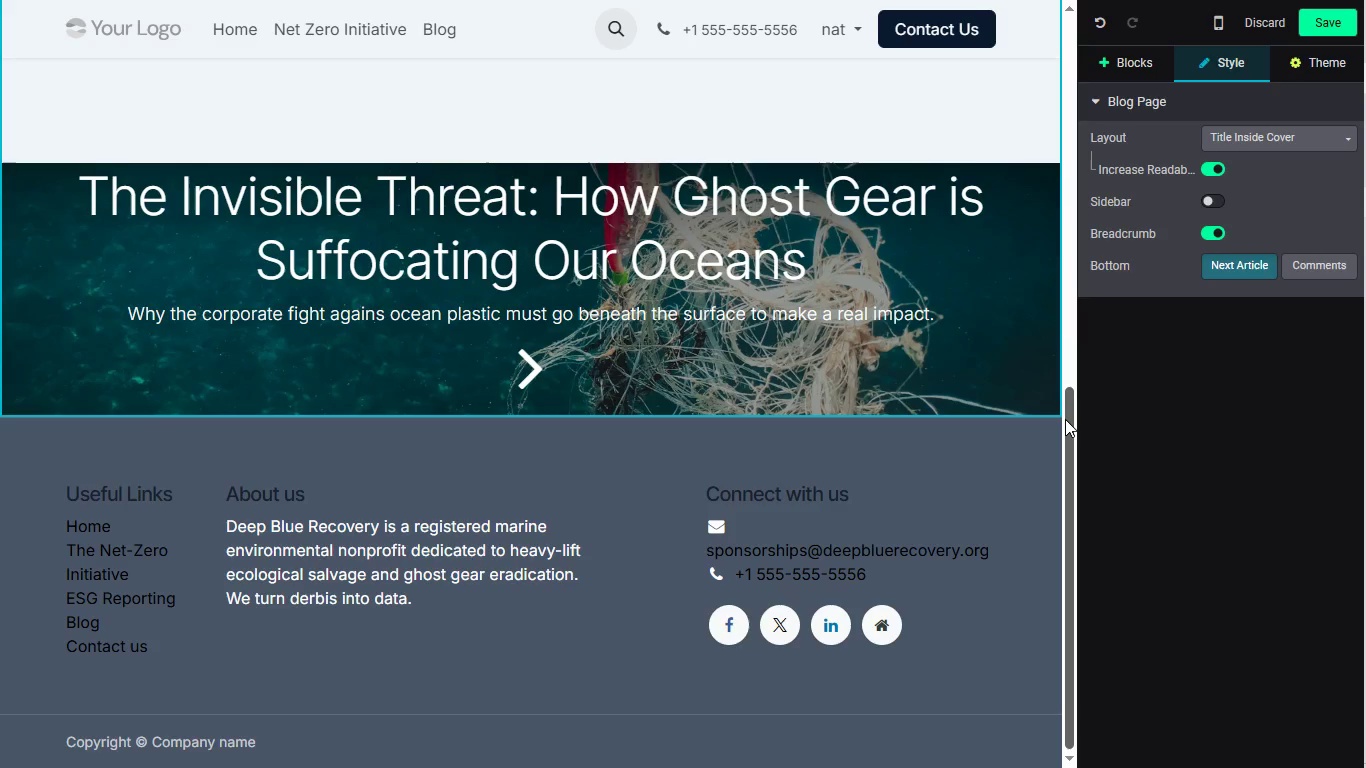 
wait(5.94)
 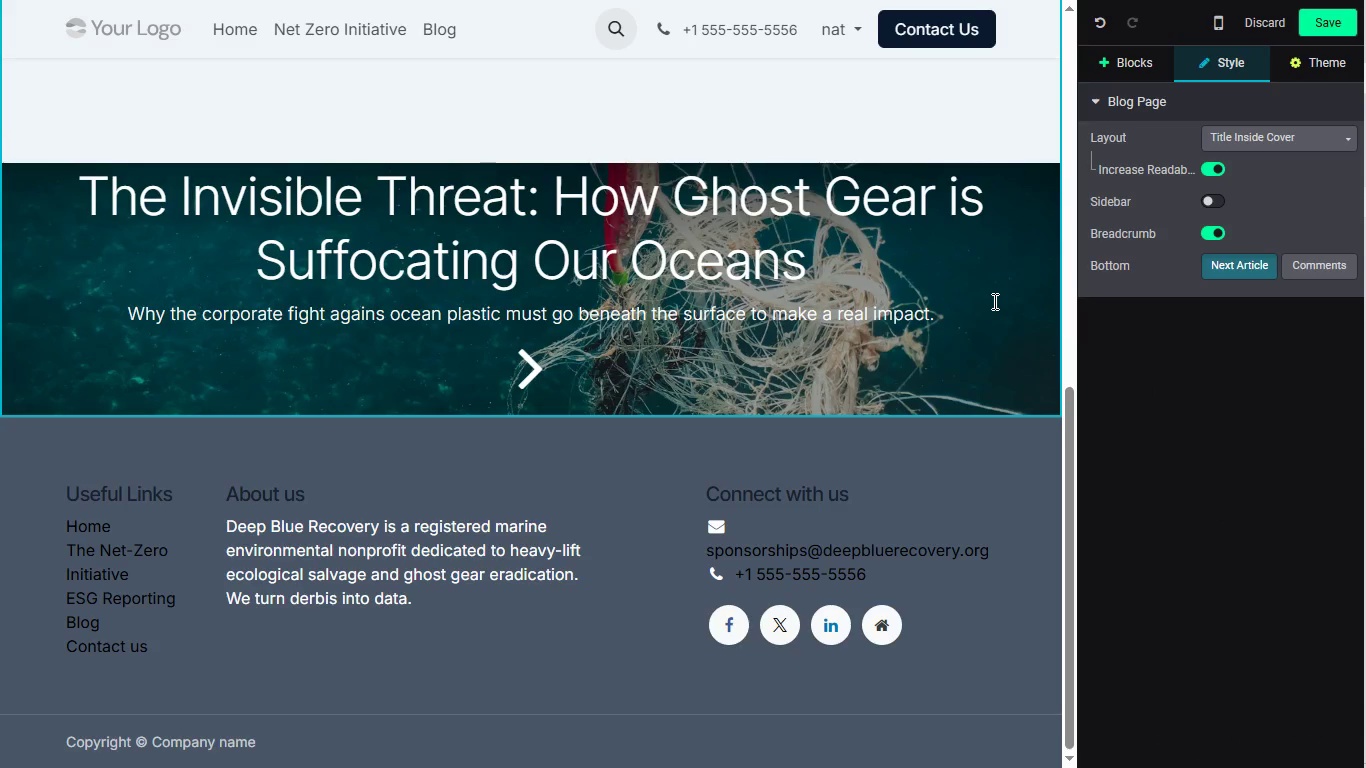 
left_click_drag(start_coordinate=[1065, 419], to_coordinate=[1095, 324])
 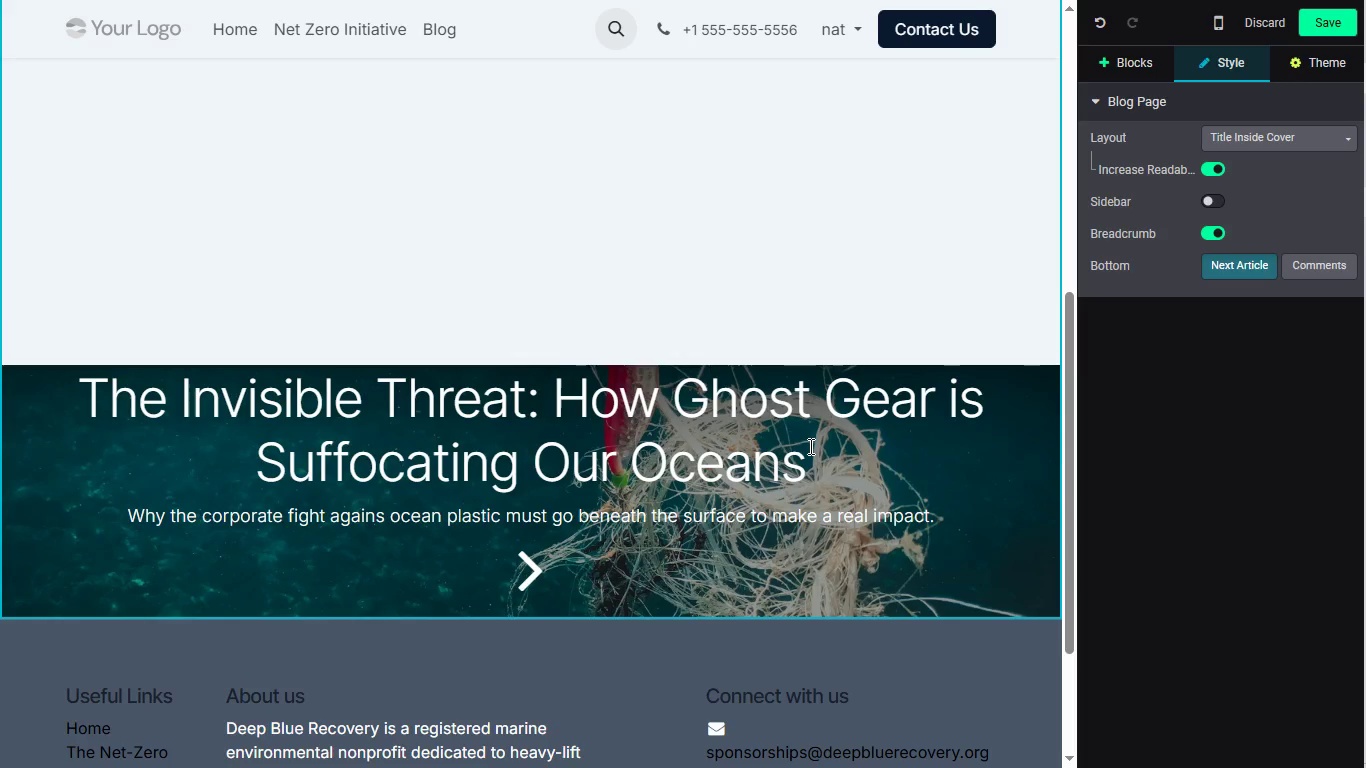 
double_click([801, 391])
 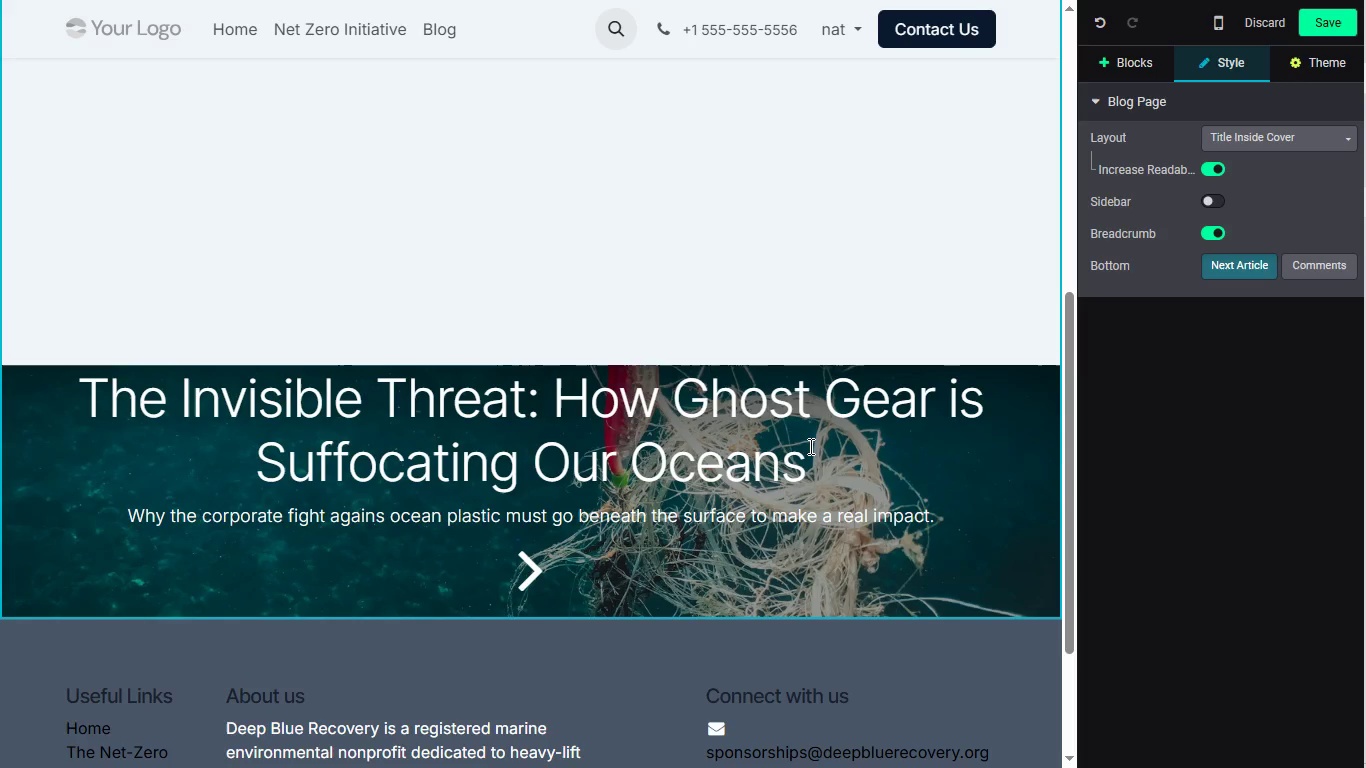 
triple_click([802, 391])
 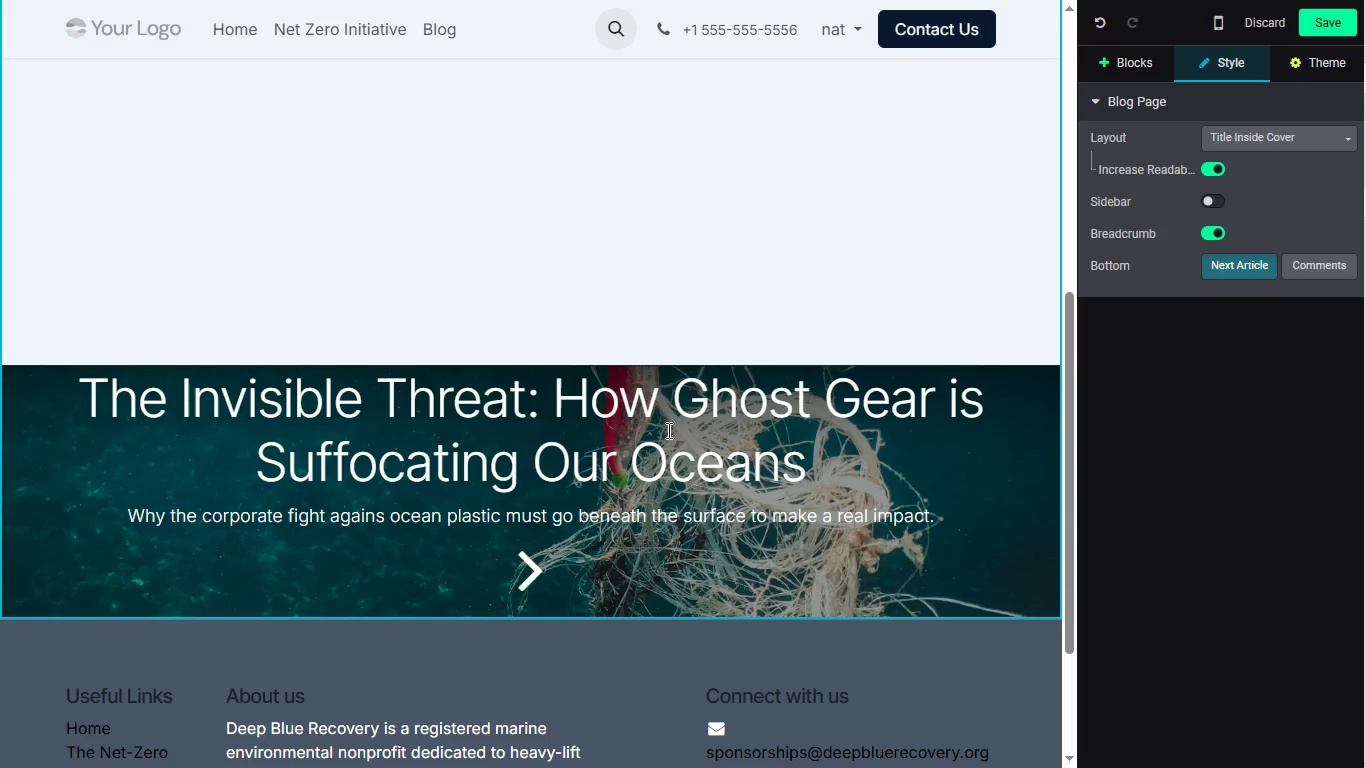 
left_click_drag(start_coordinate=[806, 460], to_coordinate=[667, 430])
 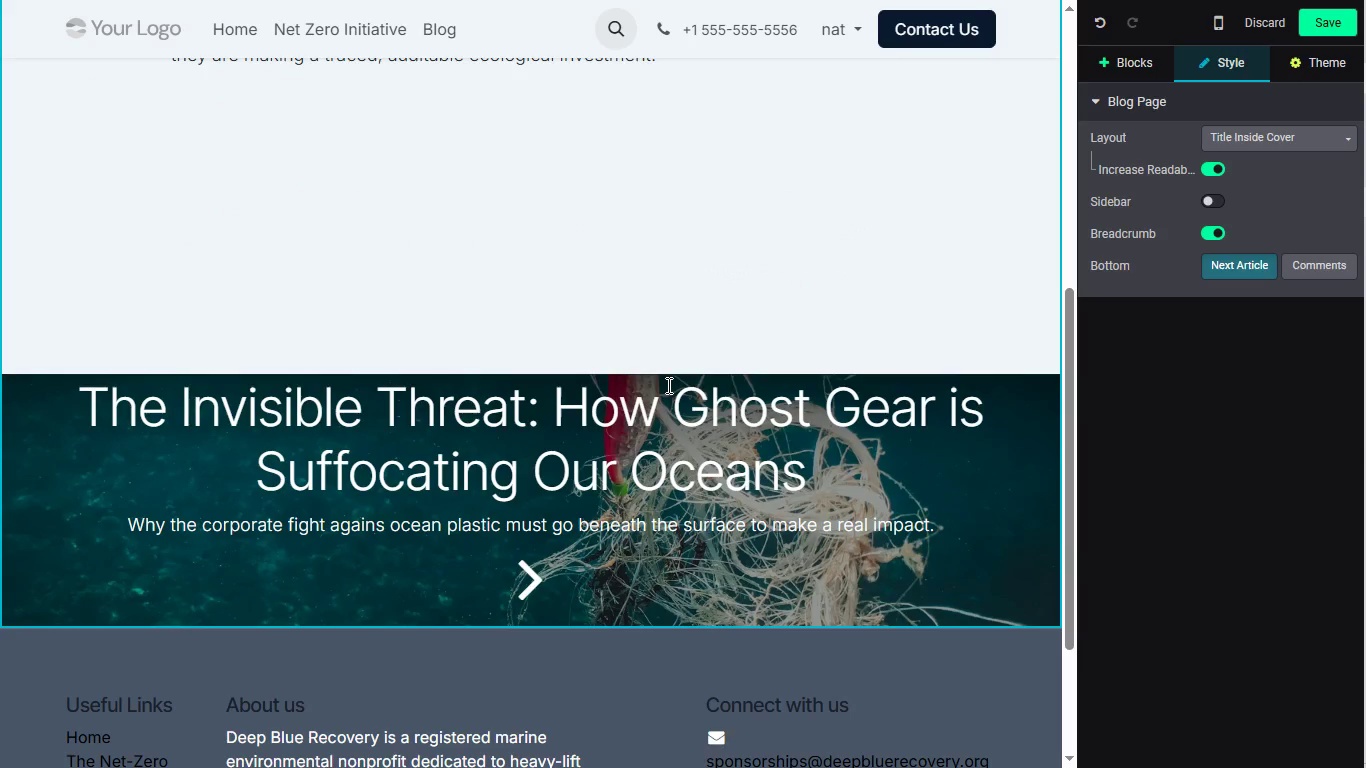 
wait(5.25)
 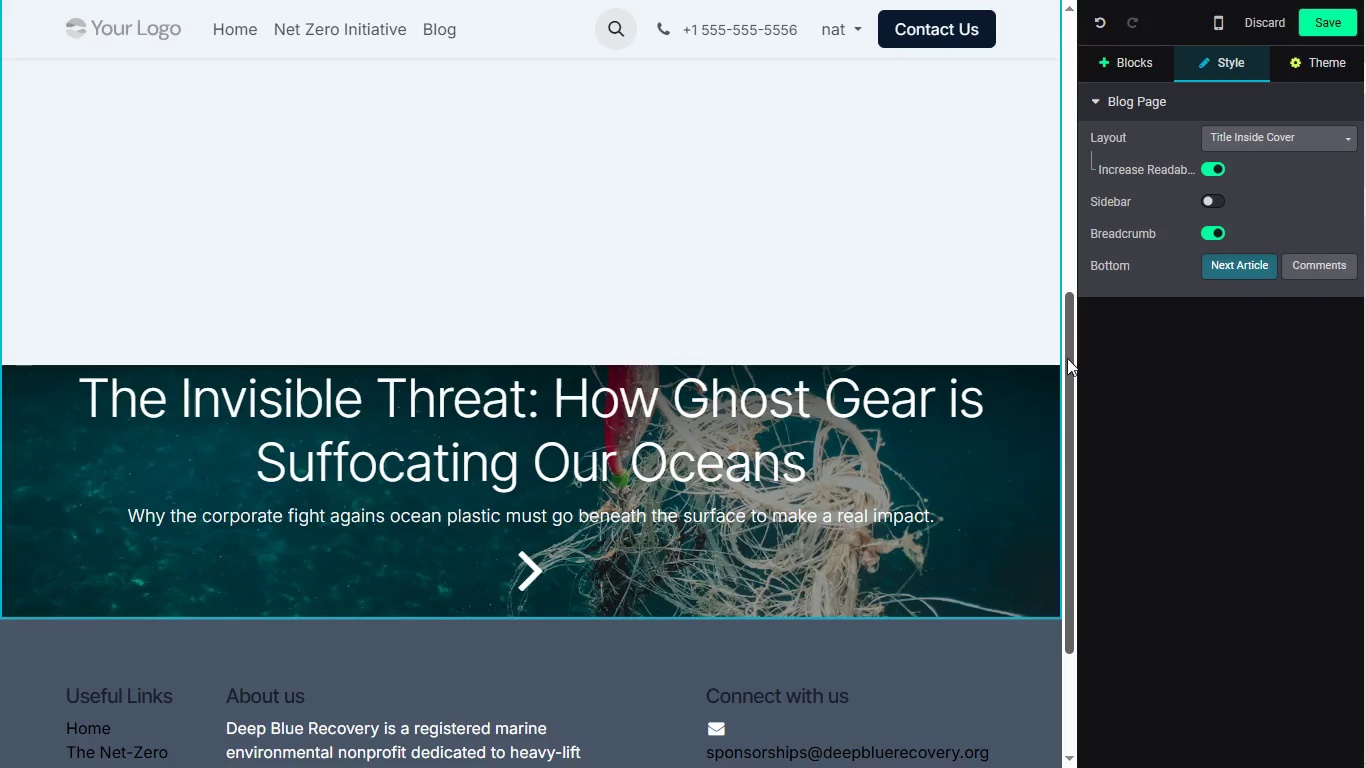 
double_click([667, 385])
 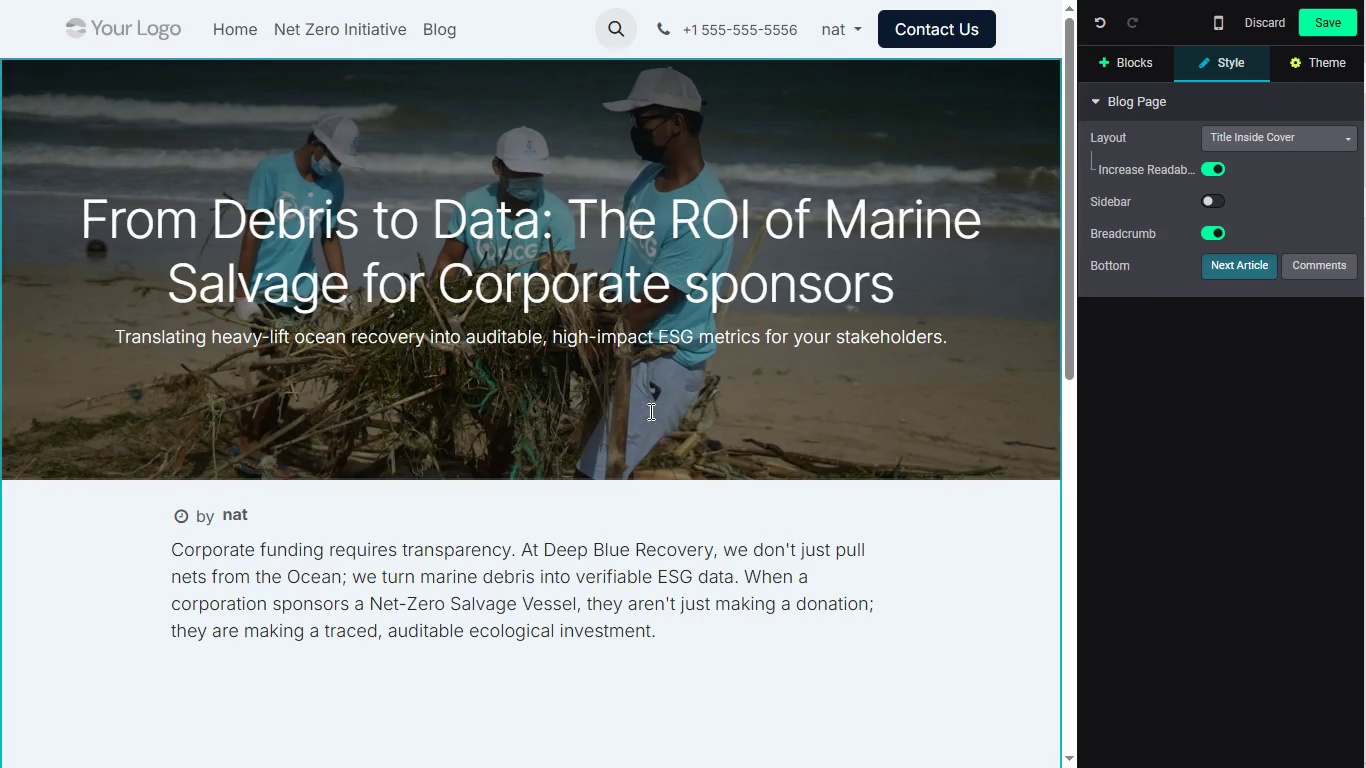 
scroll: coordinate [661, 407], scroll_direction: up, amount: 1.0
 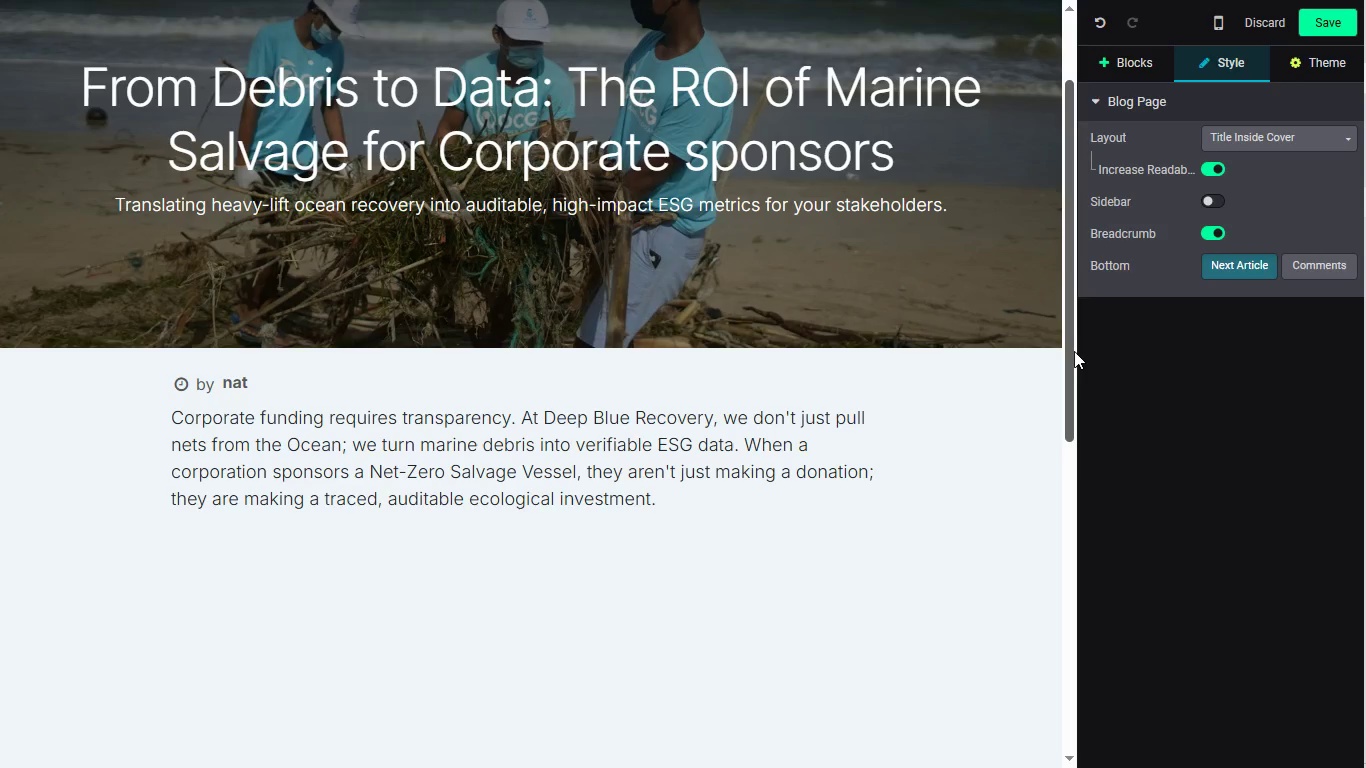 
left_click_drag(start_coordinate=[1067, 287], to_coordinate=[951, 581])
 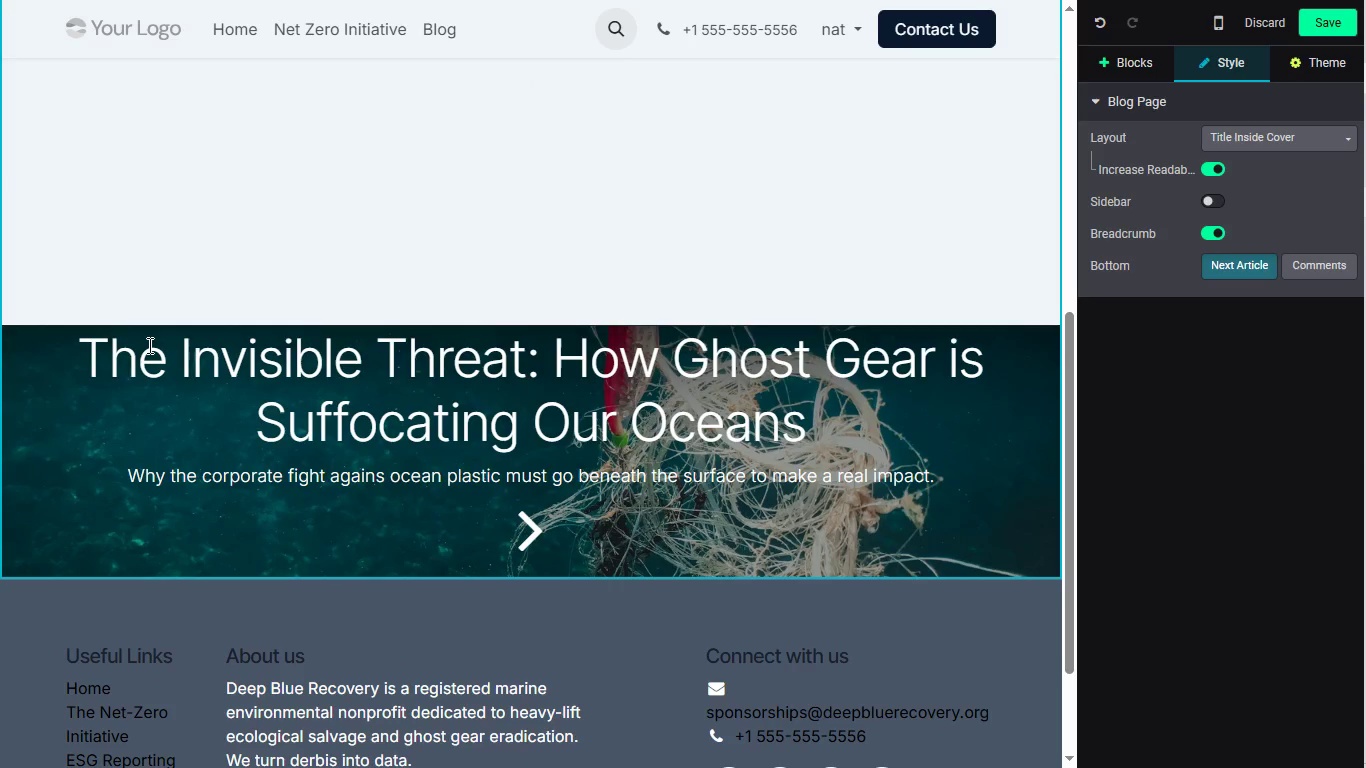 
left_click_drag(start_coordinate=[965, 487], to_coordinate=[148, 345])
 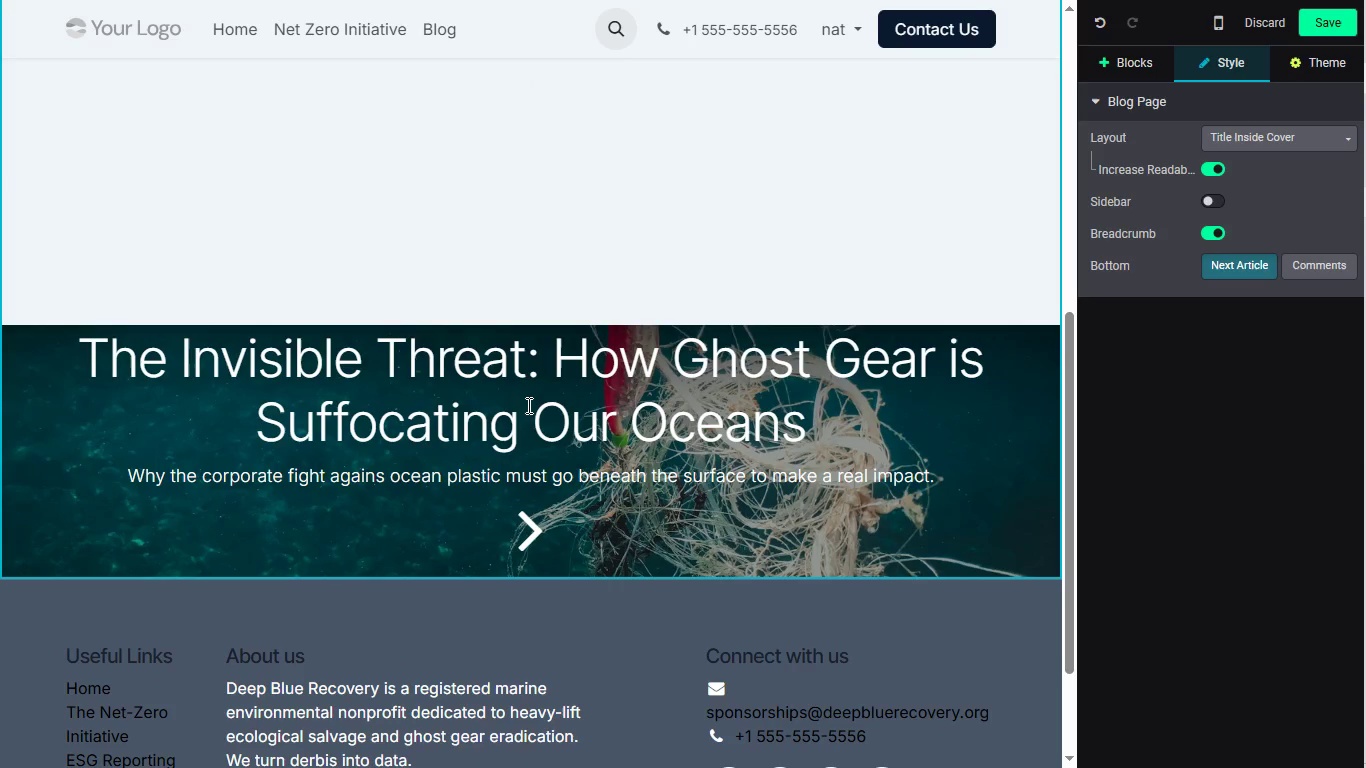 
left_click([528, 527])
 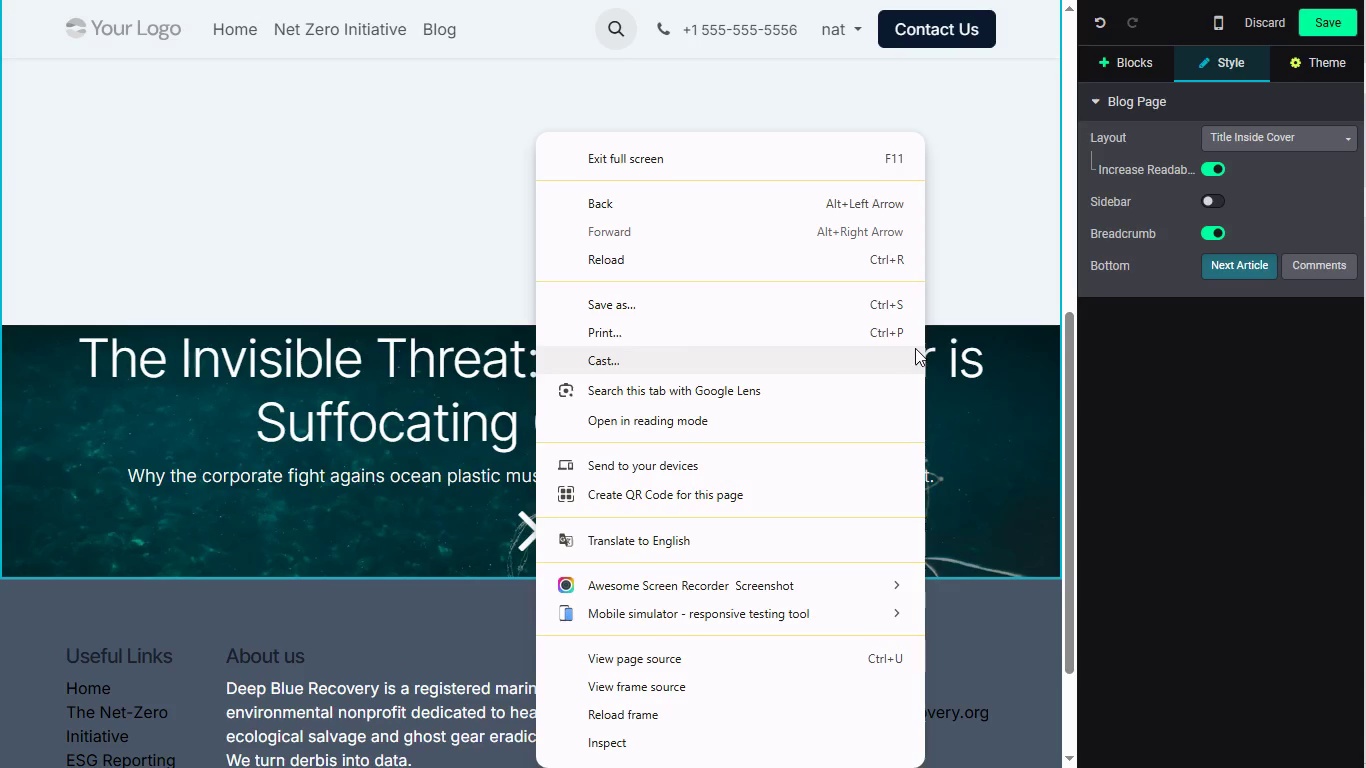 
right_click([536, 408])
 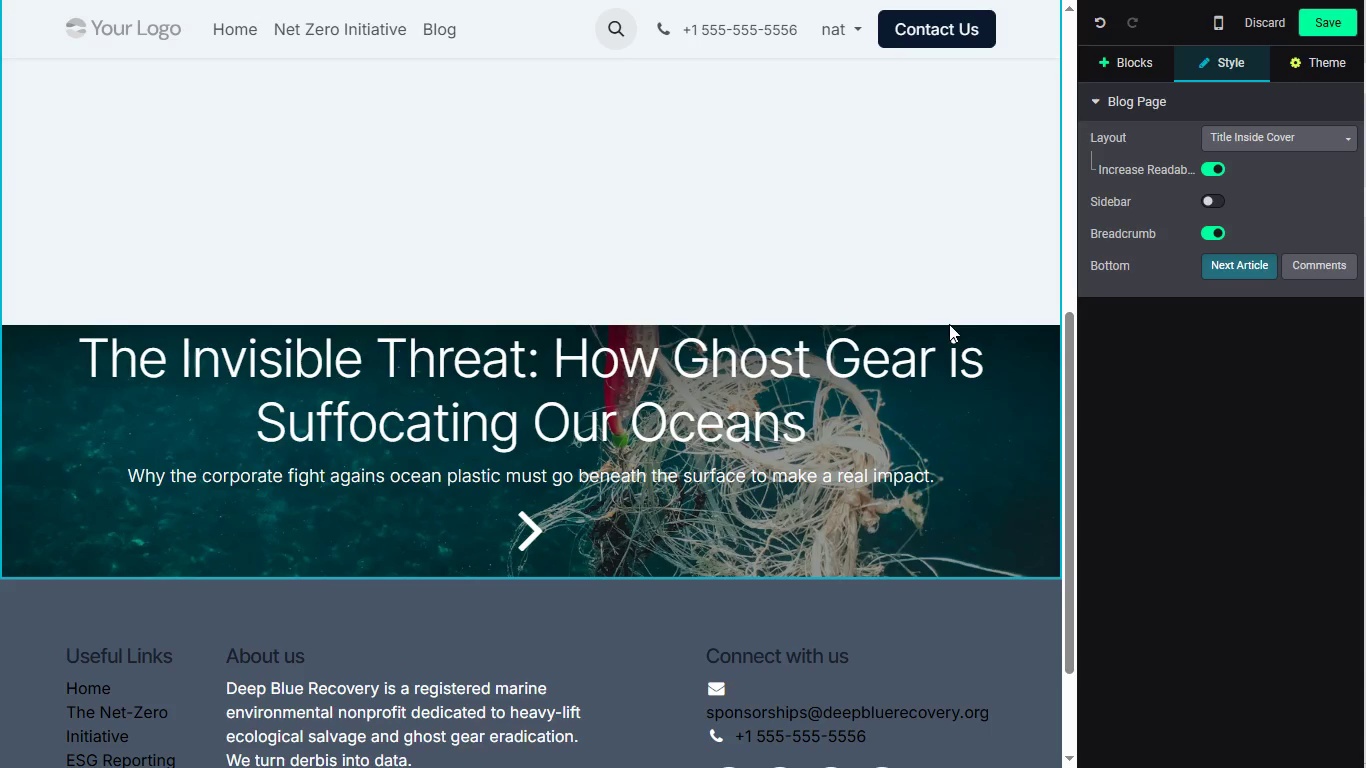 
left_click([964, 377])
 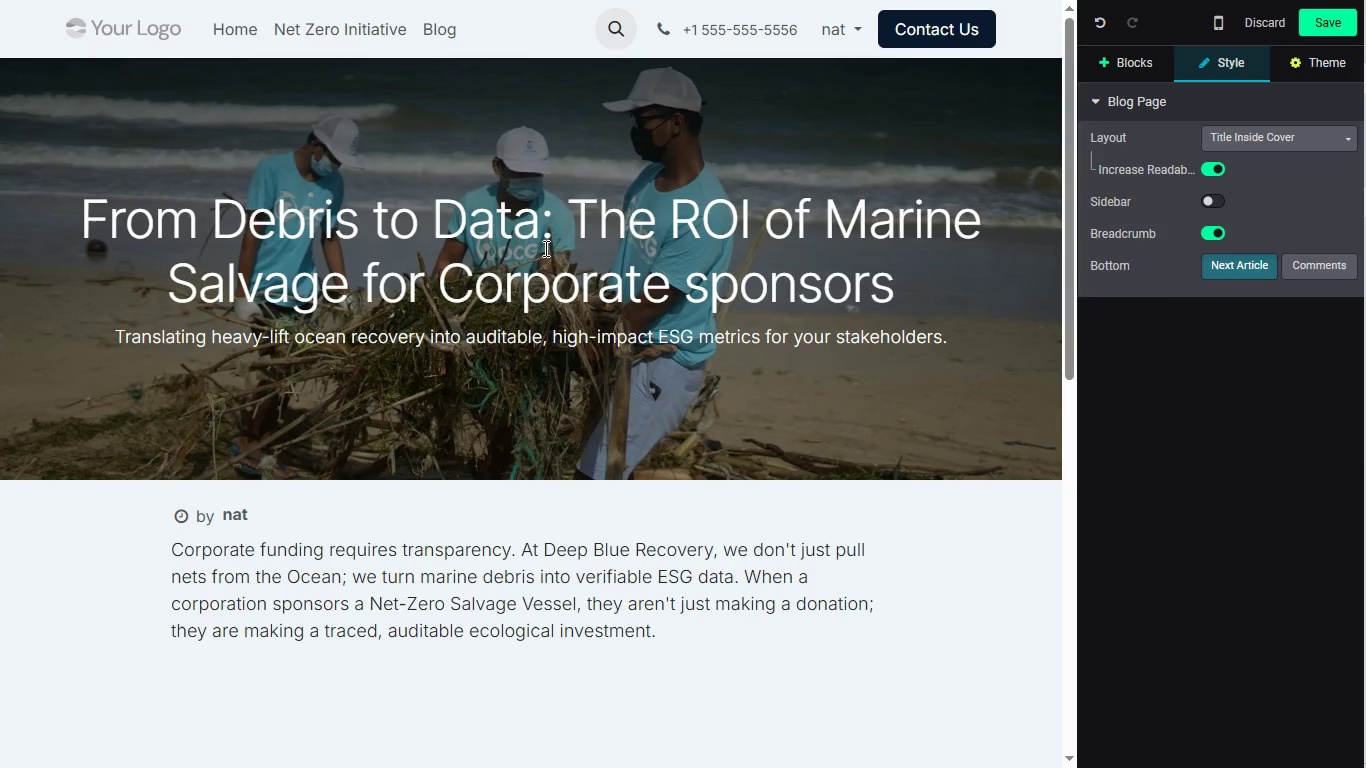 
scroll: coordinate [544, 248], scroll_direction: up, amount: 2.0
 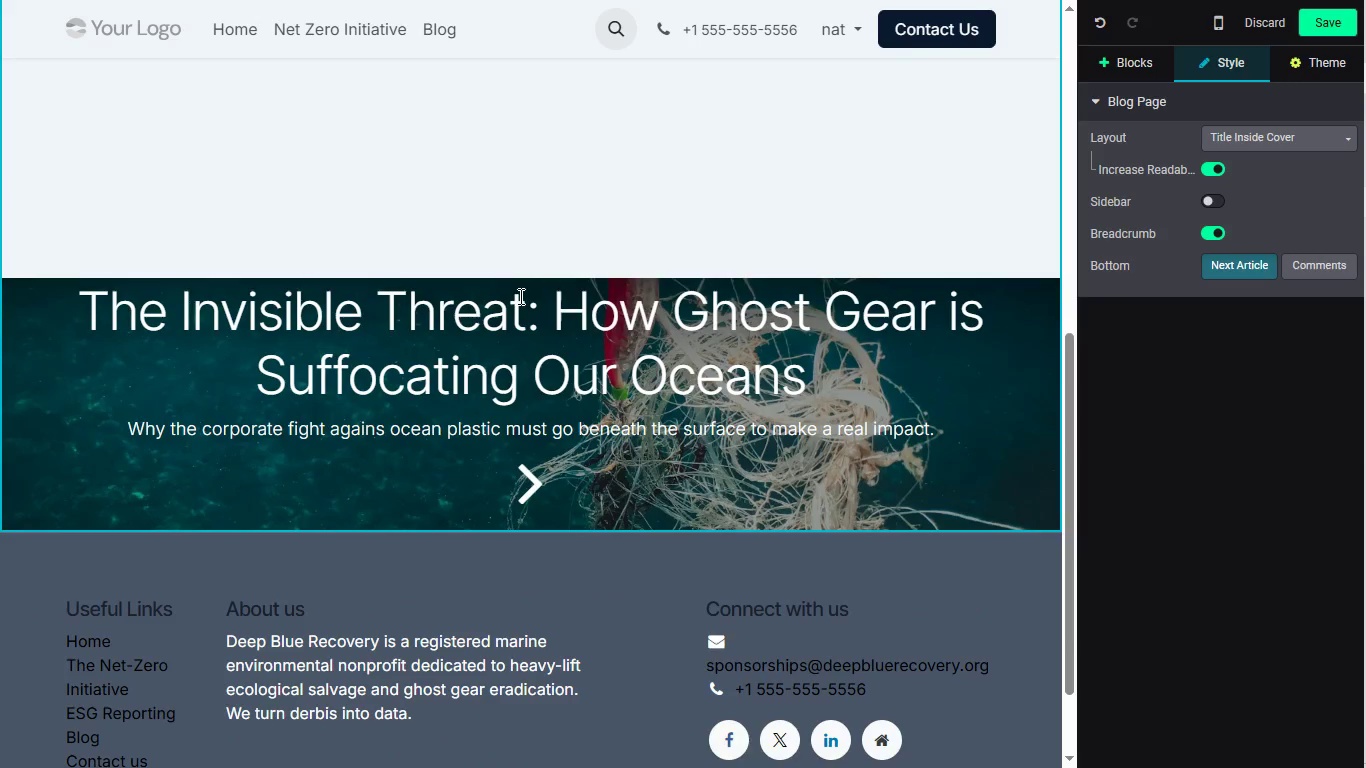 
scroll: coordinate [518, 300], scroll_direction: down, amount: 1.0
 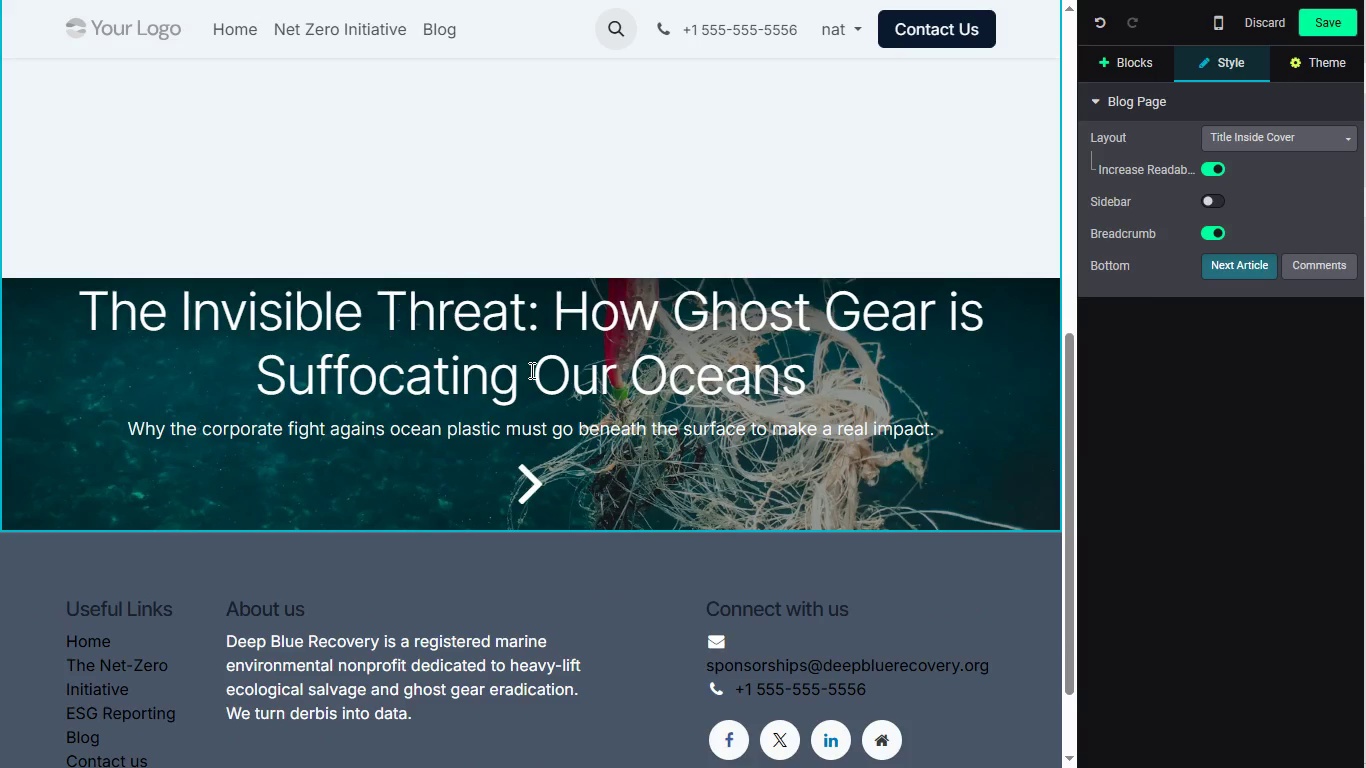 
left_click([504, 286])
 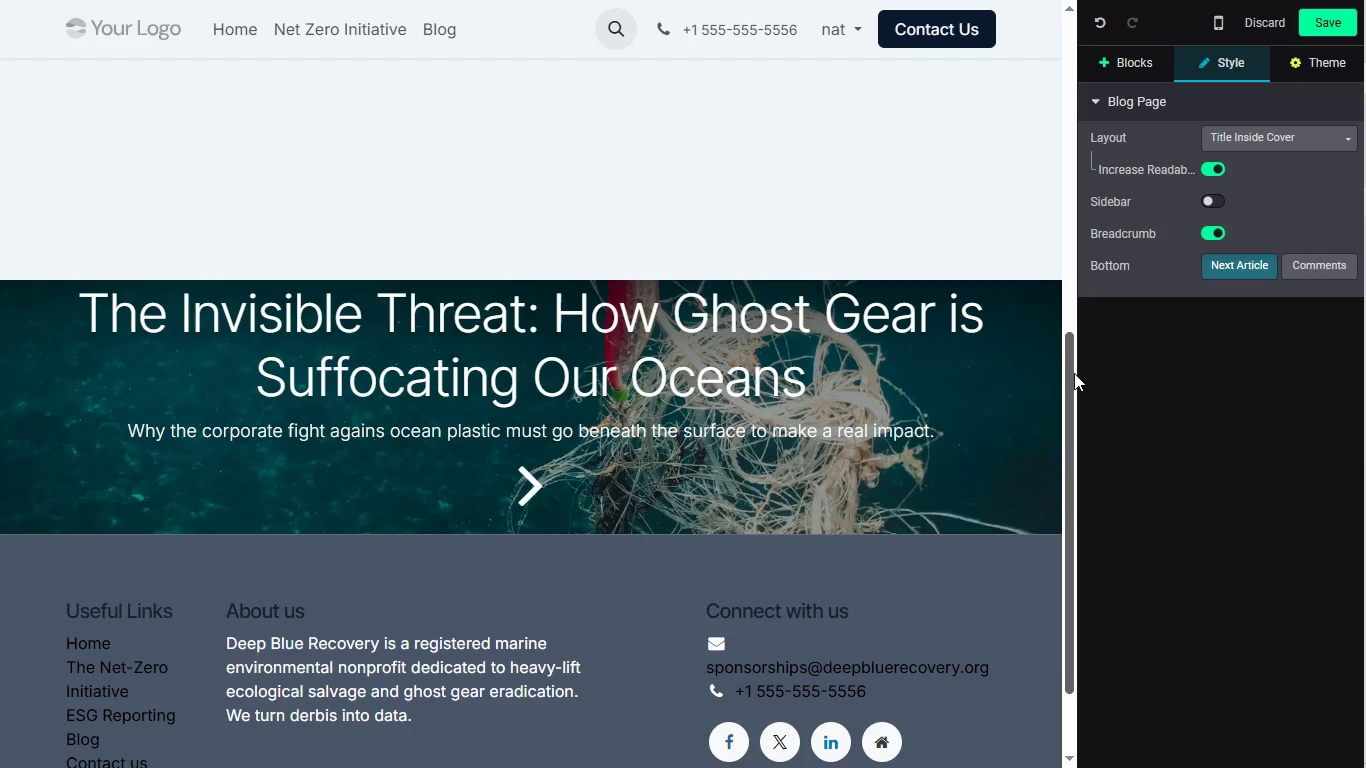 
left_click_drag(start_coordinate=[1072, 375], to_coordinate=[1115, 360])
 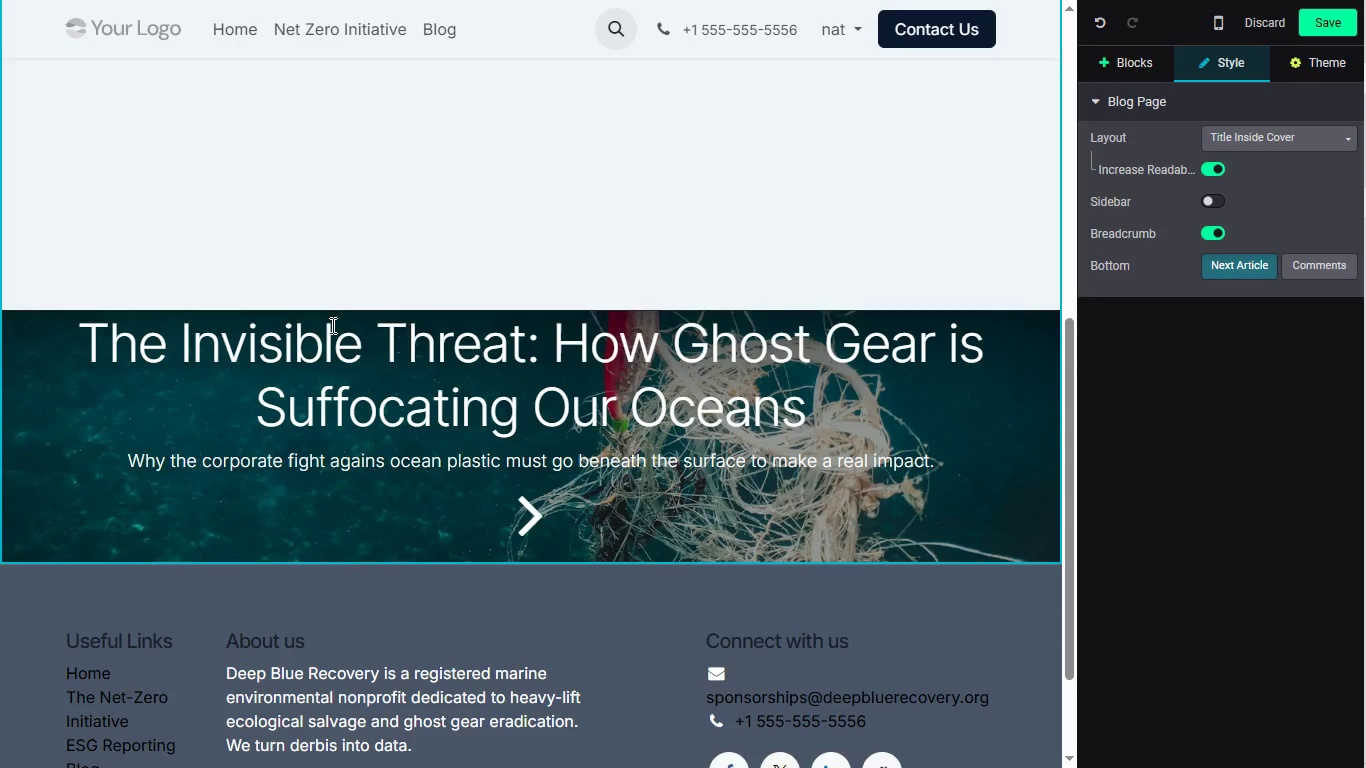 
double_click([876, 322])
 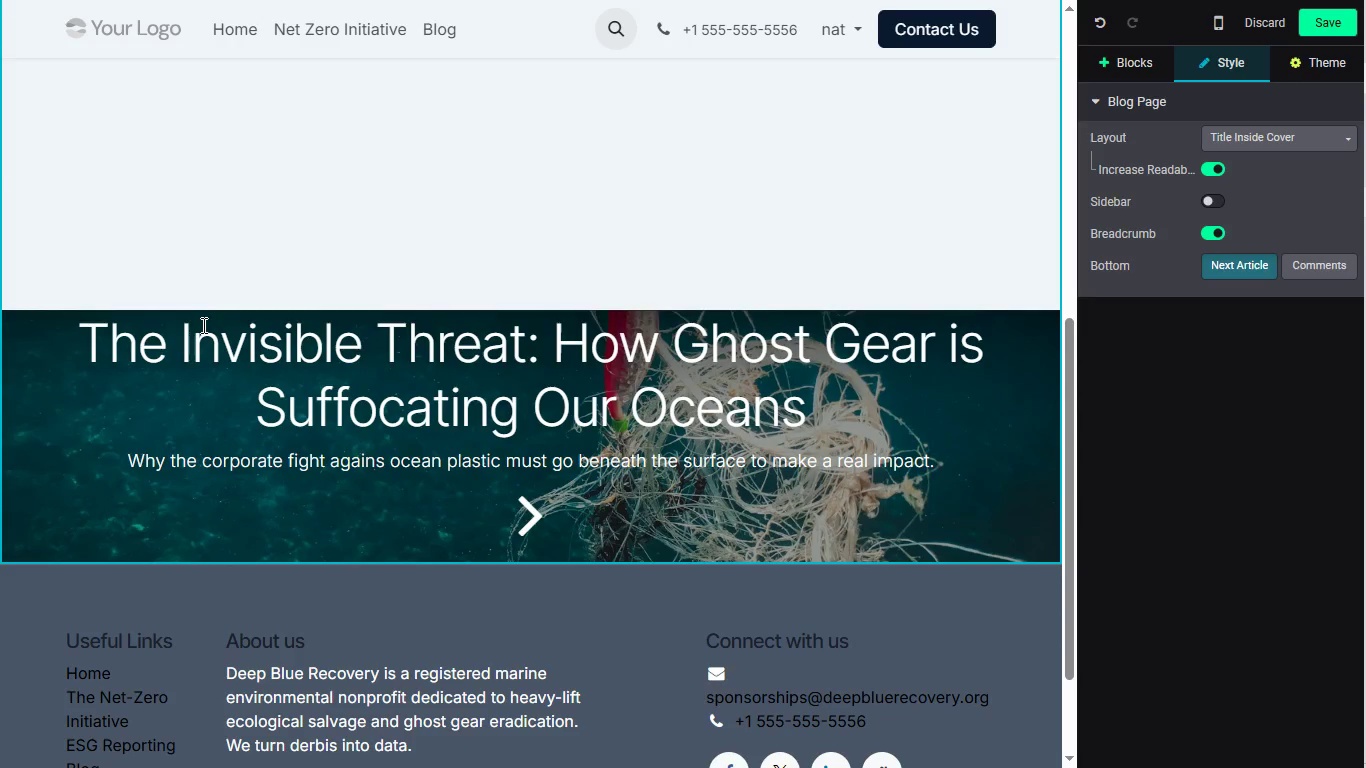 
left_click_drag(start_coordinate=[796, 421], to_coordinate=[202, 325])
 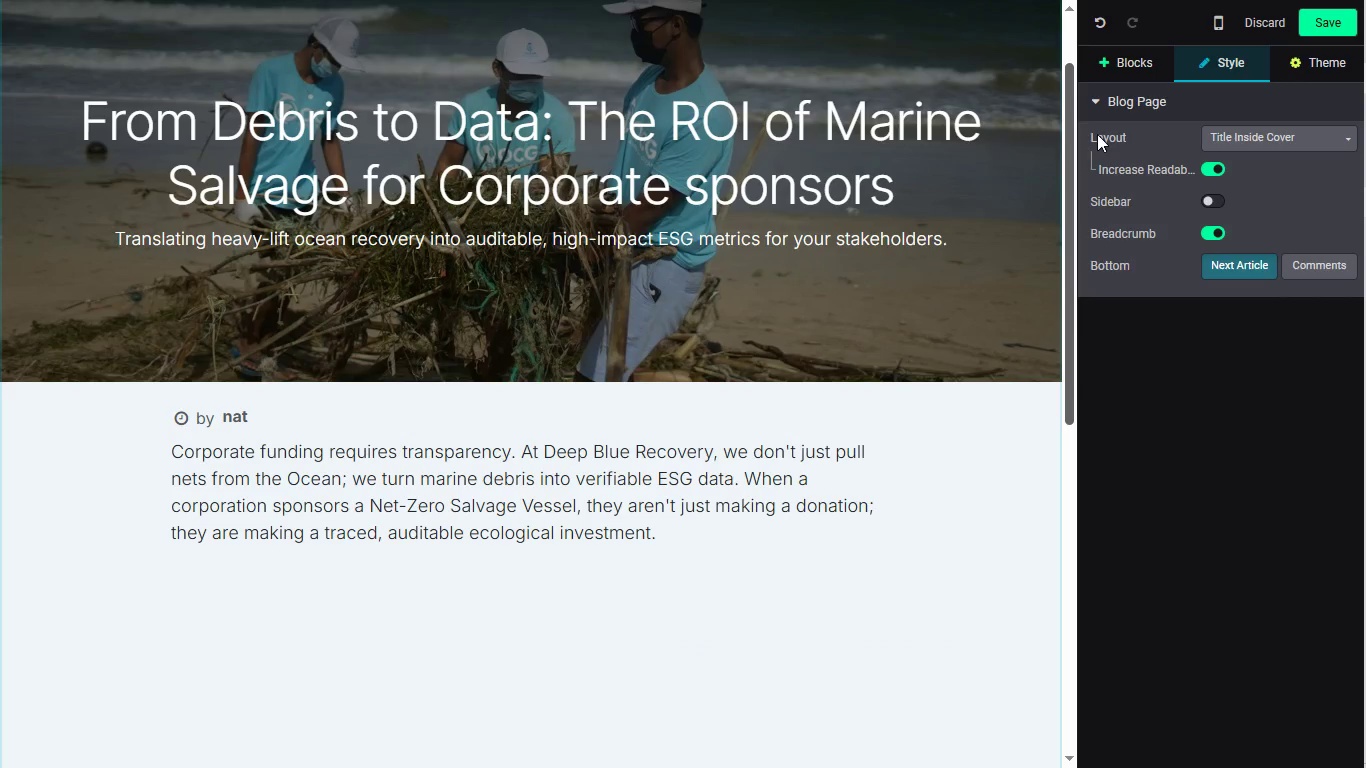 
left_click_drag(start_coordinate=[1070, 389], to_coordinate=[1087, 410])
 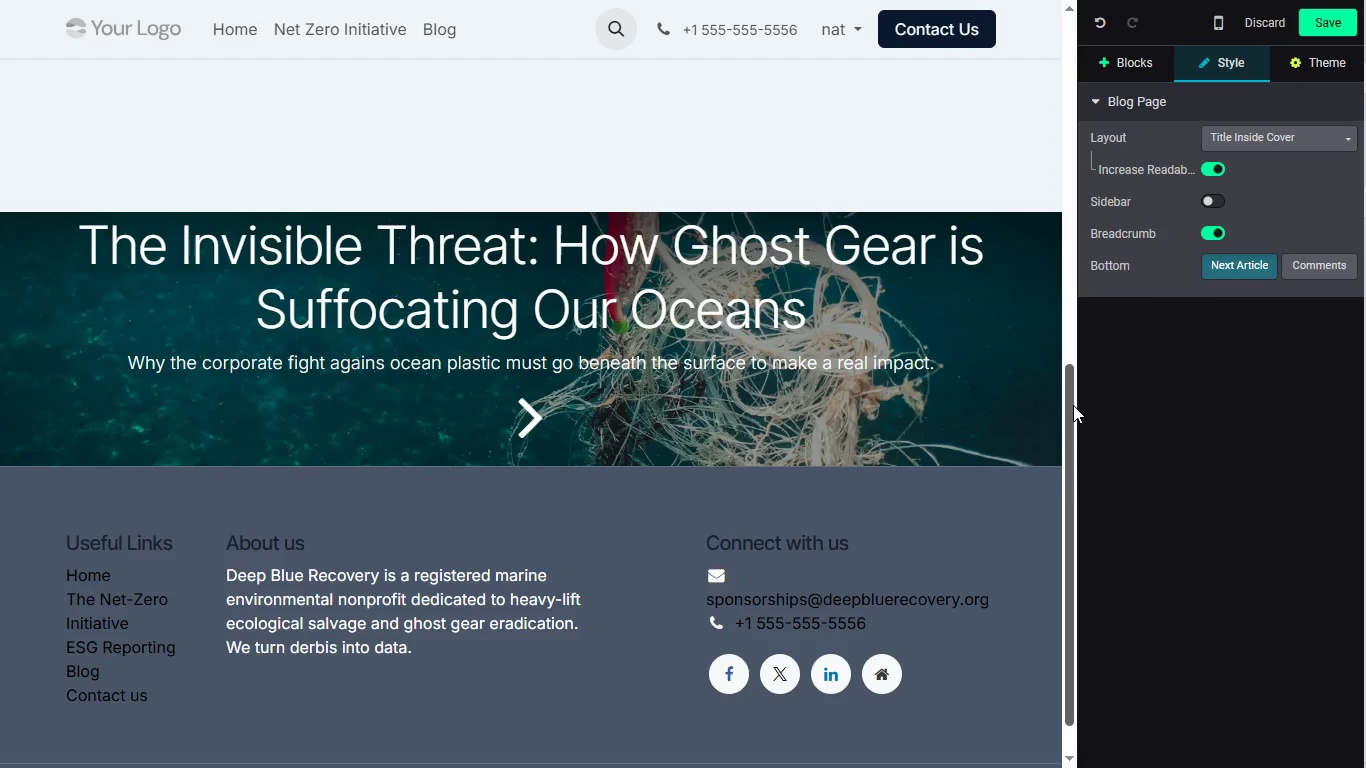 
left_click_drag(start_coordinate=[1075, 379], to_coordinate=[1068, 408])
 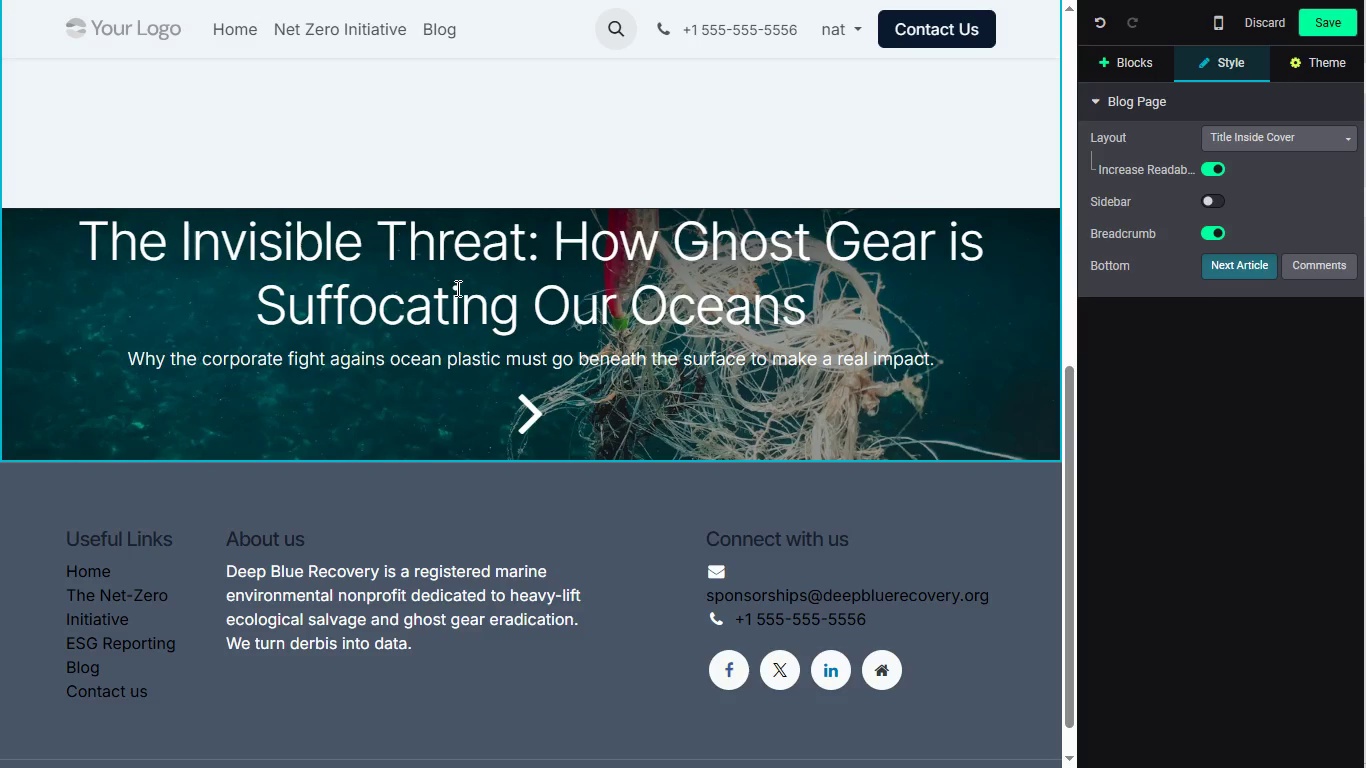 
left_click_drag(start_coordinate=[946, 356], to_coordinate=[462, 279])
 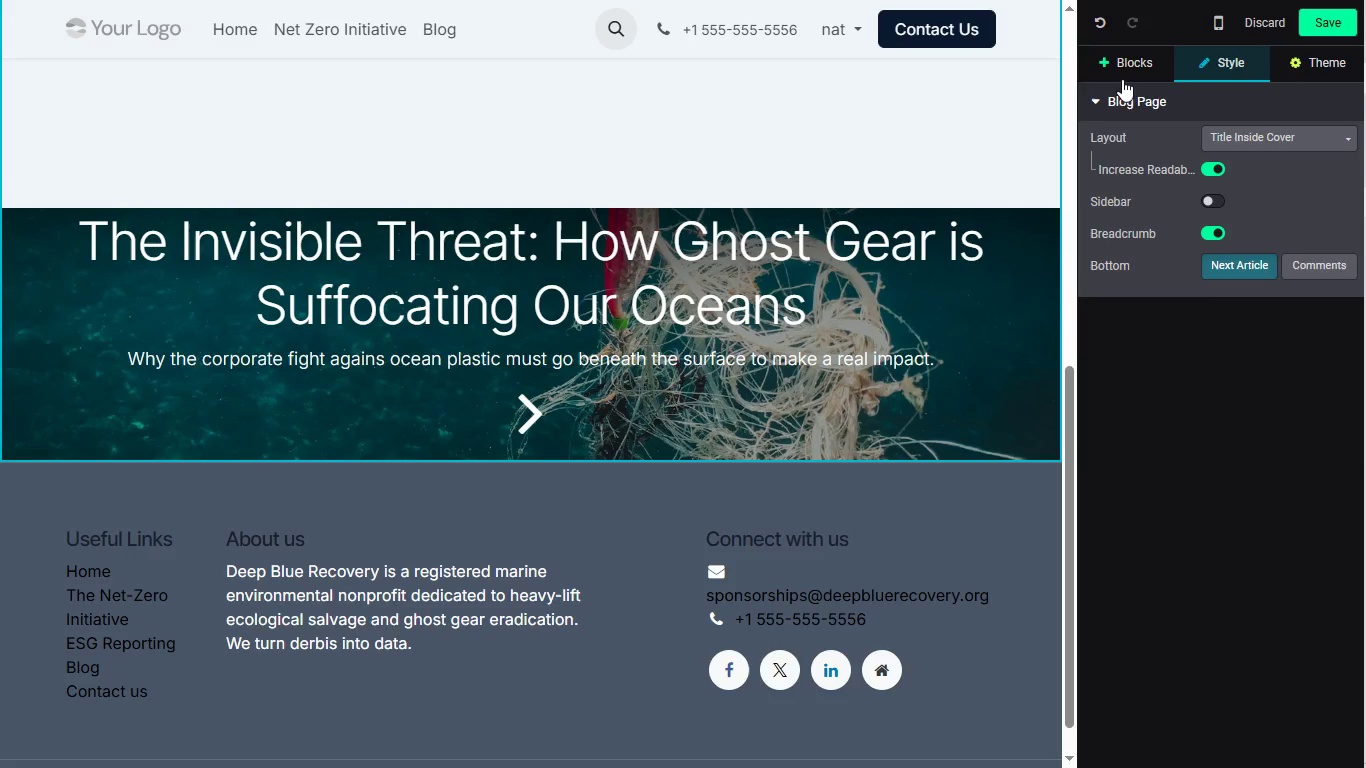 
wait(7.5)
 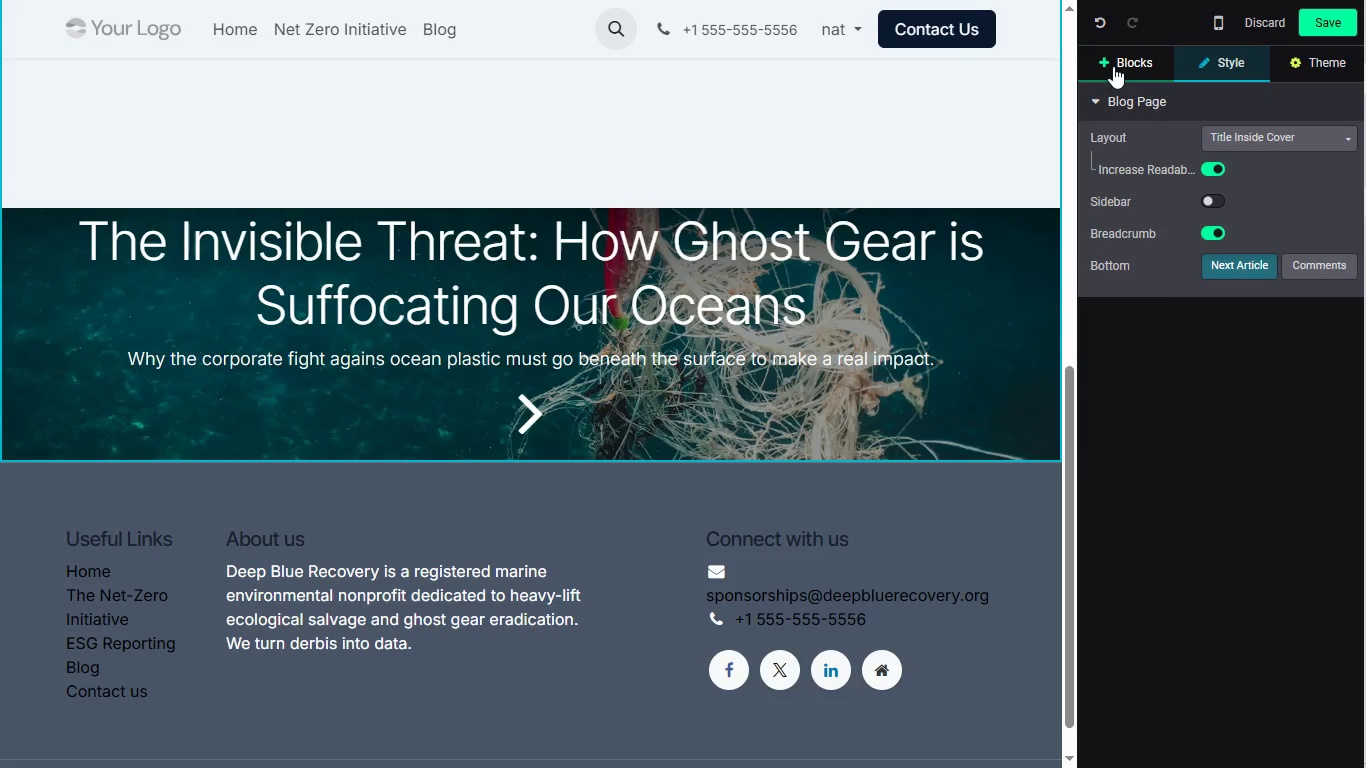 
left_click([1119, 57])
 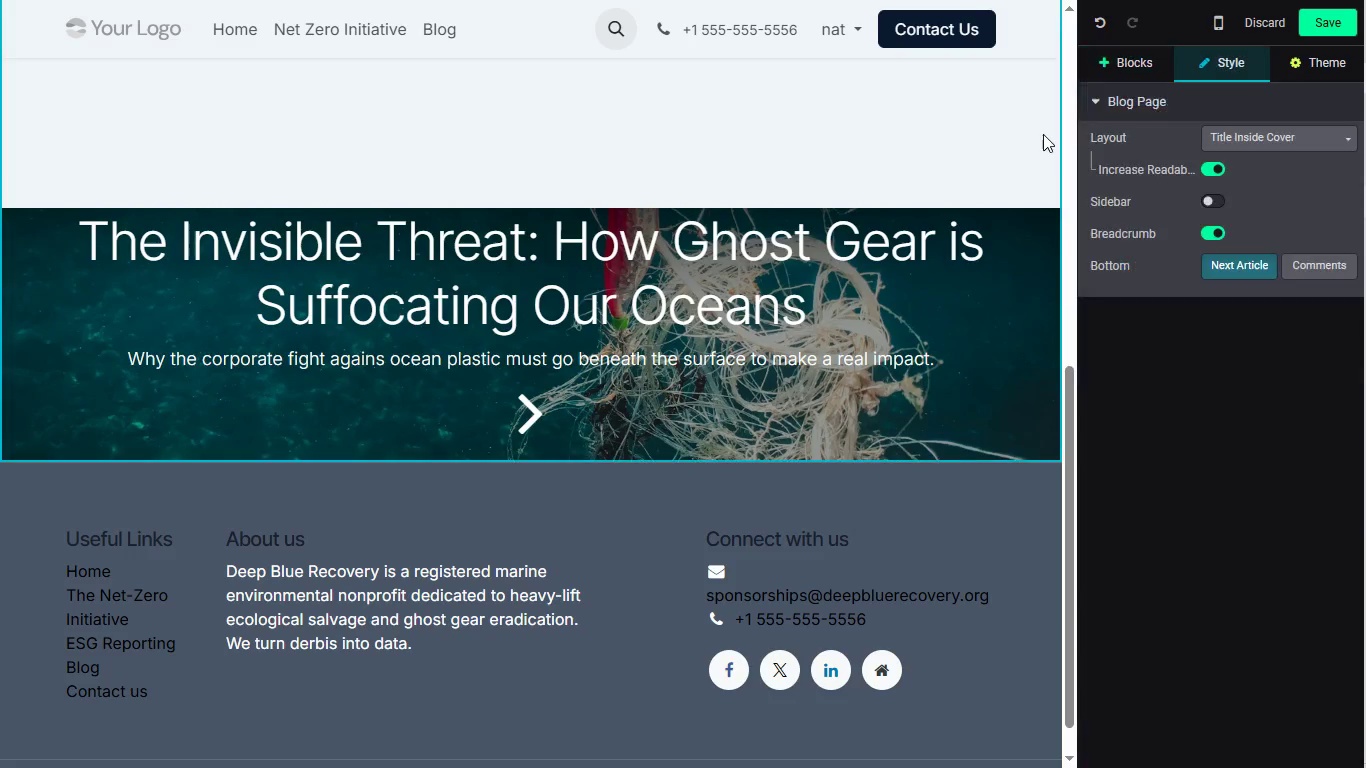 
left_click_drag(start_coordinate=[1059, 242], to_coordinate=[1061, 234])
 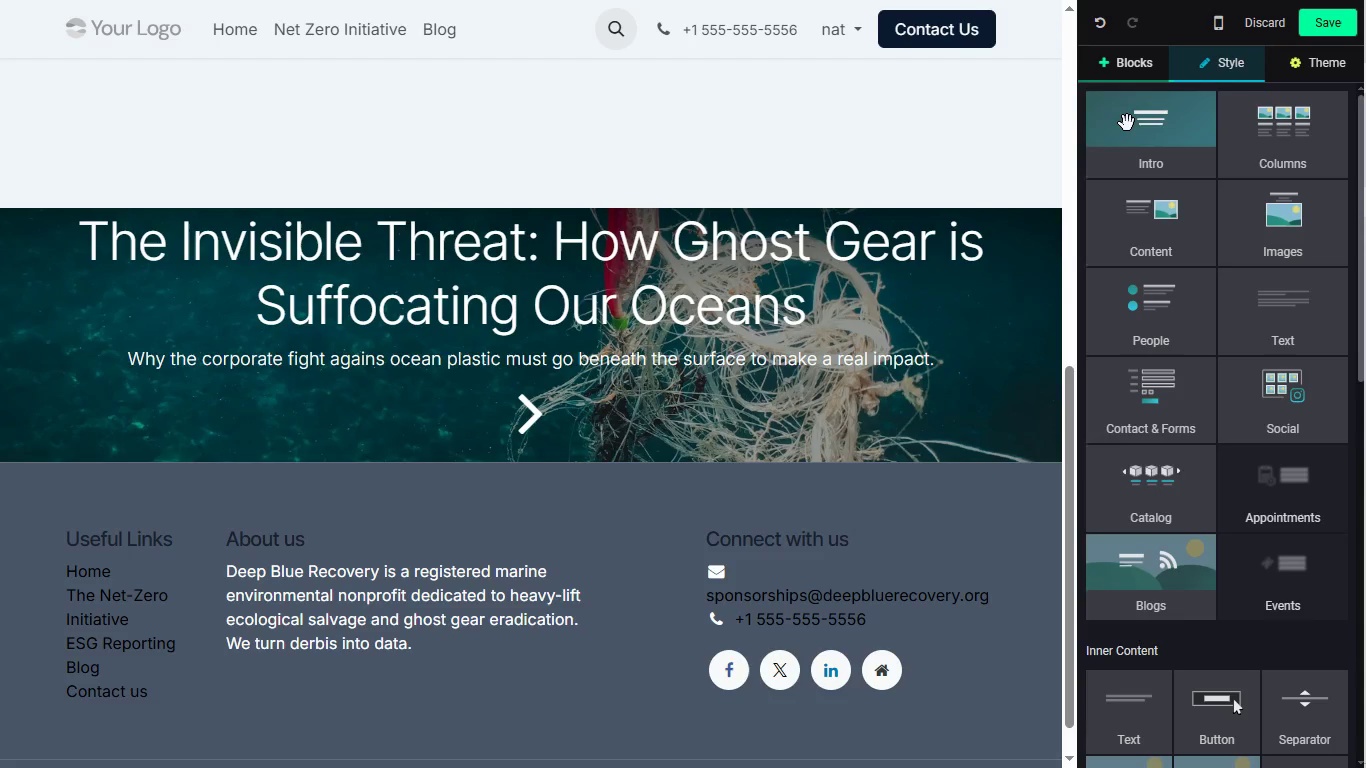 
left_click([1120, 68])
 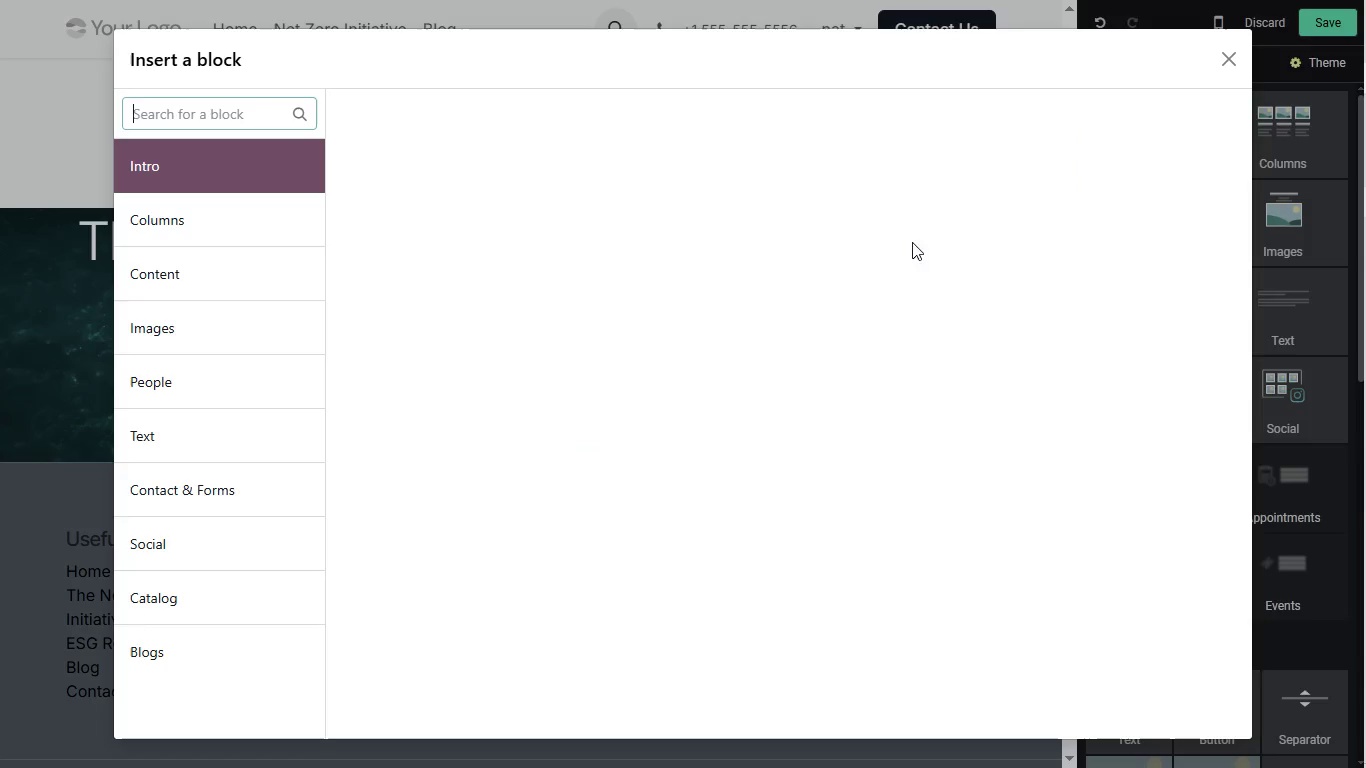 
left_click([1158, 138])
 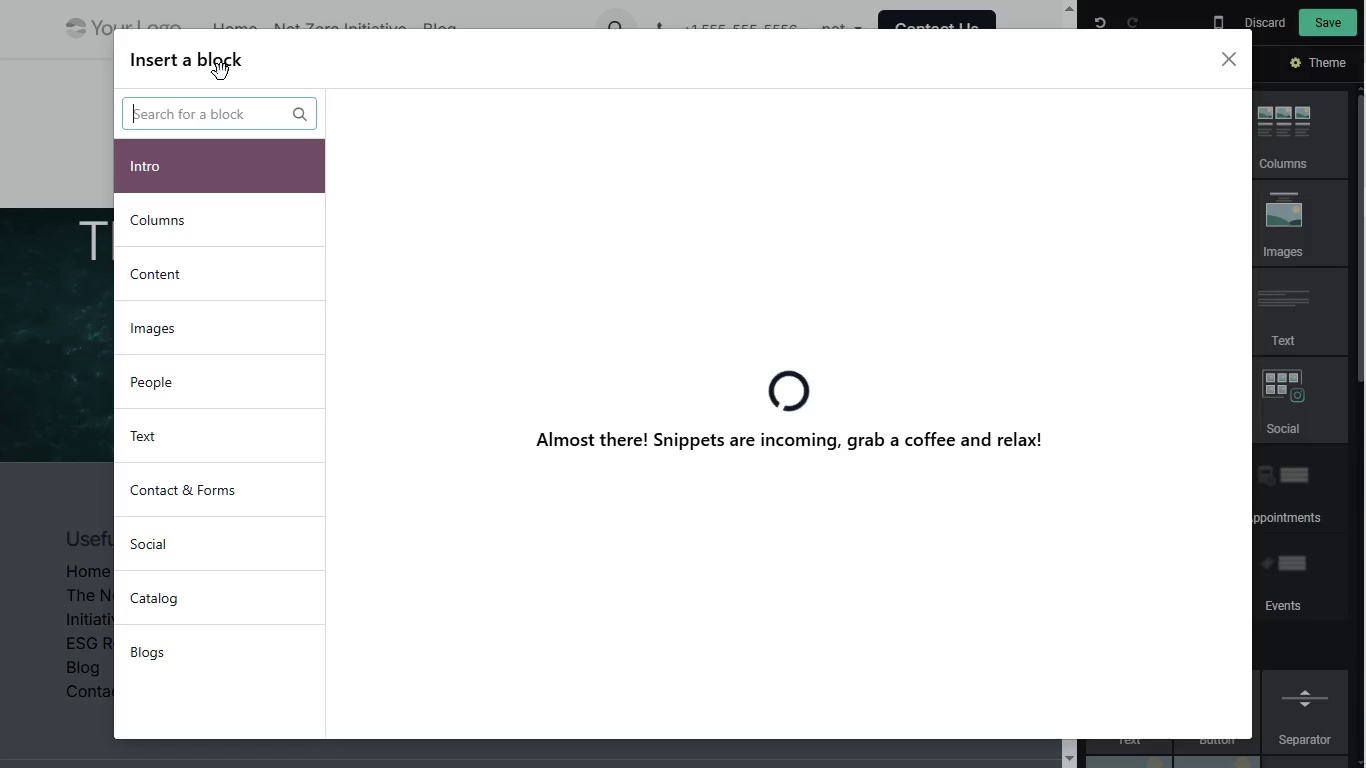 
type(features)
 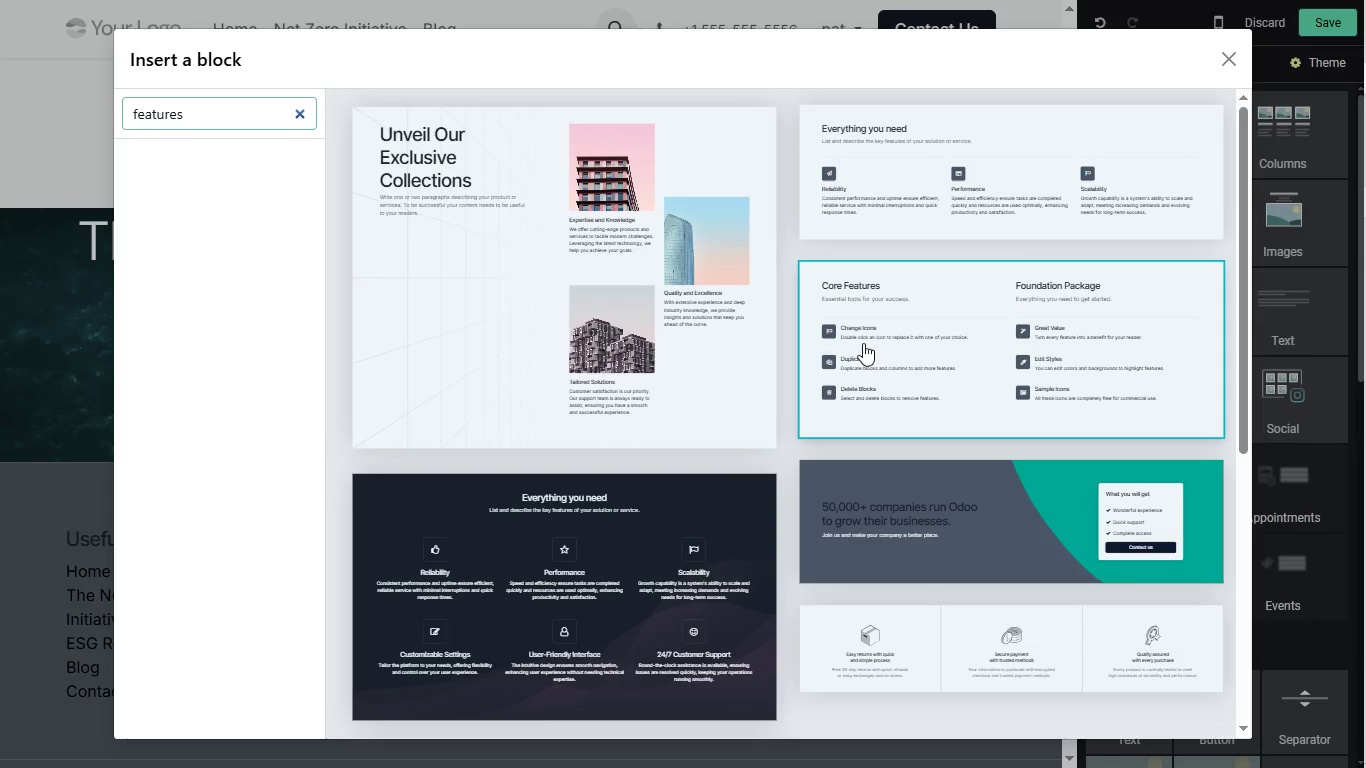 
wait(16.23)
 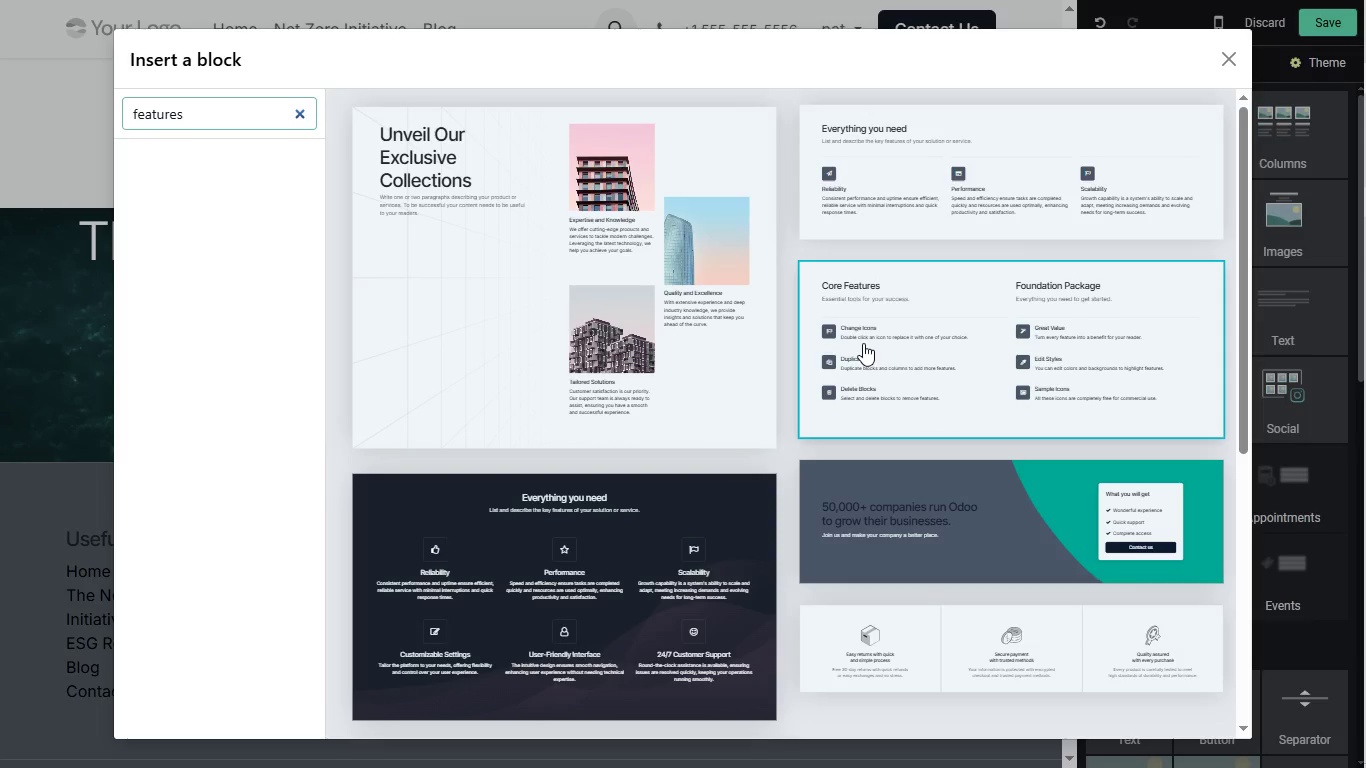 
left_click_drag(start_coordinate=[1239, 157], to_coordinate=[1178, 520])
 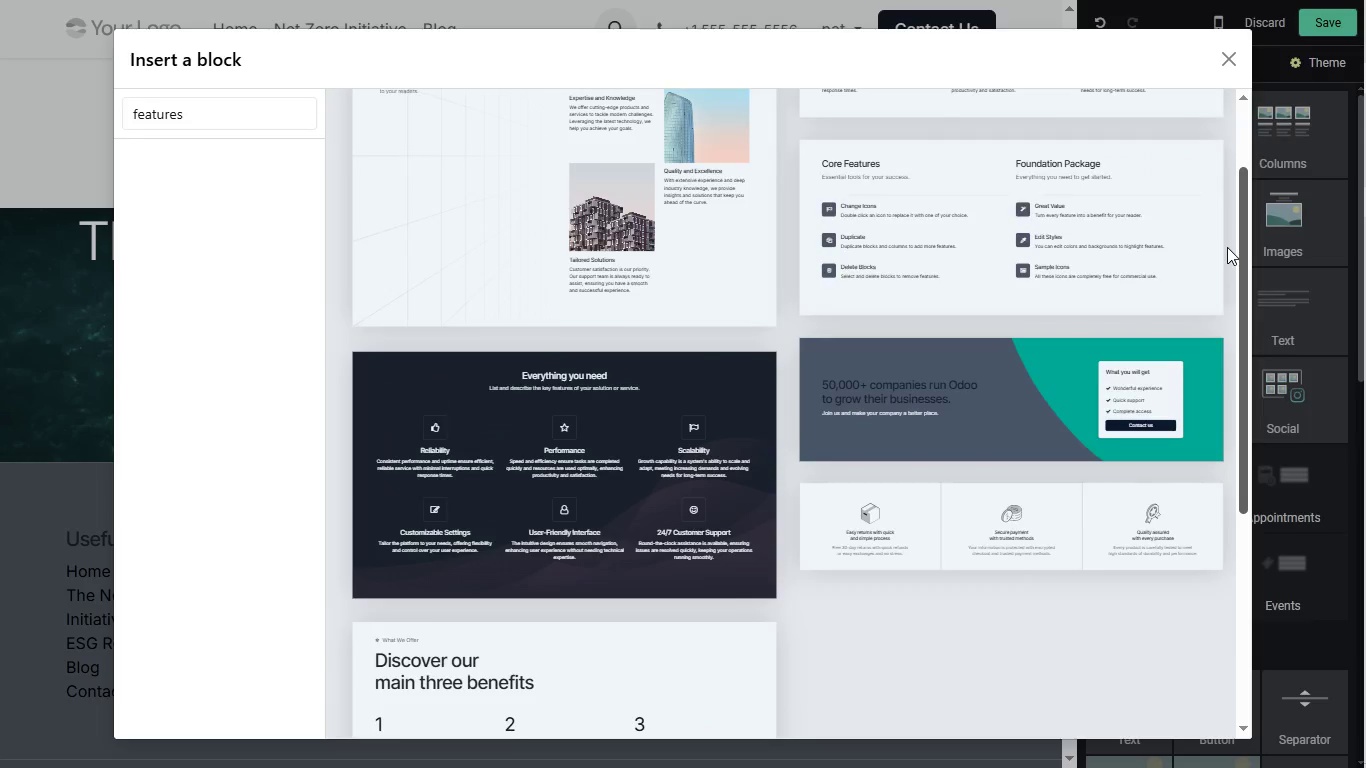 
left_click_drag(start_coordinate=[1241, 453], to_coordinate=[1226, 220])
 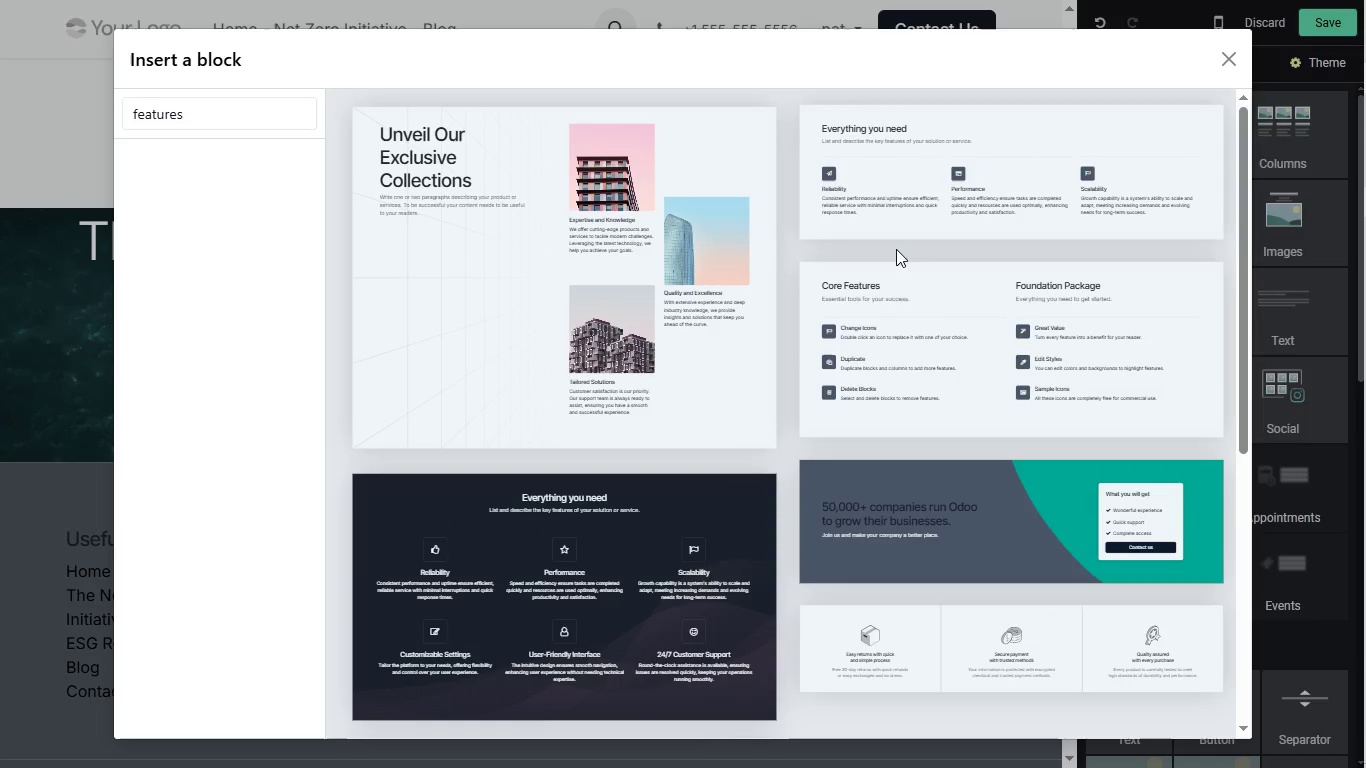 
left_click_drag(start_coordinate=[1245, 300], to_coordinate=[1241, 207])
 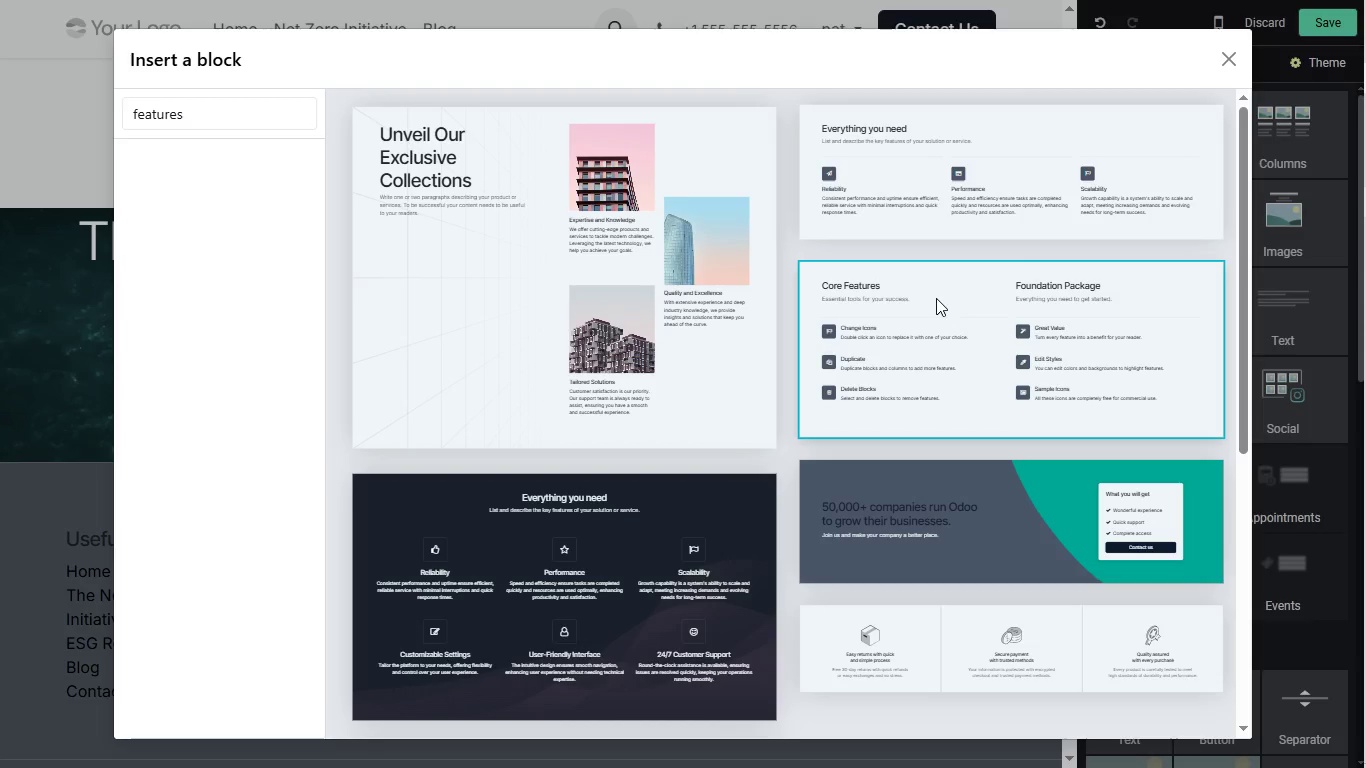 
left_click([936, 298])
 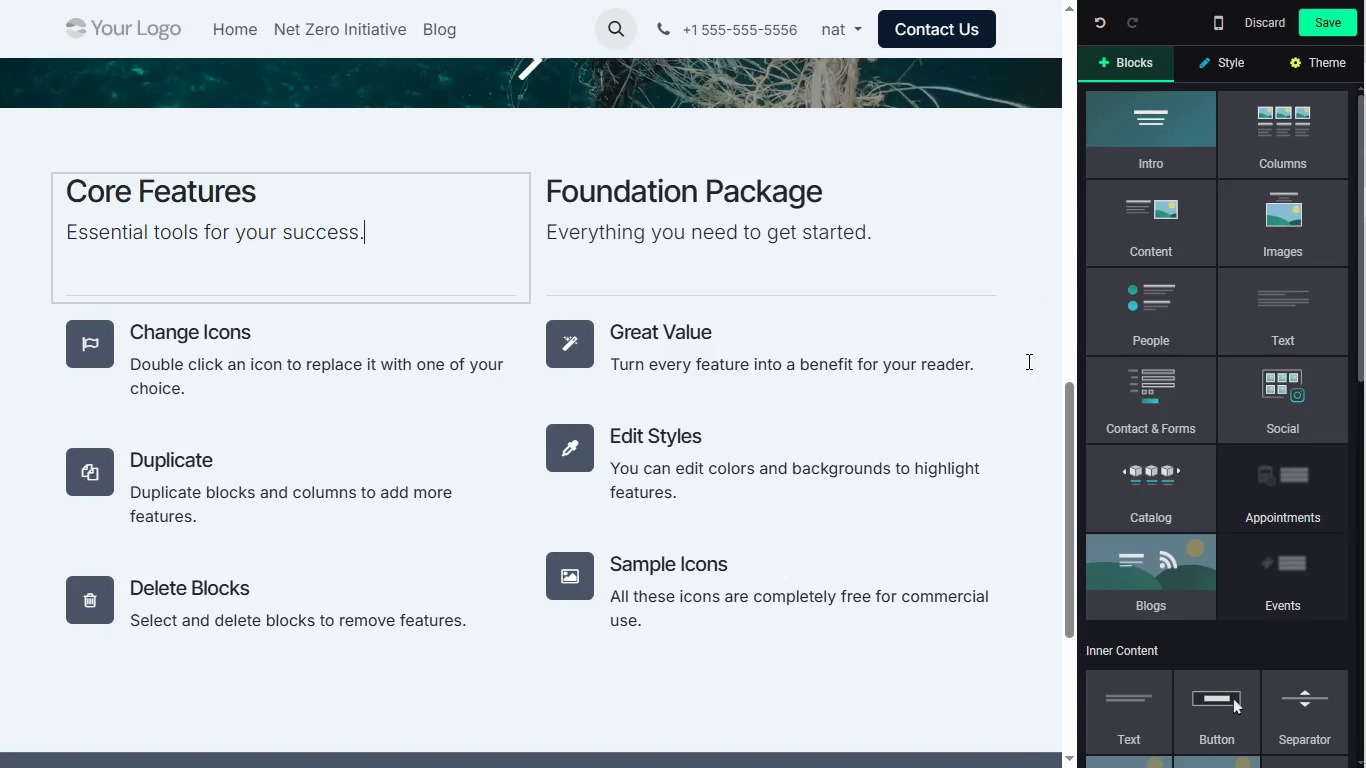 
left_click([400, 234])
 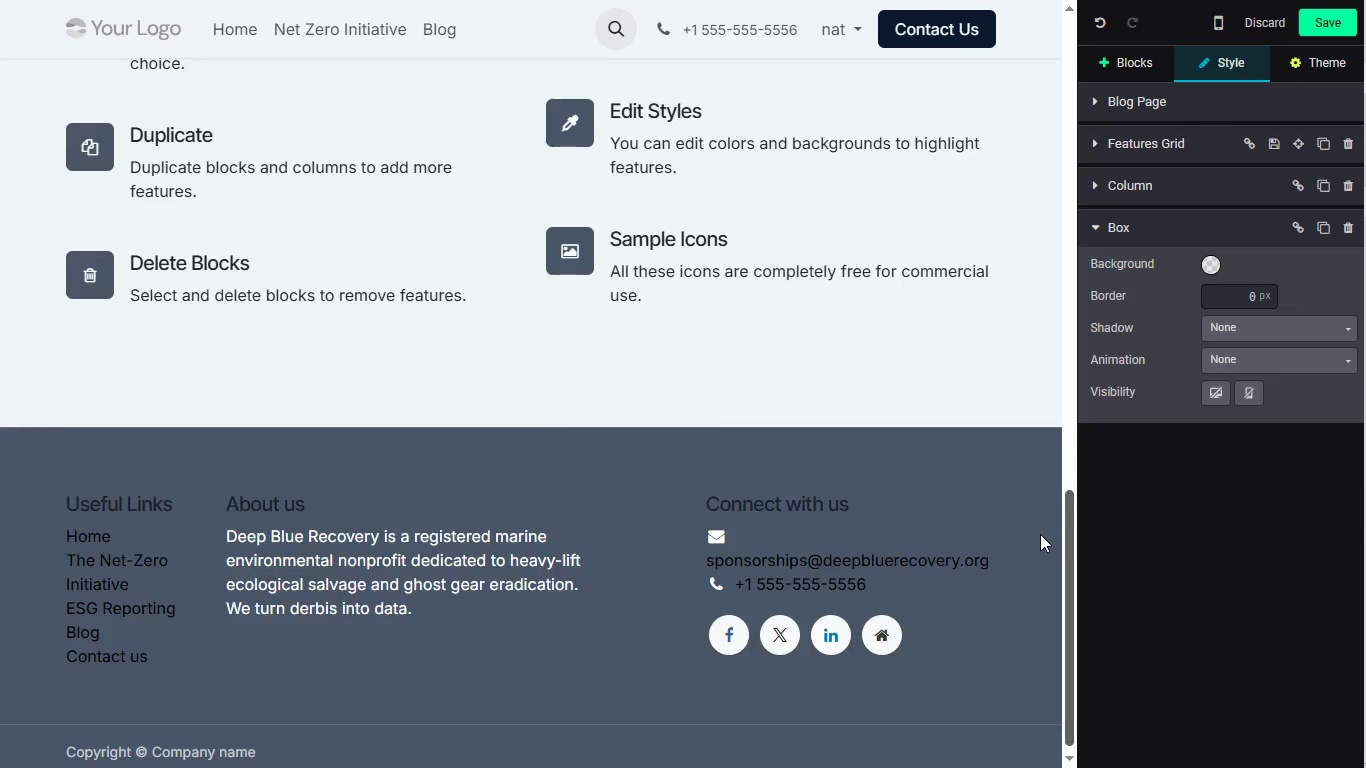 
left_click_drag(start_coordinate=[1067, 425], to_coordinate=[1049, 275])
 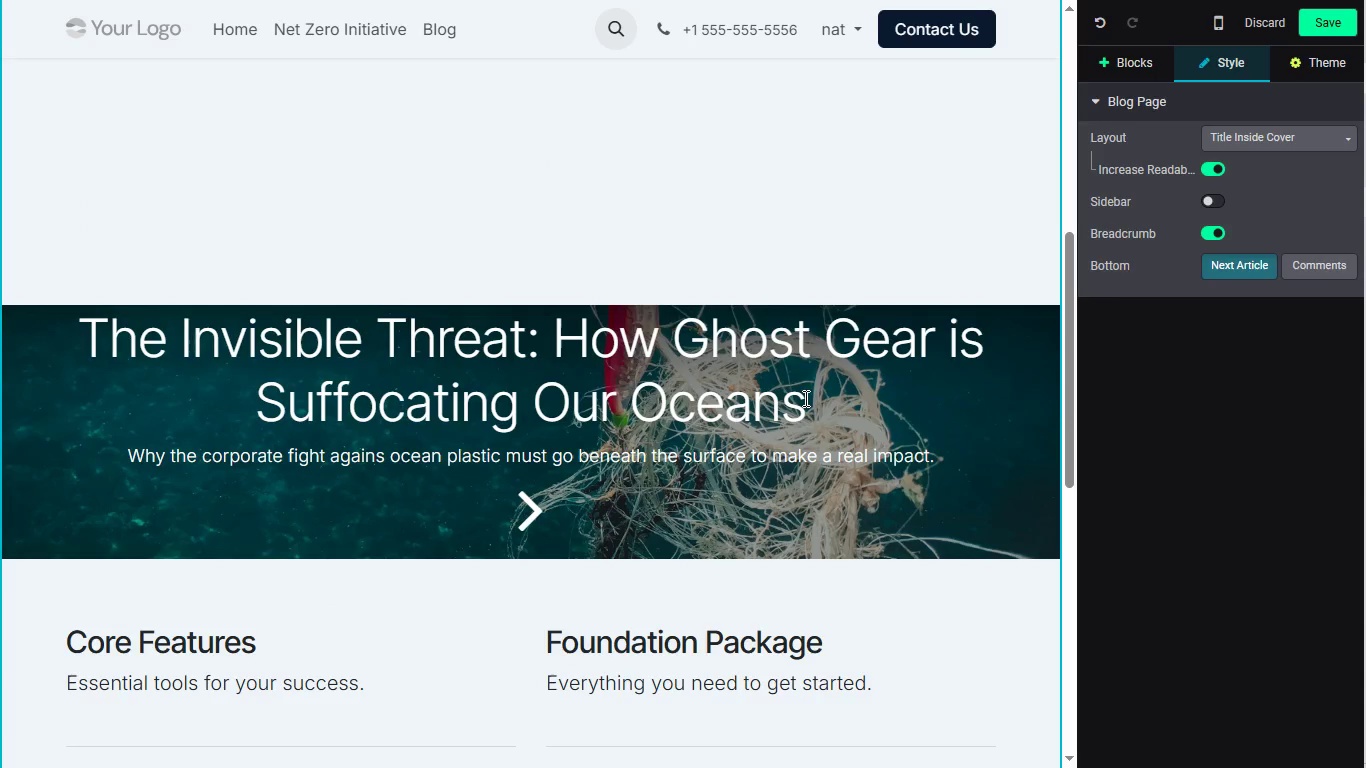 
left_click([814, 369])
 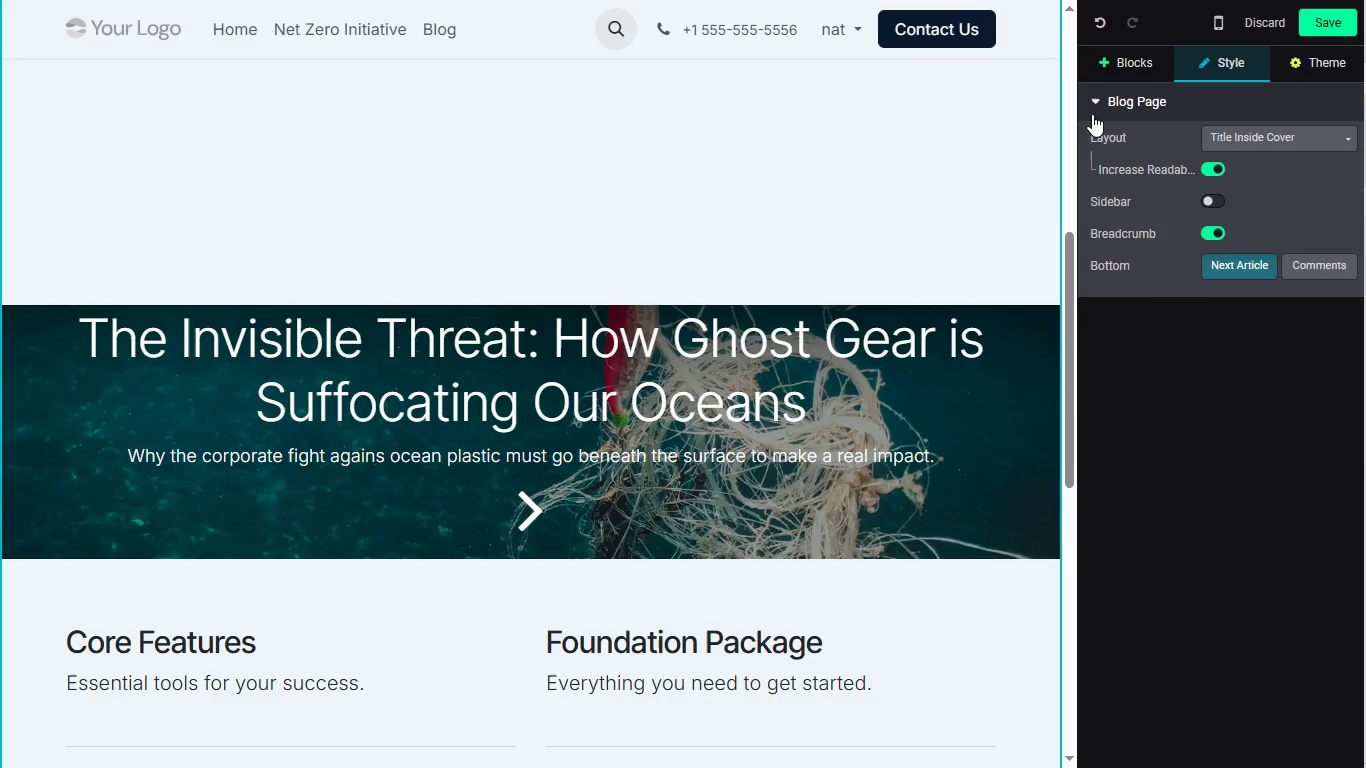 
wait(8.05)
 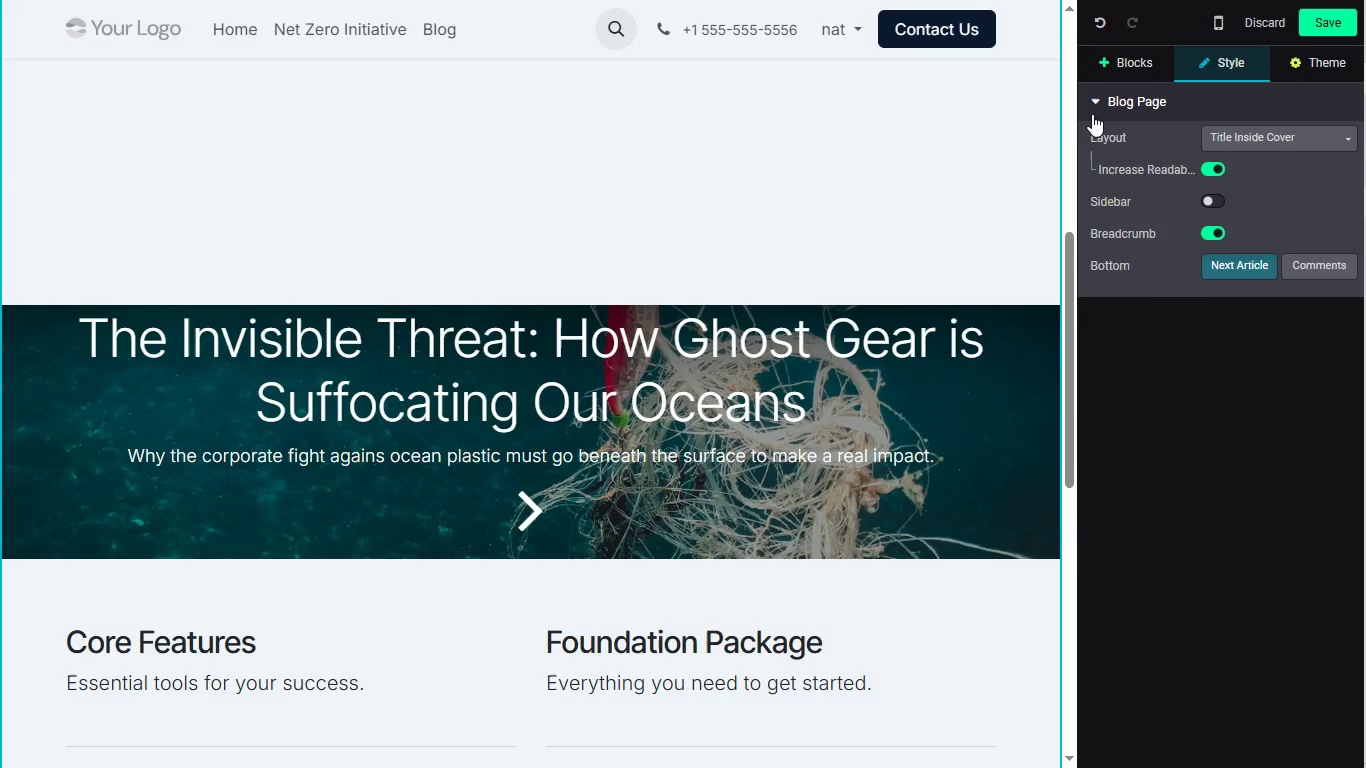 
left_click_drag(start_coordinate=[1072, 313], to_coordinate=[1069, 340])
 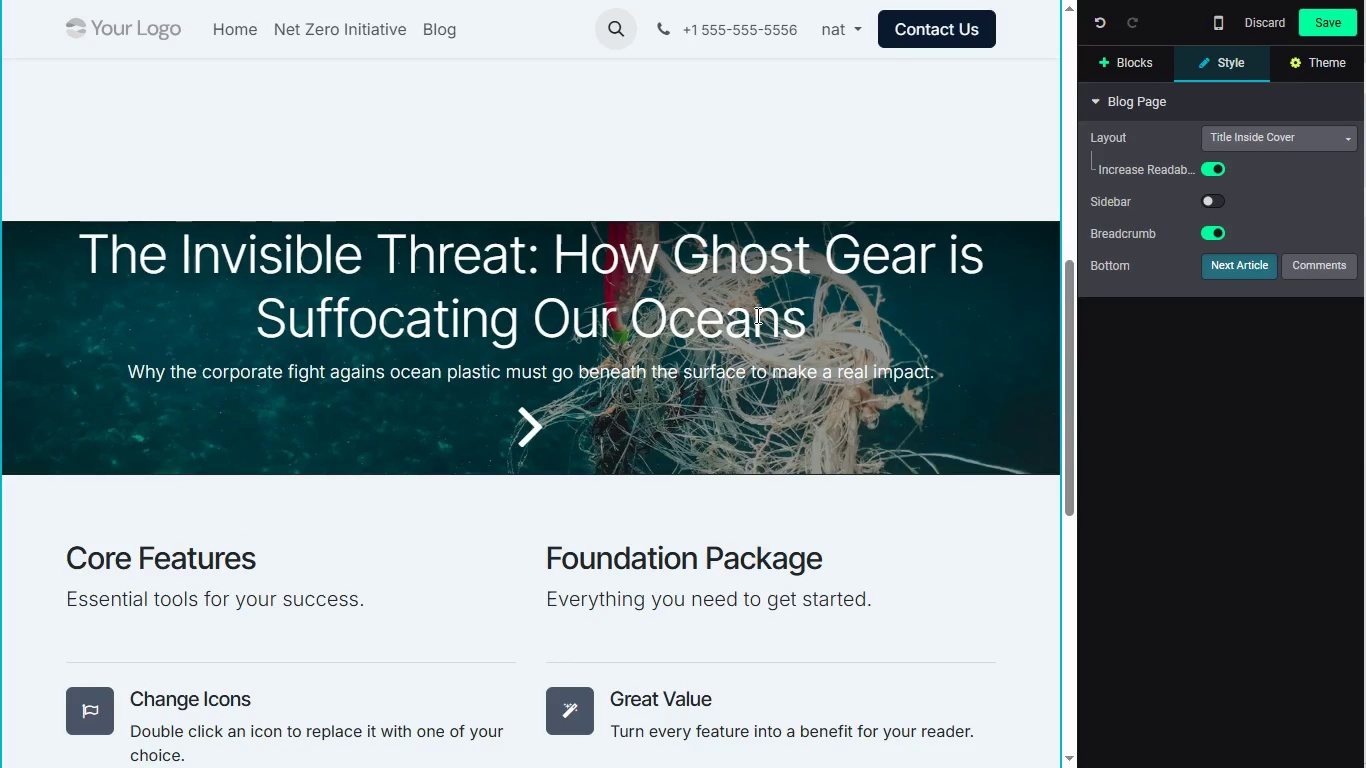 
right_click([814, 287])
 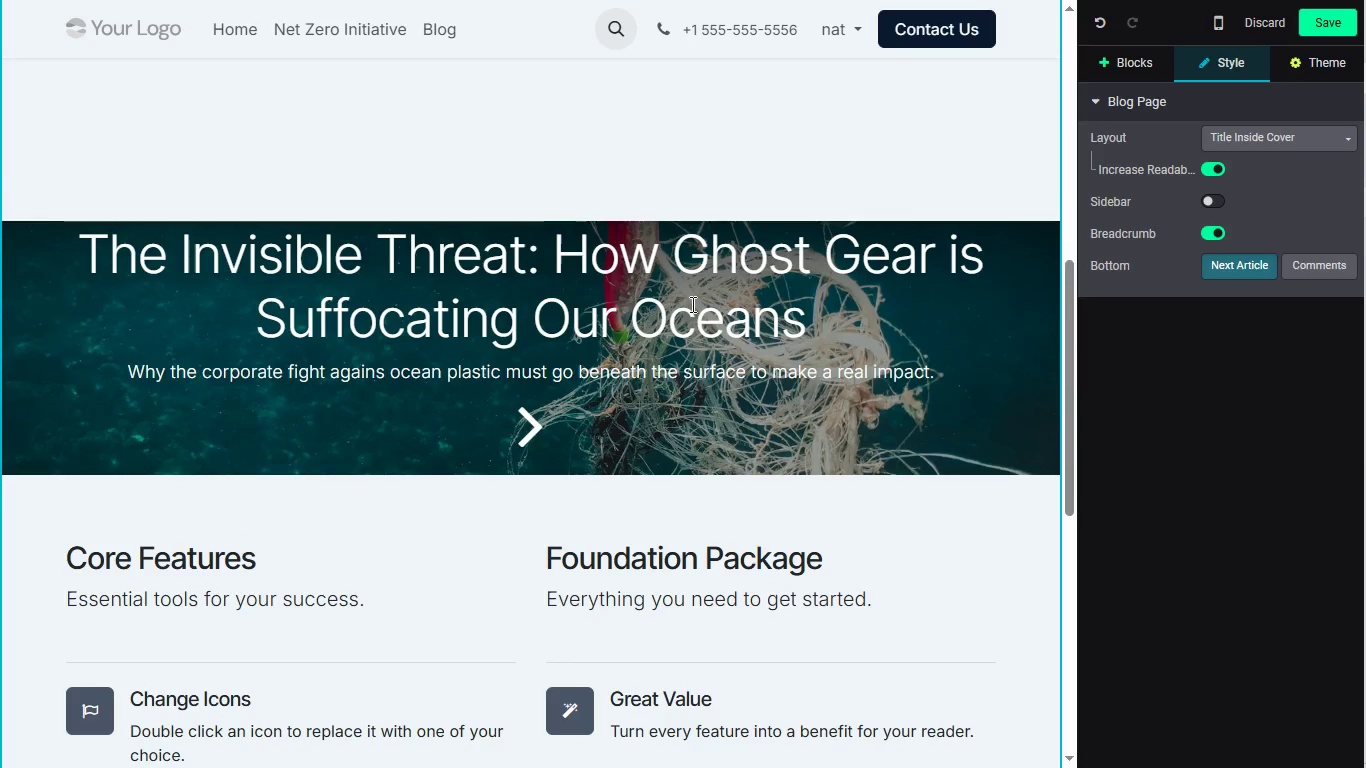 
left_click([756, 315])
 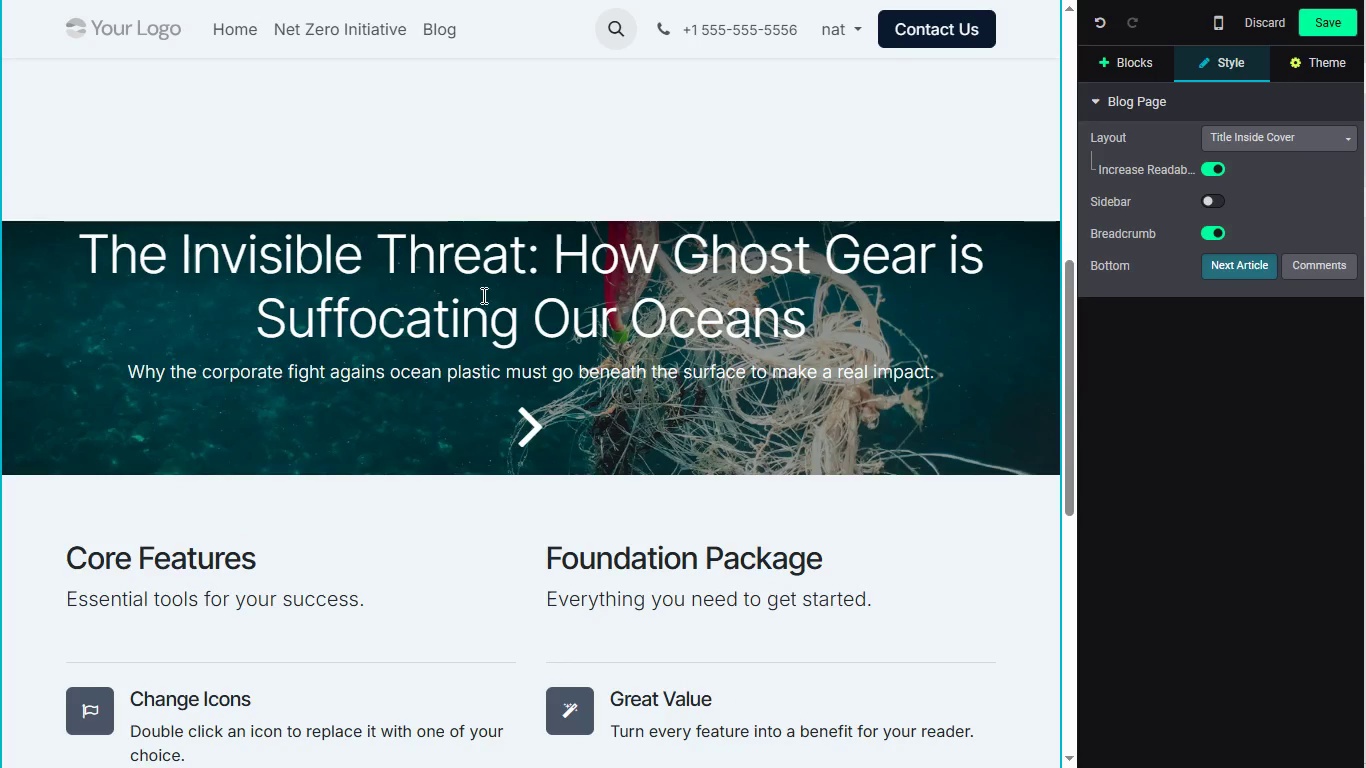 
left_click_drag(start_coordinate=[826, 331], to_coordinate=[448, 281])
 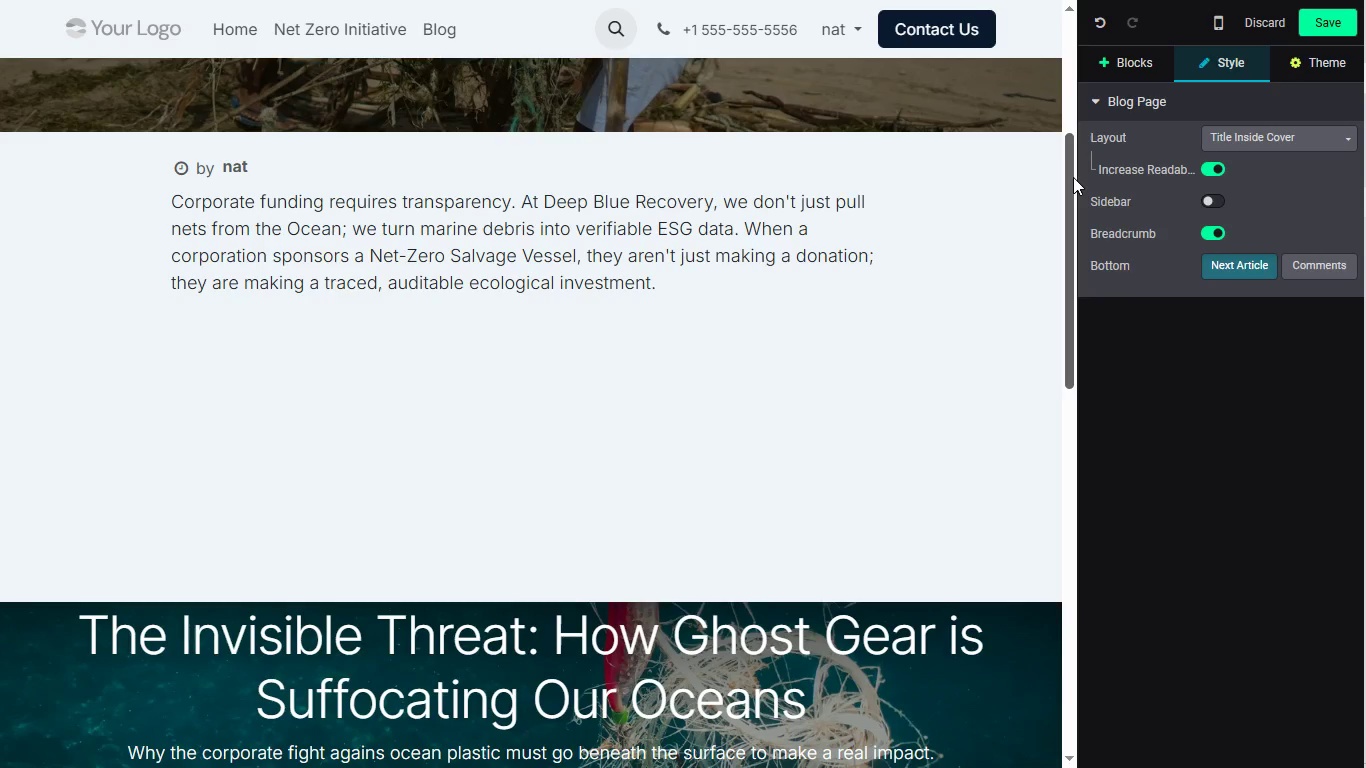 
left_click_drag(start_coordinate=[1065, 306], to_coordinate=[1073, 177])
 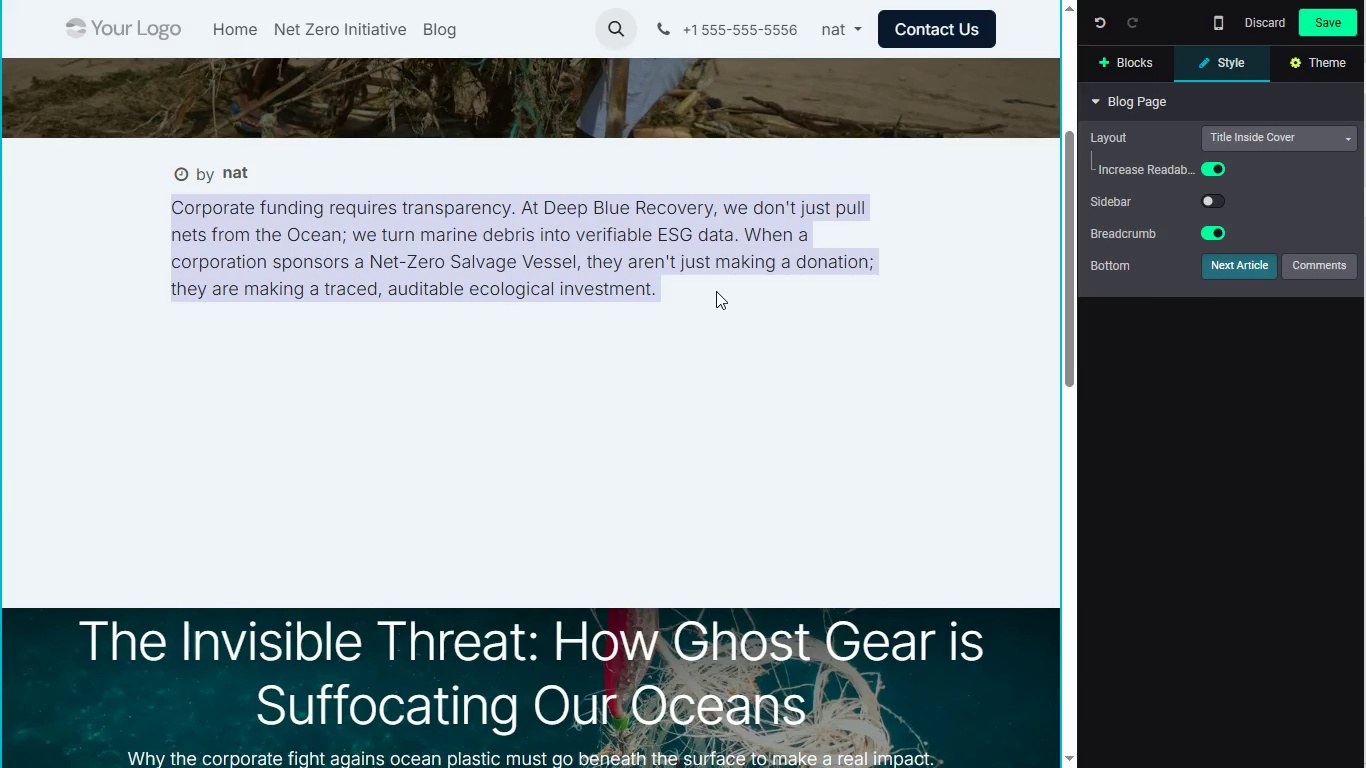 
double_click([716, 291])
 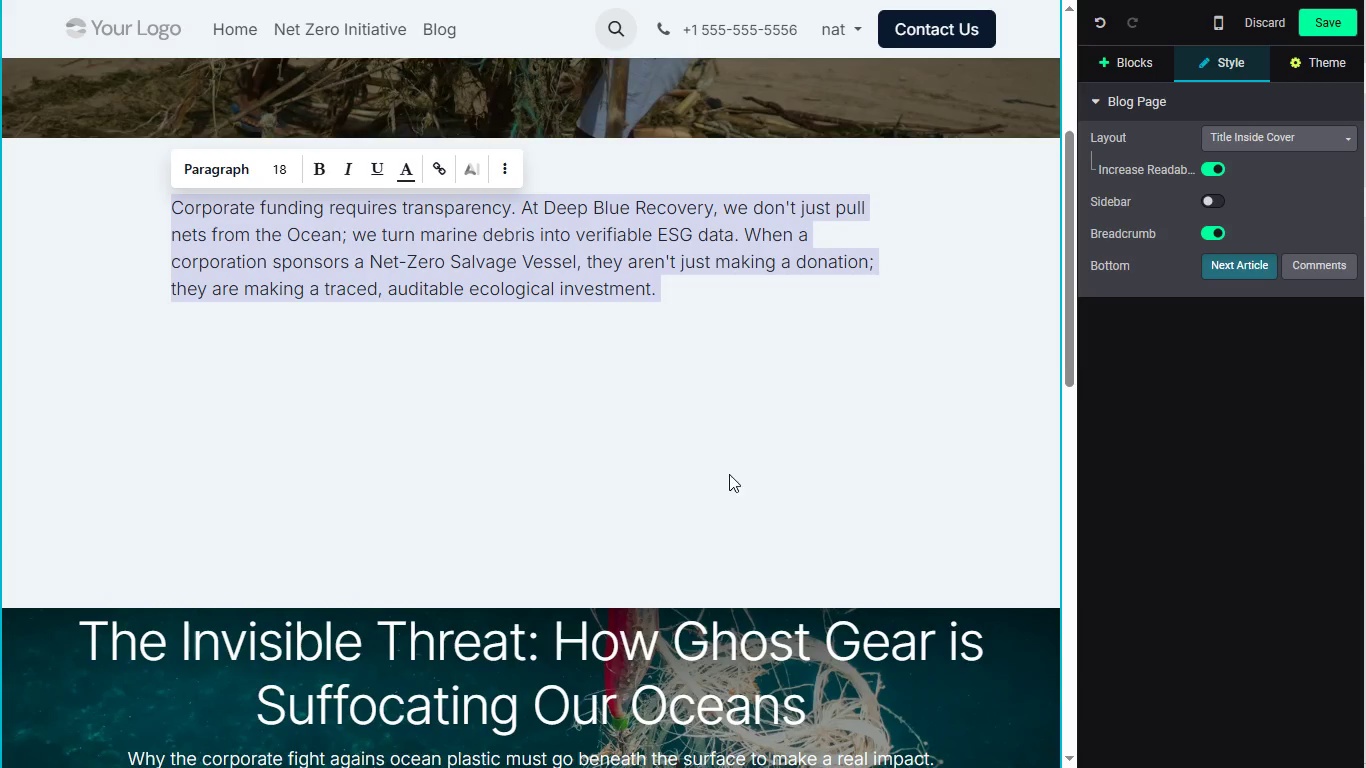 
triple_click([716, 291])
 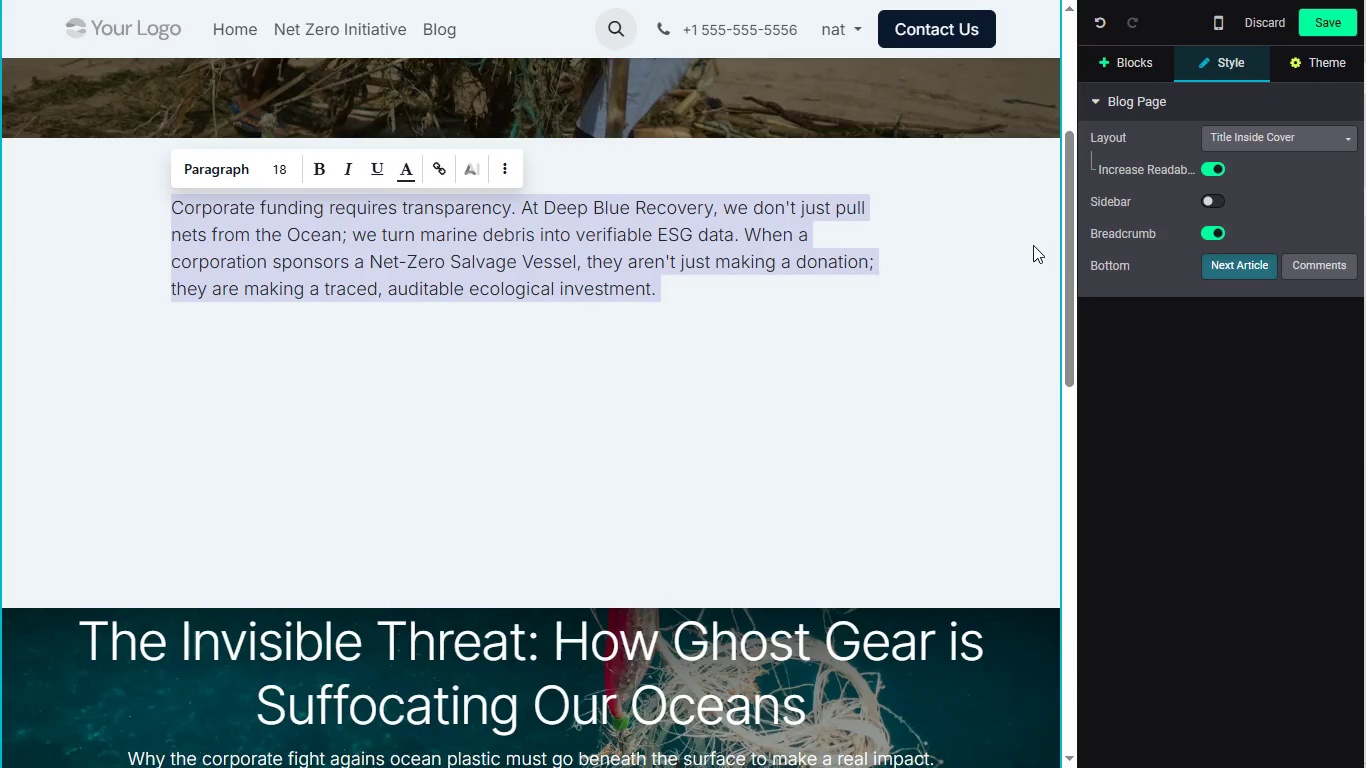 
left_click([704, 616])
 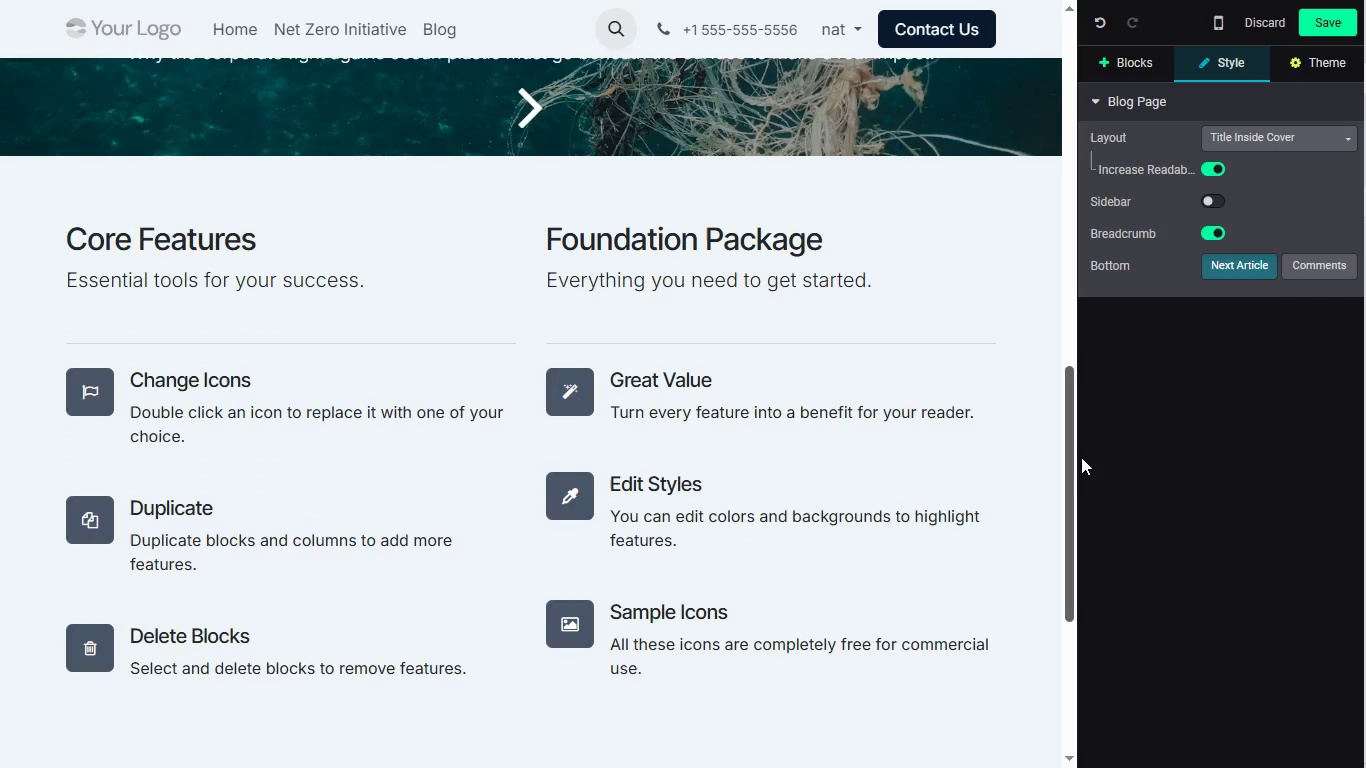 
left_click_drag(start_coordinate=[1074, 222], to_coordinate=[1080, 458])
 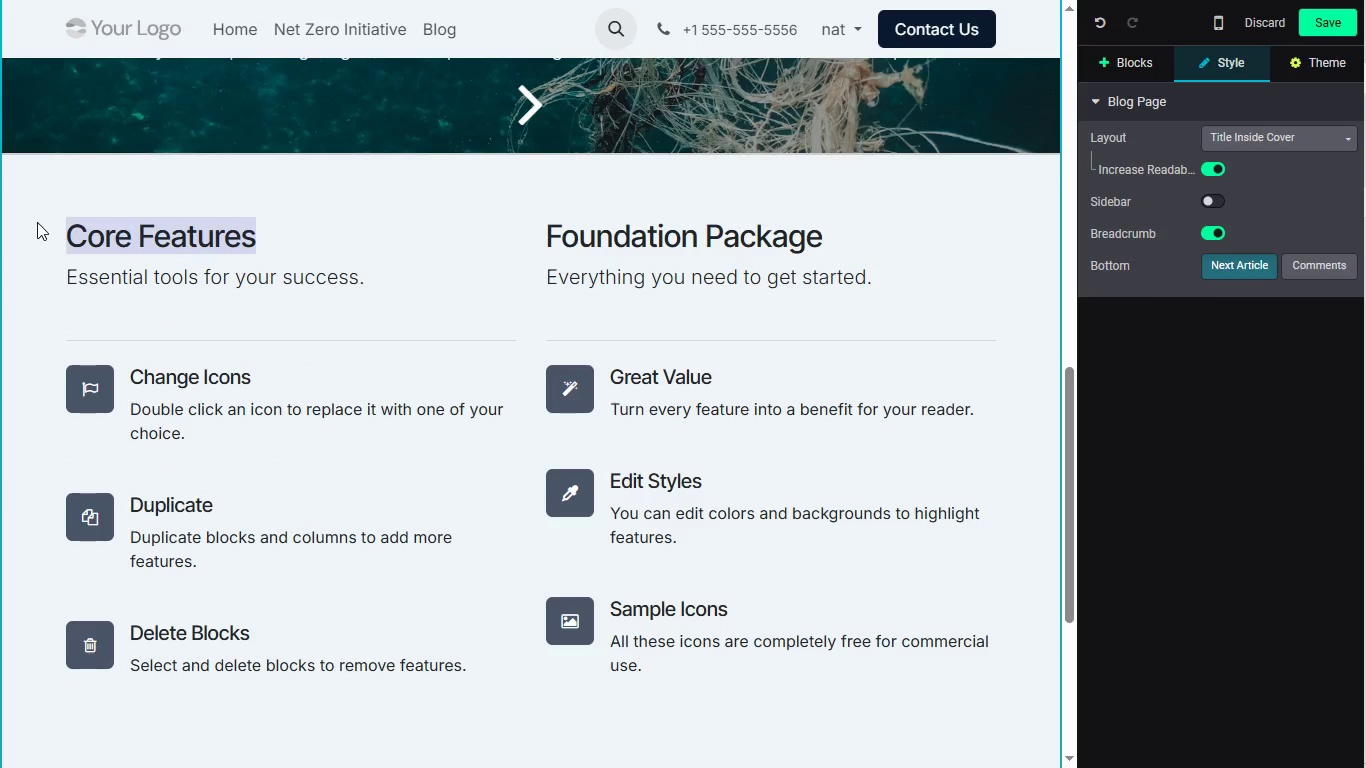 
left_click_drag(start_coordinate=[301, 235], to_coordinate=[39, 240])
 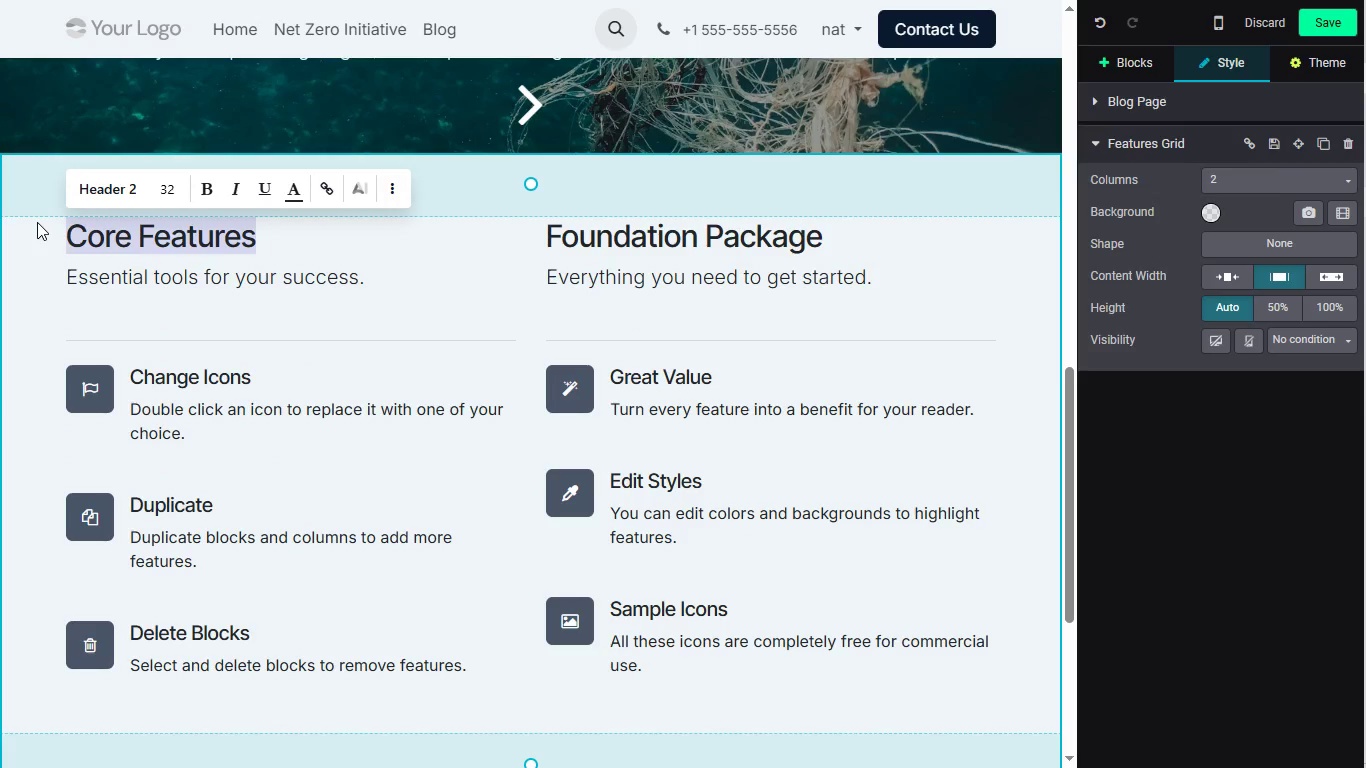 
wait(16.7)
 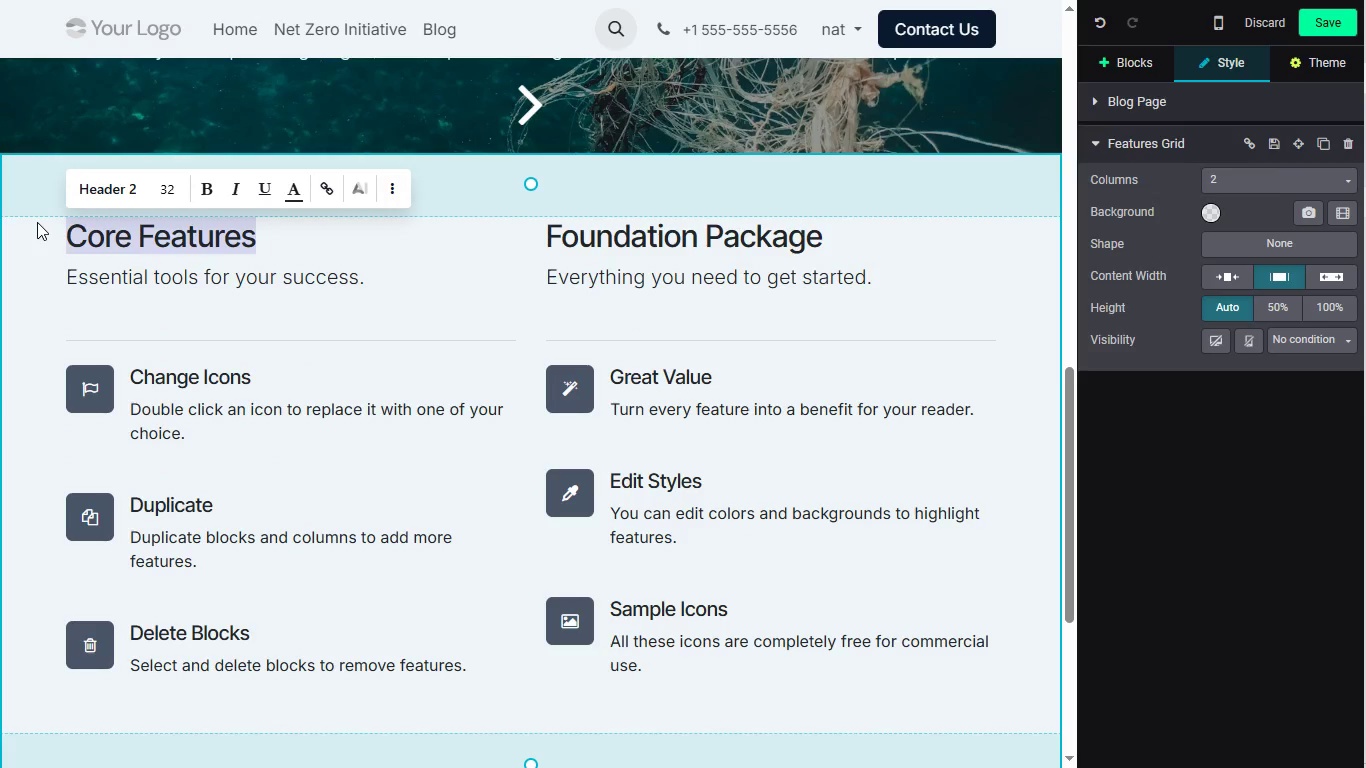 
type(OL)
key(Backspace)
type(ld CSR)
 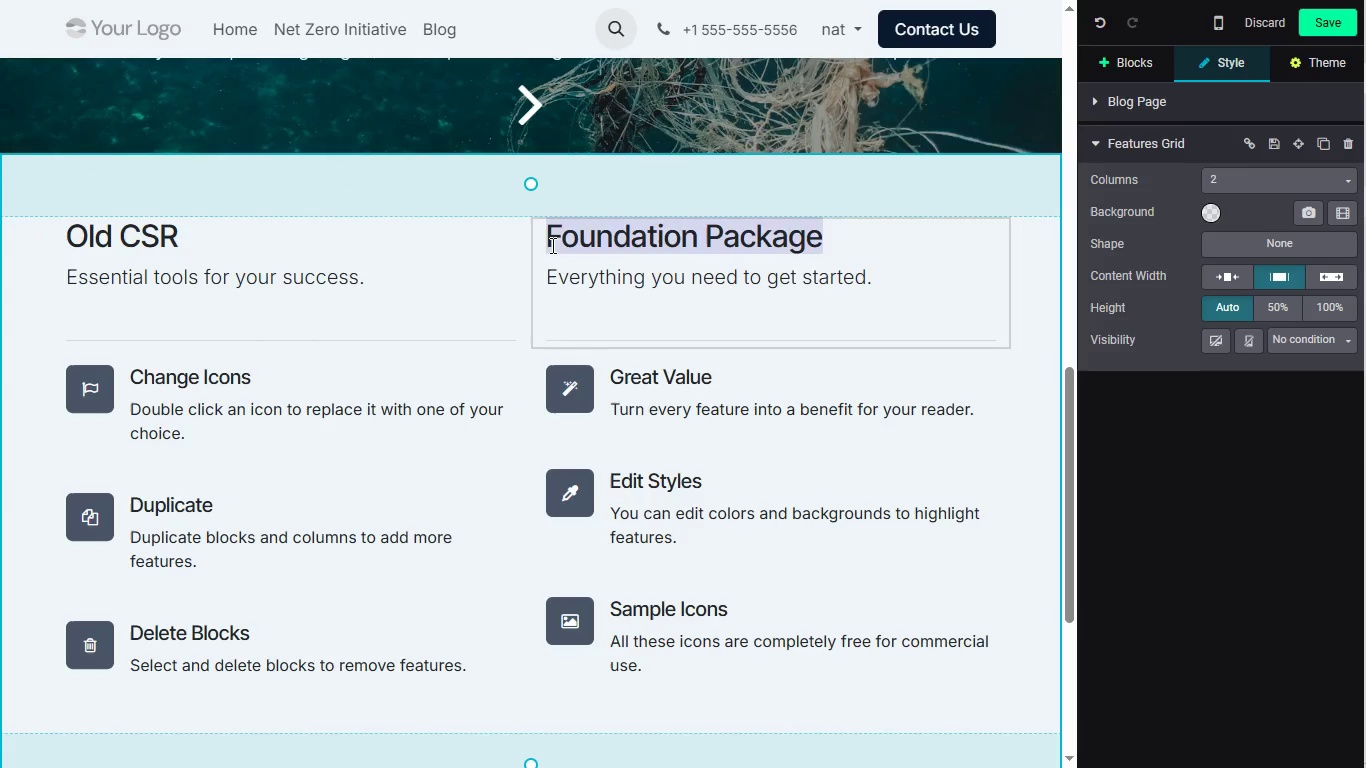 
left_click_drag(start_coordinate=[829, 232], to_coordinate=[551, 245])
 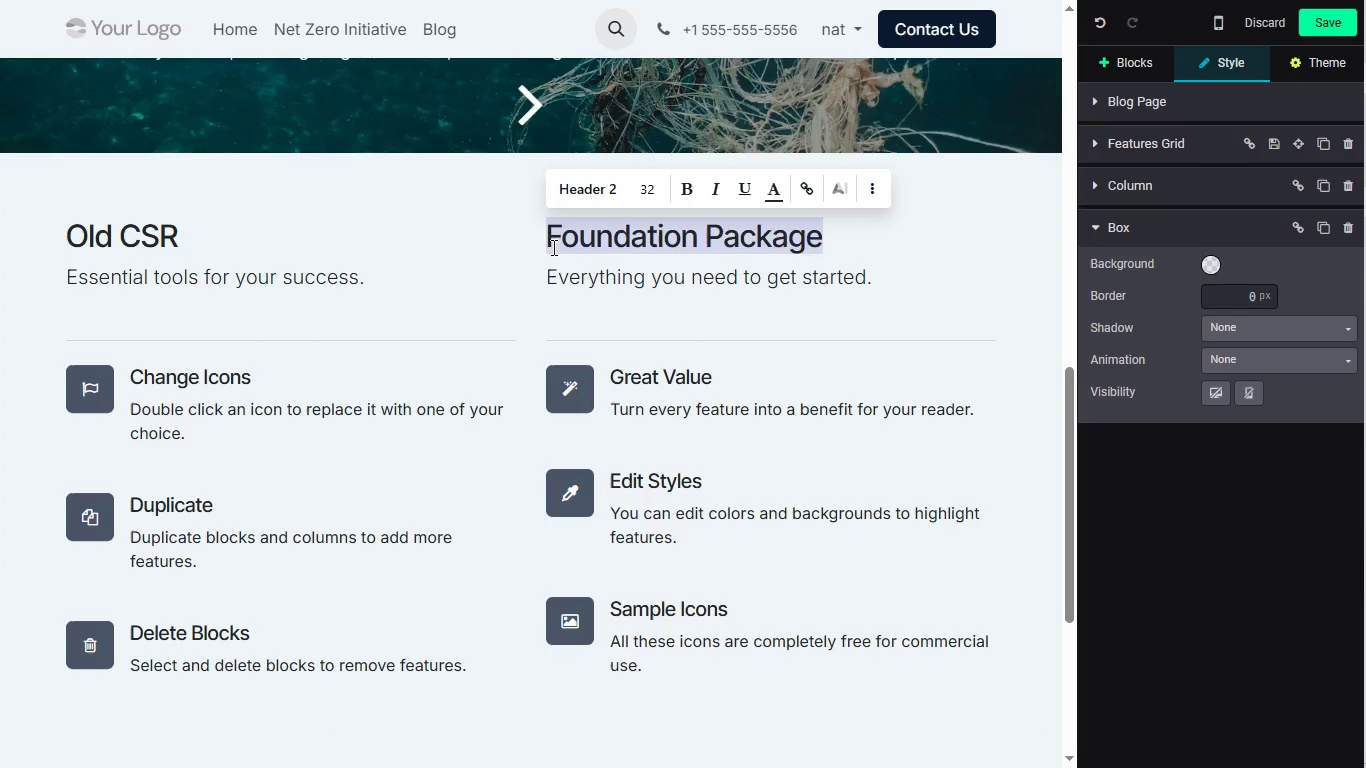 
type(nET-)
key(Backspace)
key(Backspace)
key(Backspace)
key(Backspace)
type(n)
key(Backspace)
type(Net-Zero)
 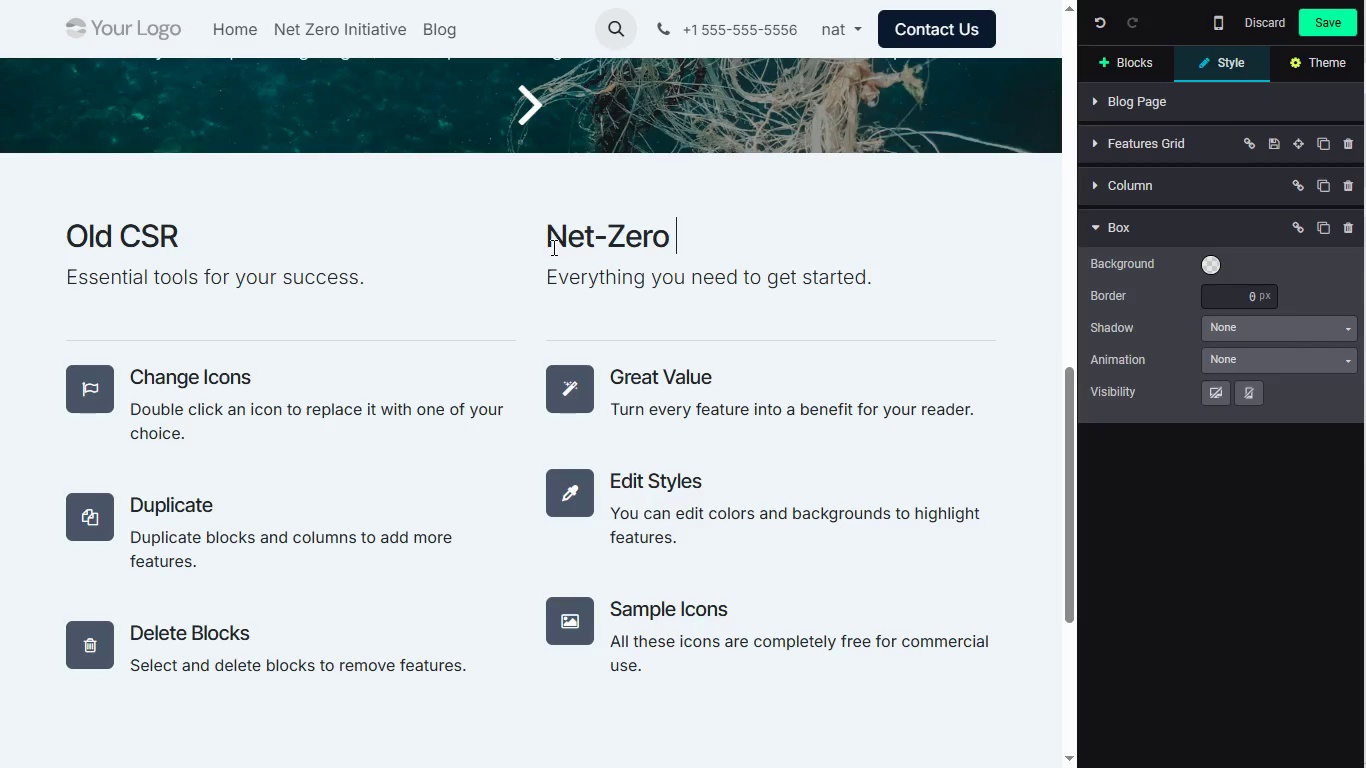 
wait(5.64)
 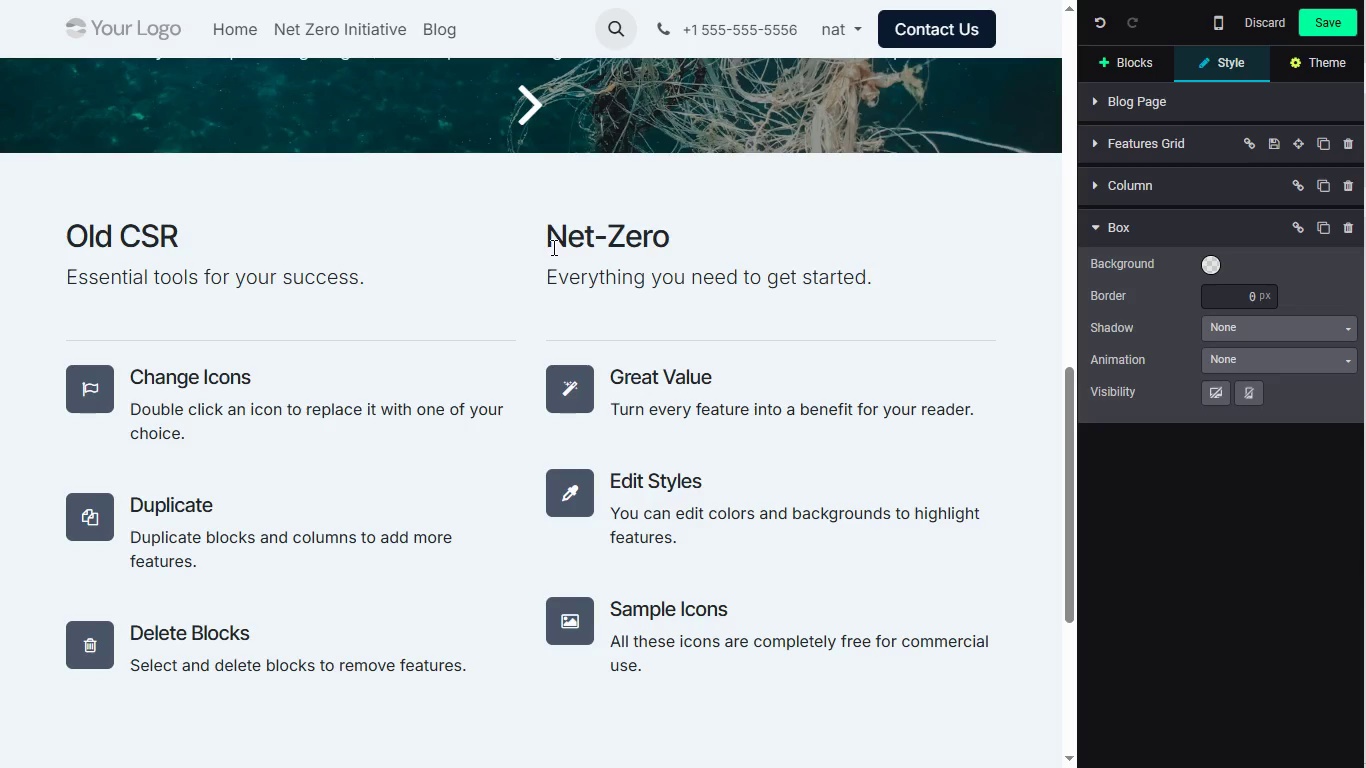 
type( CSR)
 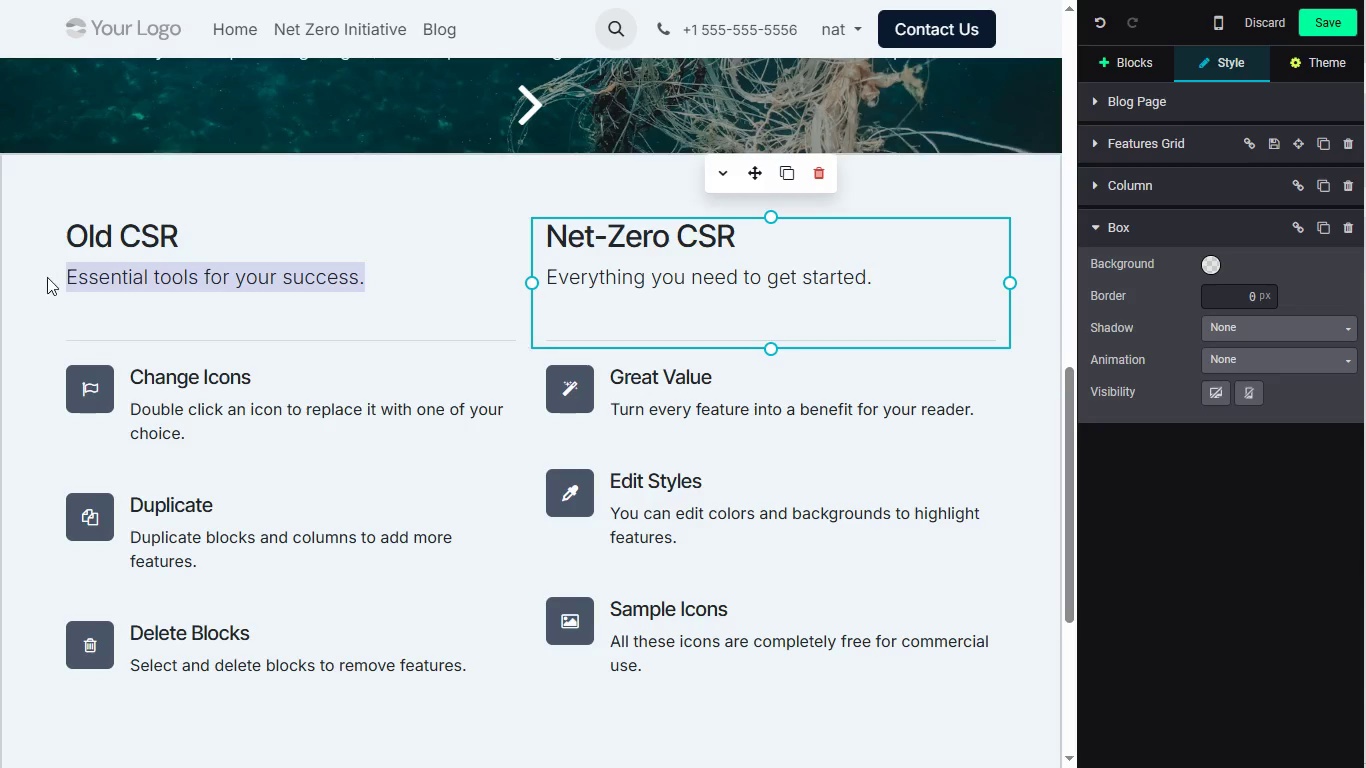 
left_click_drag(start_coordinate=[378, 272], to_coordinate=[47, 277])
 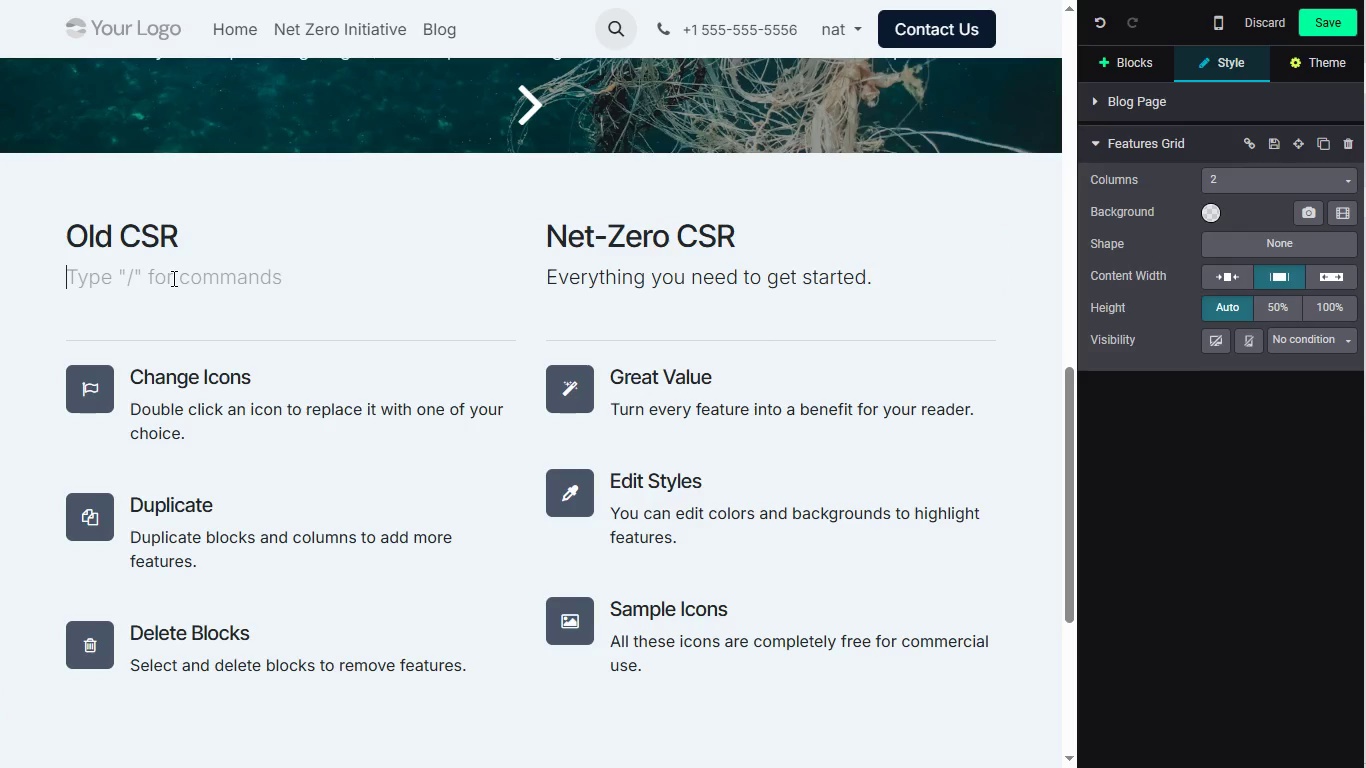 
key(Backspace)
 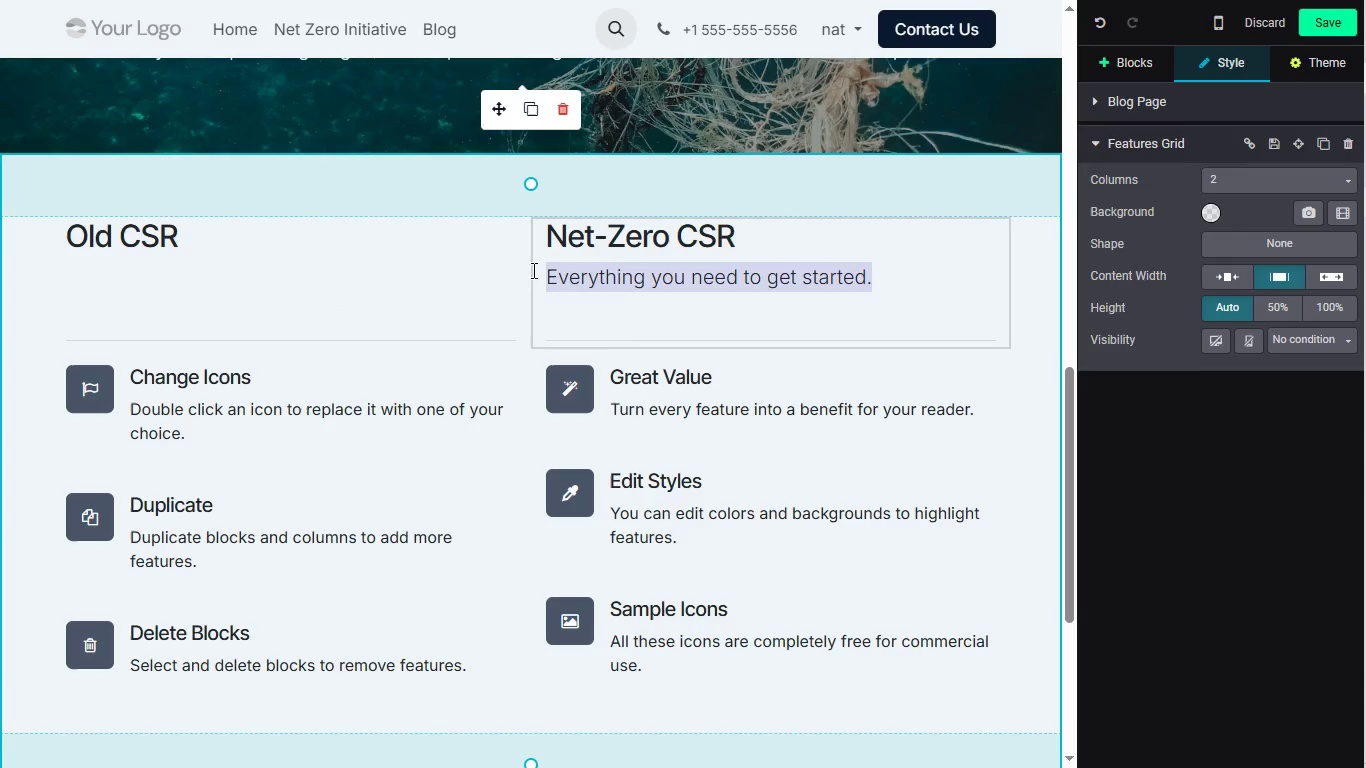 
left_click_drag(start_coordinate=[881, 272], to_coordinate=[532, 270])
 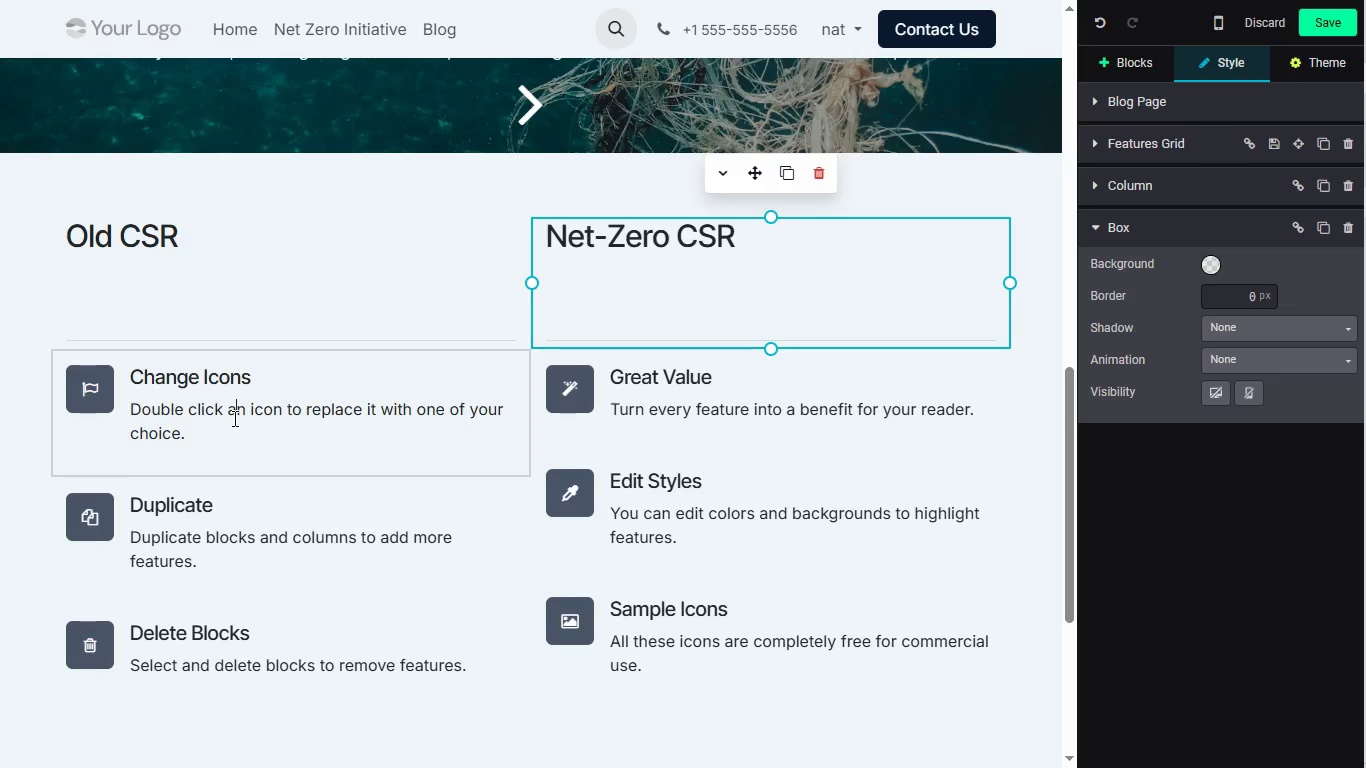 
key(Backspace)
 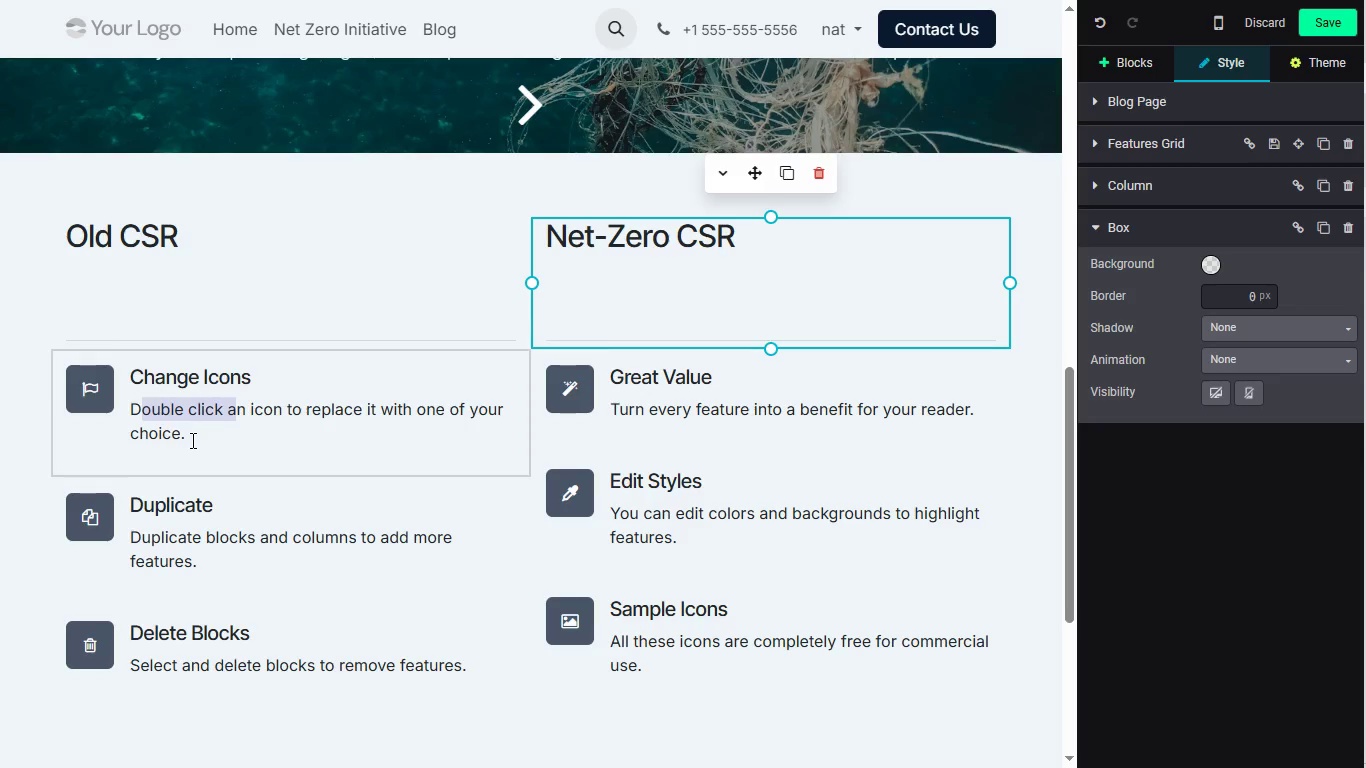 
left_click_drag(start_coordinate=[234, 418], to_coordinate=[145, 417])
 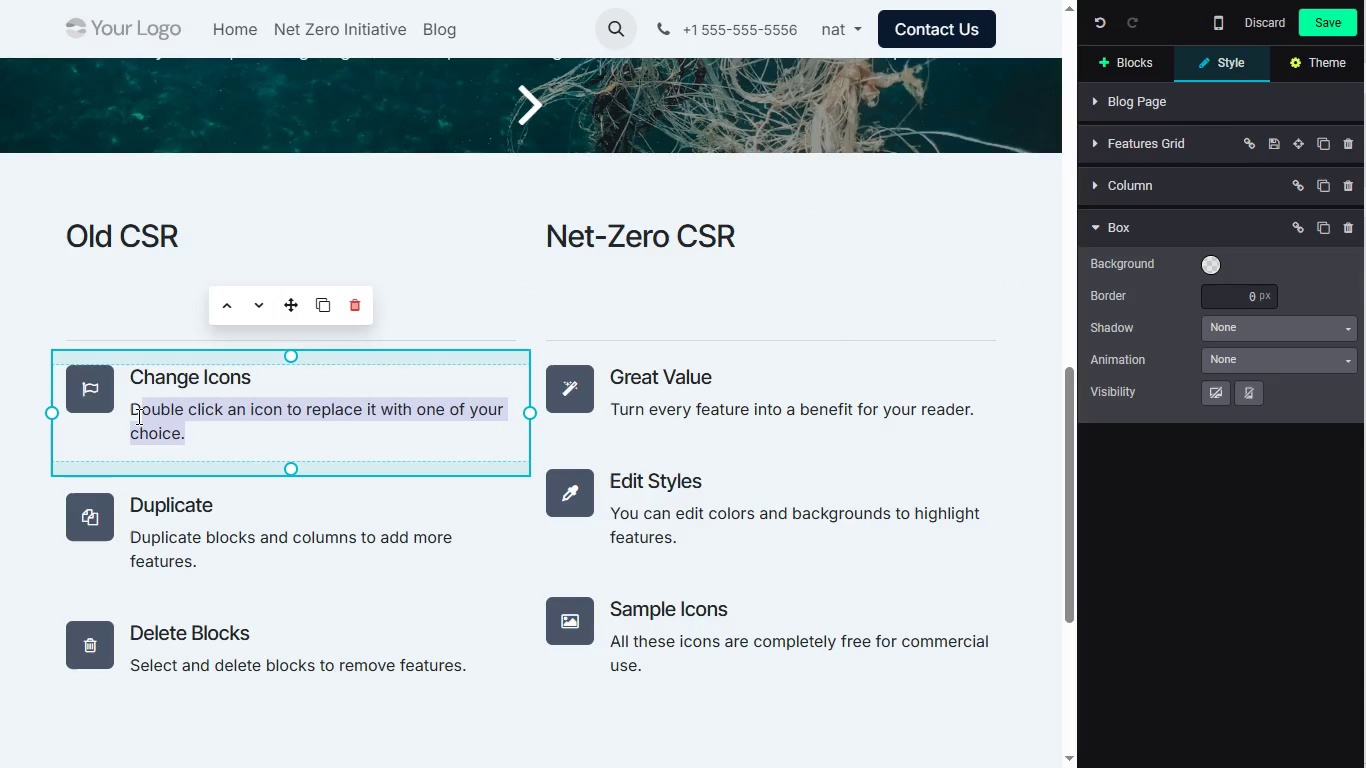 
left_click([197, 448])
 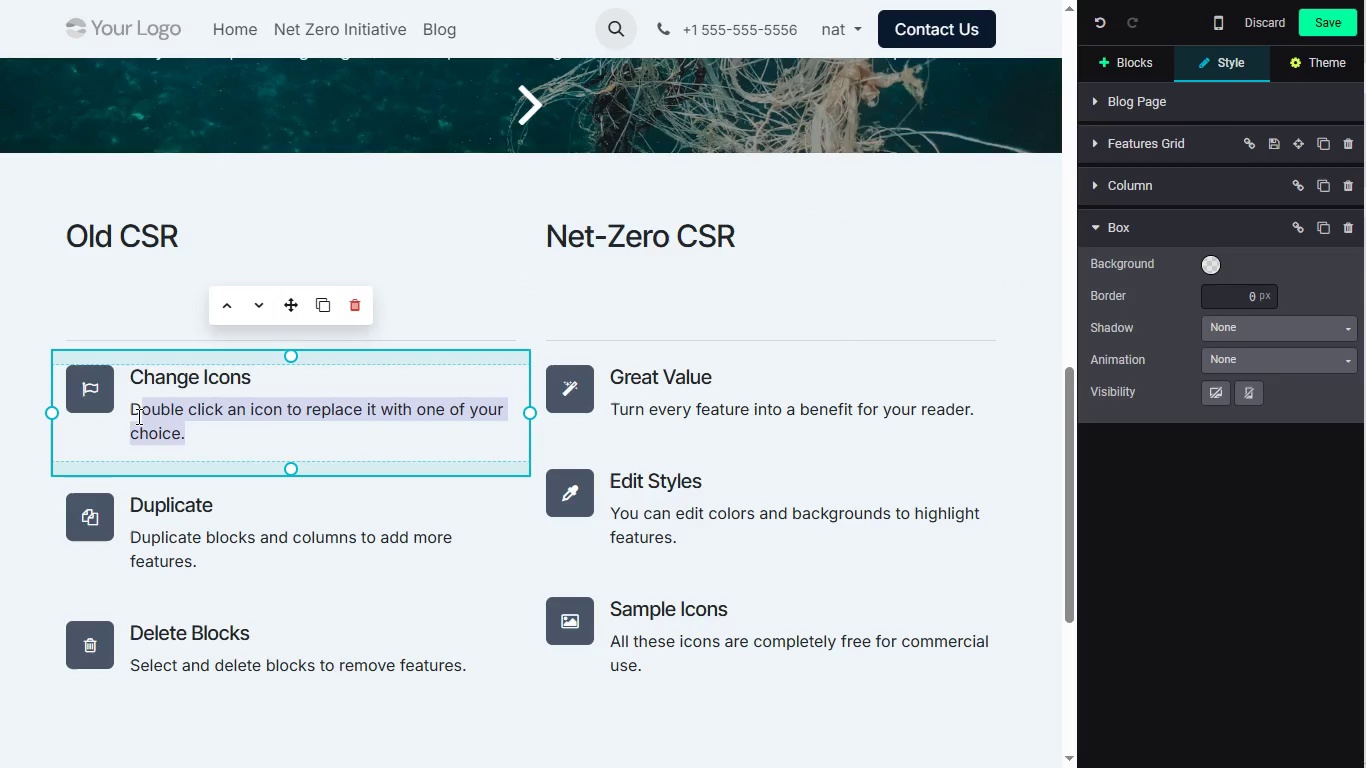 
left_click_drag(start_coordinate=[189, 441], to_coordinate=[124, 399])
 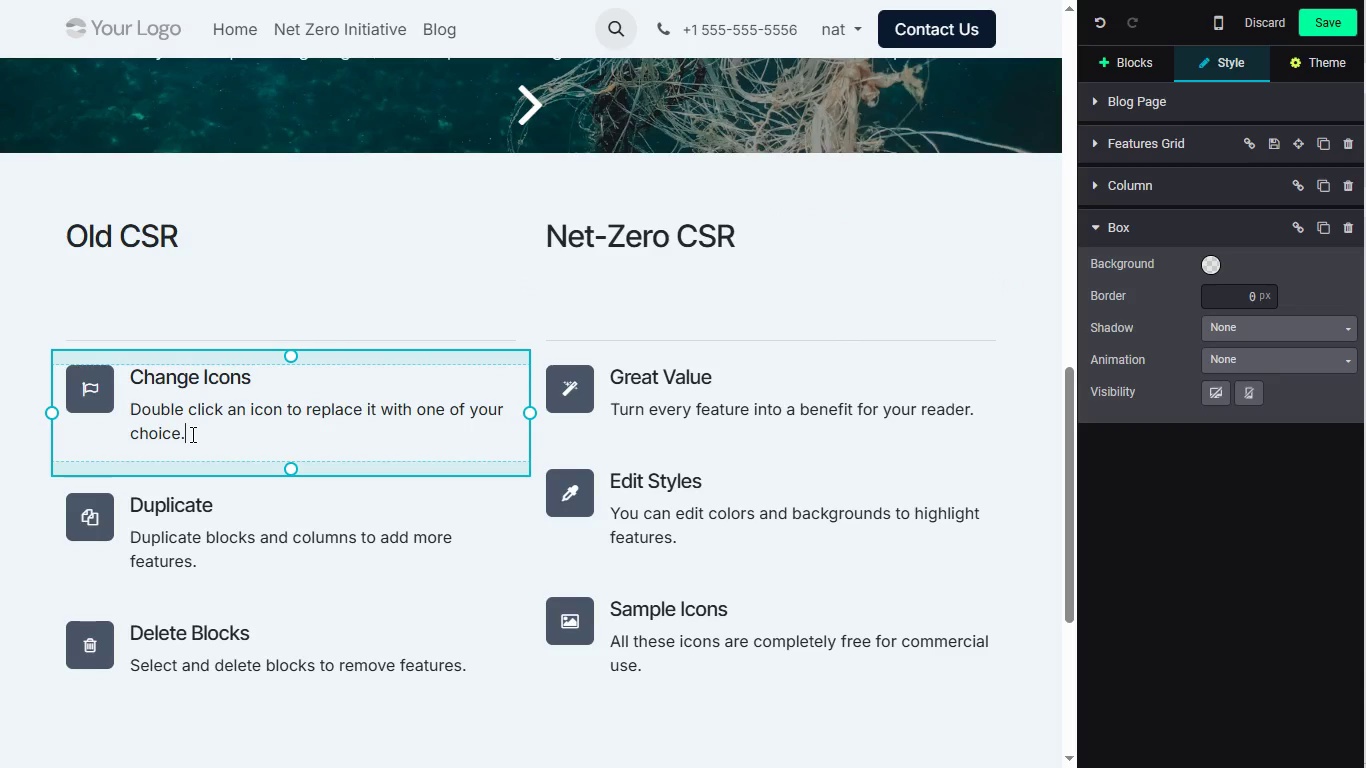 
left_click([192, 431])
 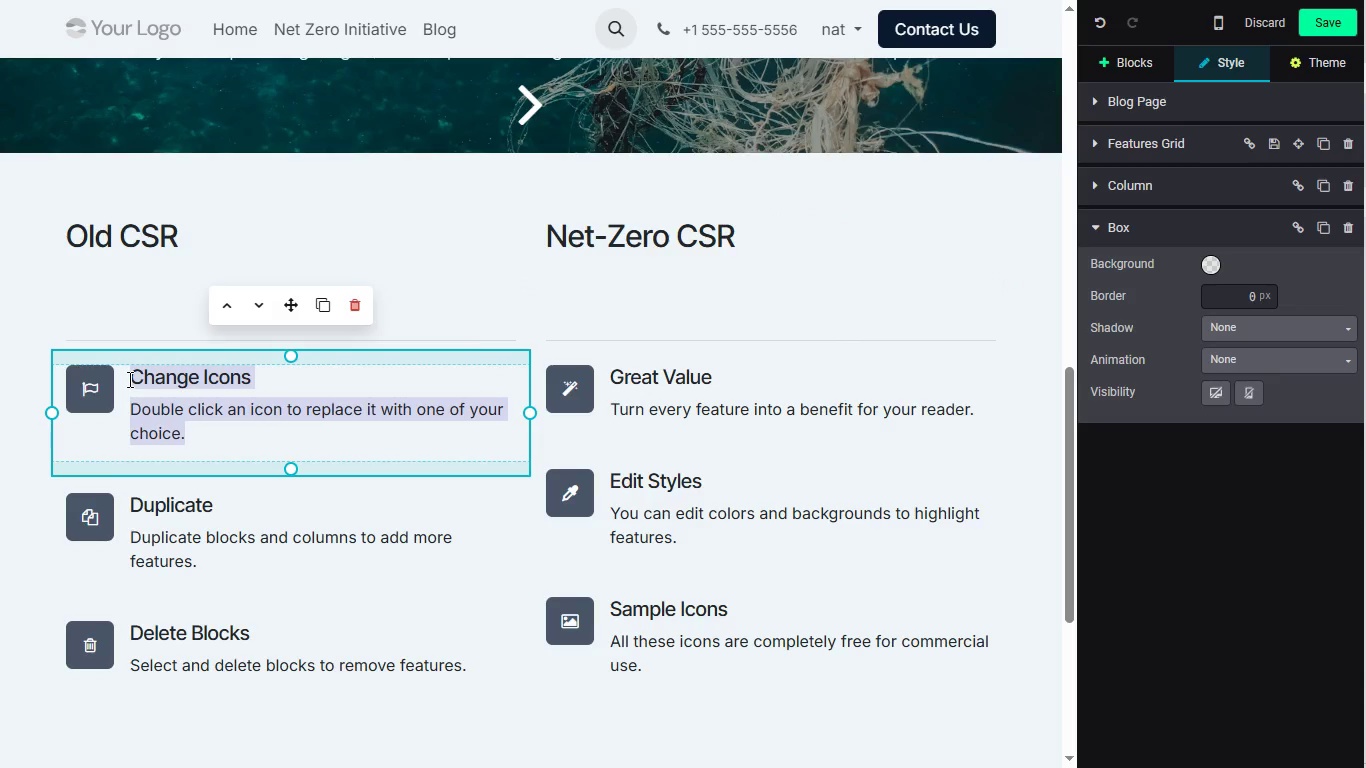 
left_click_drag(start_coordinate=[191, 434], to_coordinate=[128, 379])
 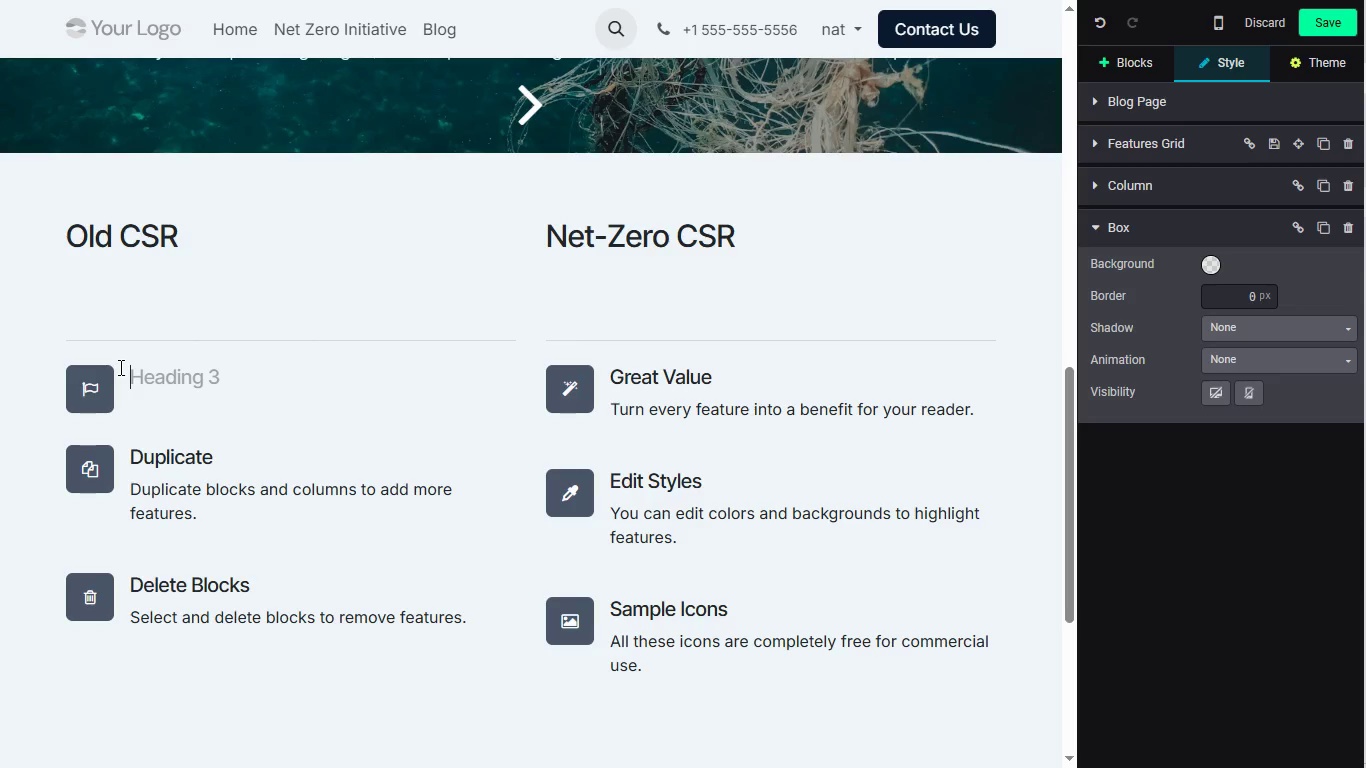 
key(Backspace)
 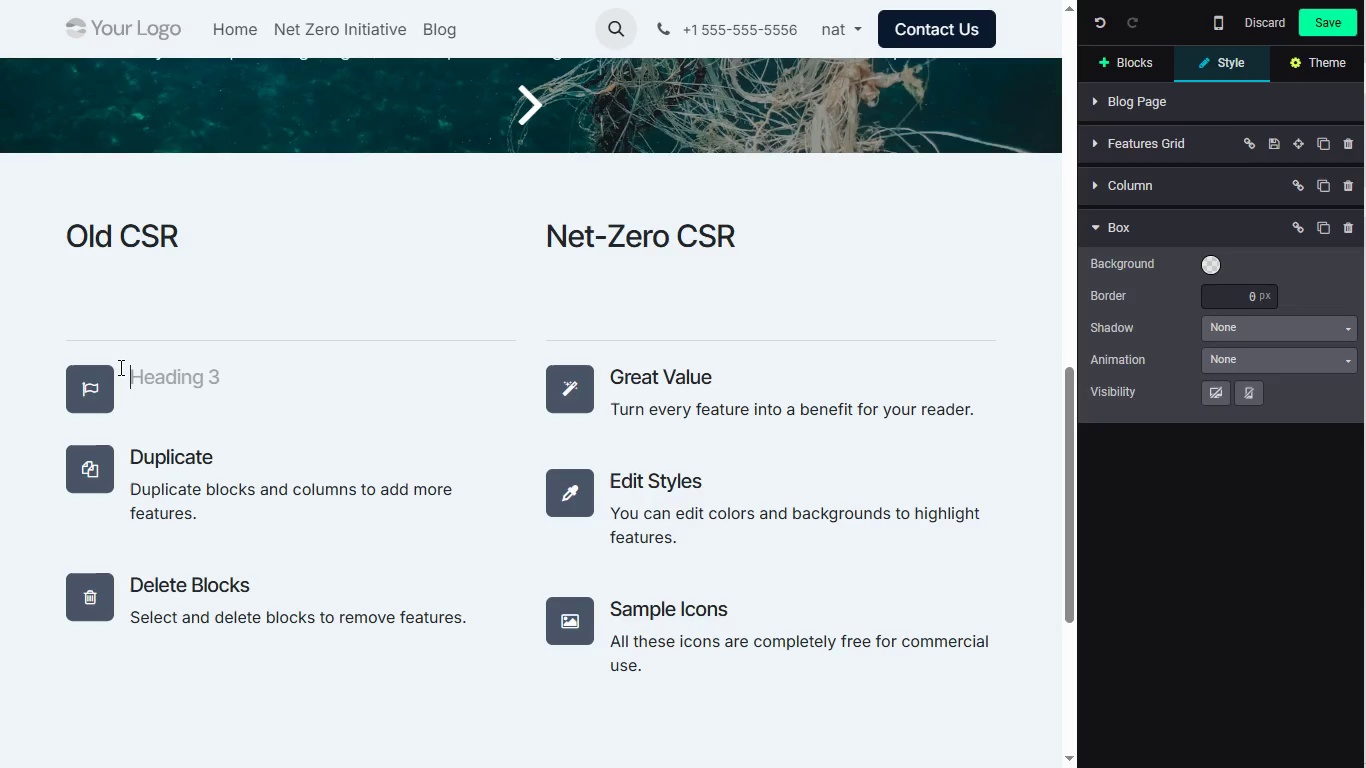 
wait(5.66)
 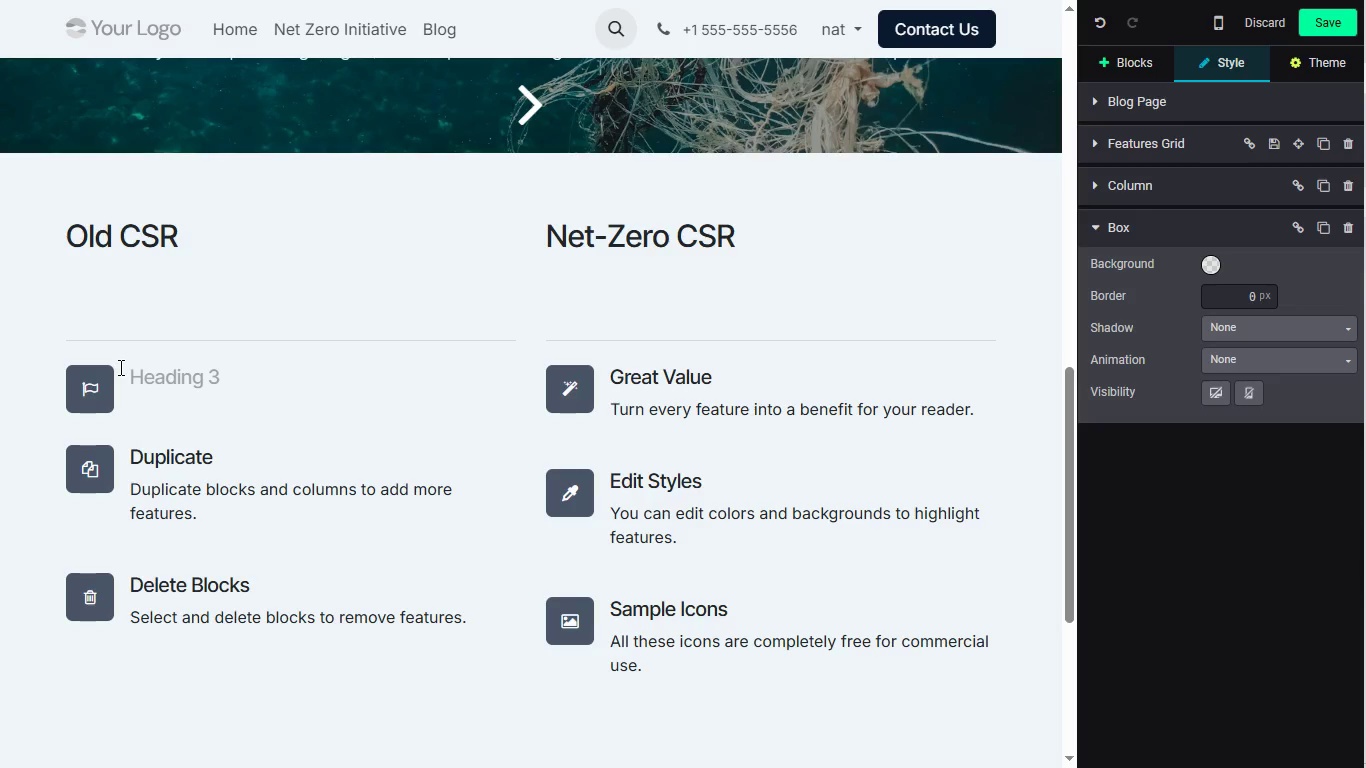 
type(uNV)
key(Backspace)
key(Backspace)
key(Backspace)
type(Unverifiable)
 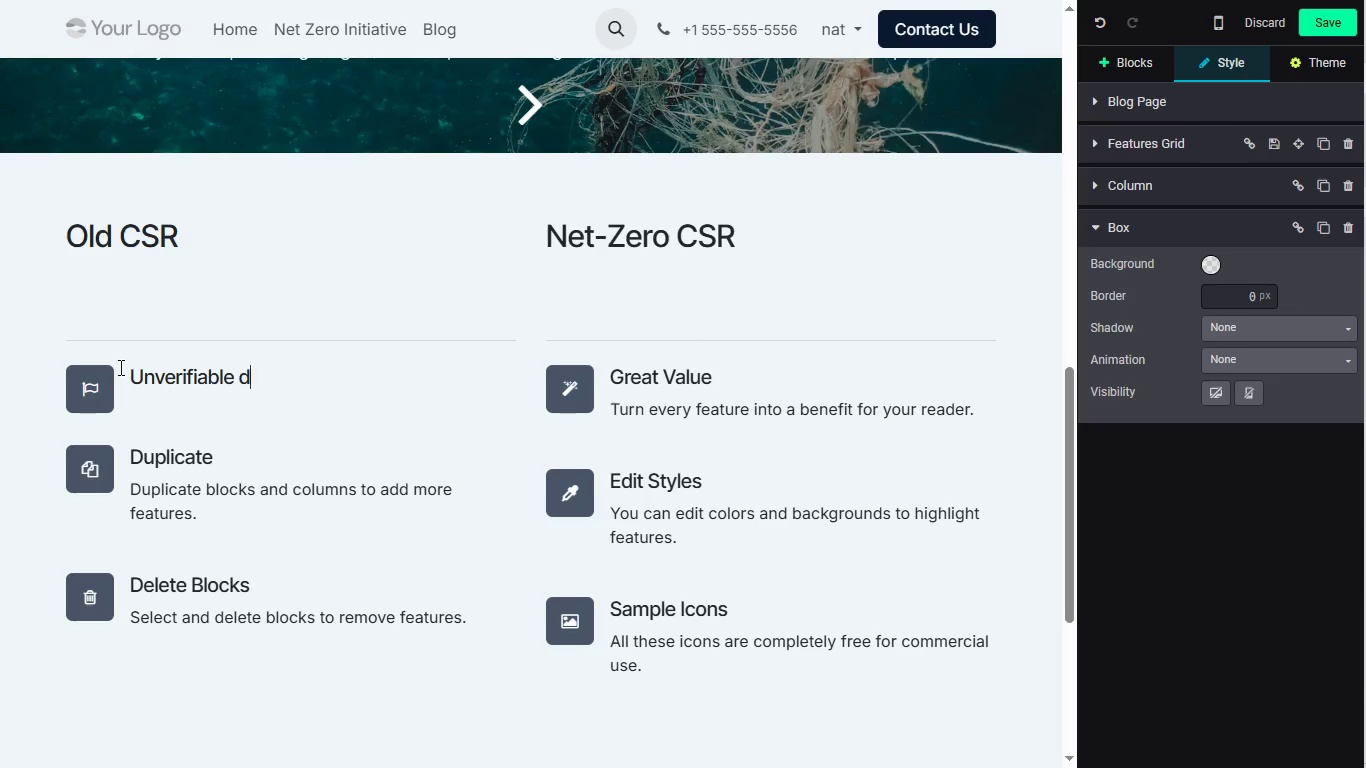 
type( donatins, )
 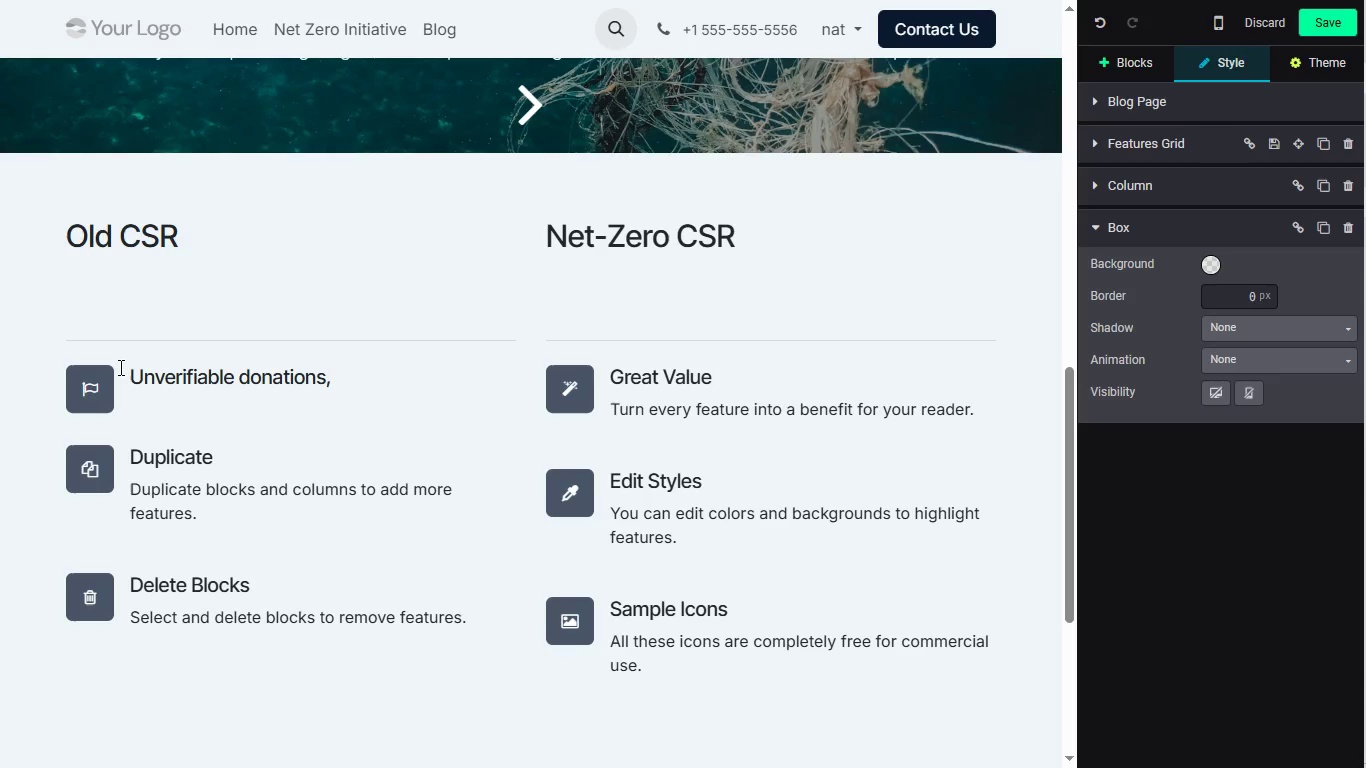 
wait(7.31)
 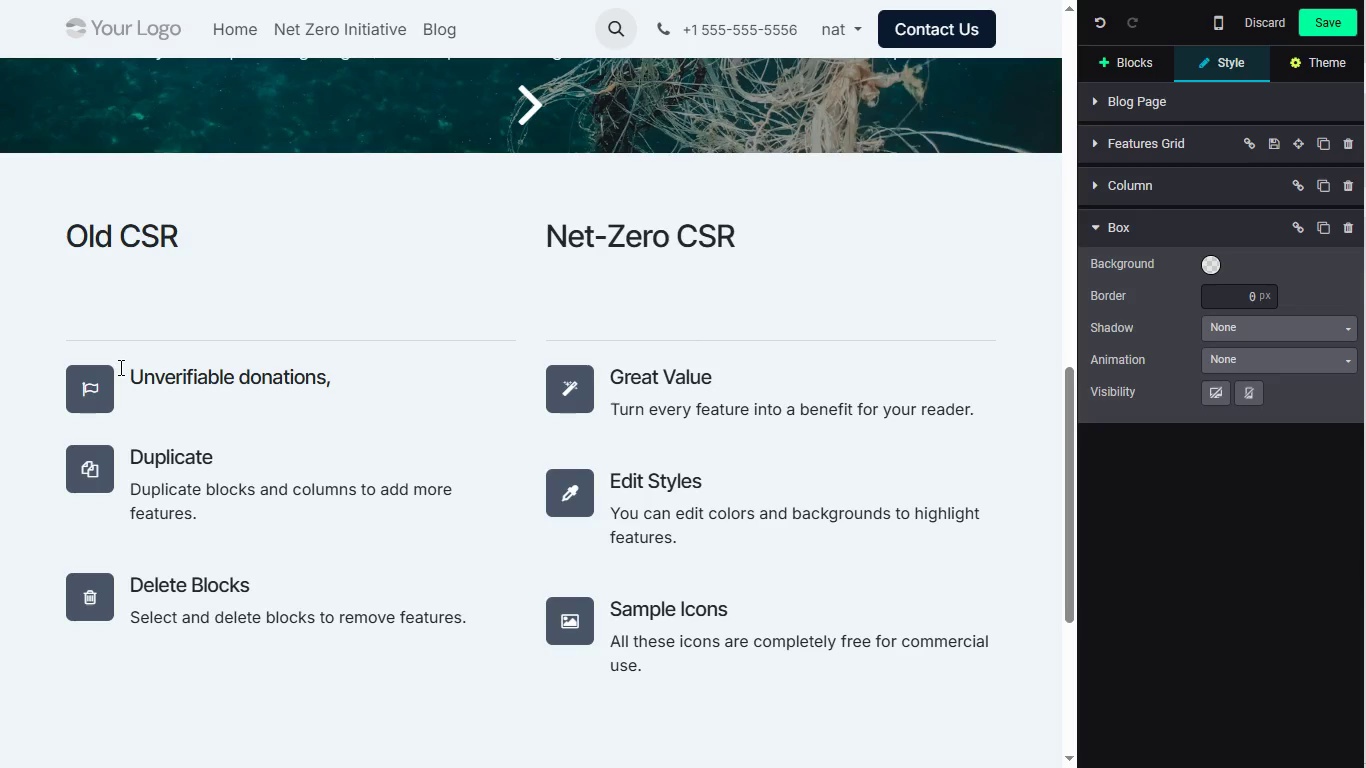 
type( lack of media trust)
 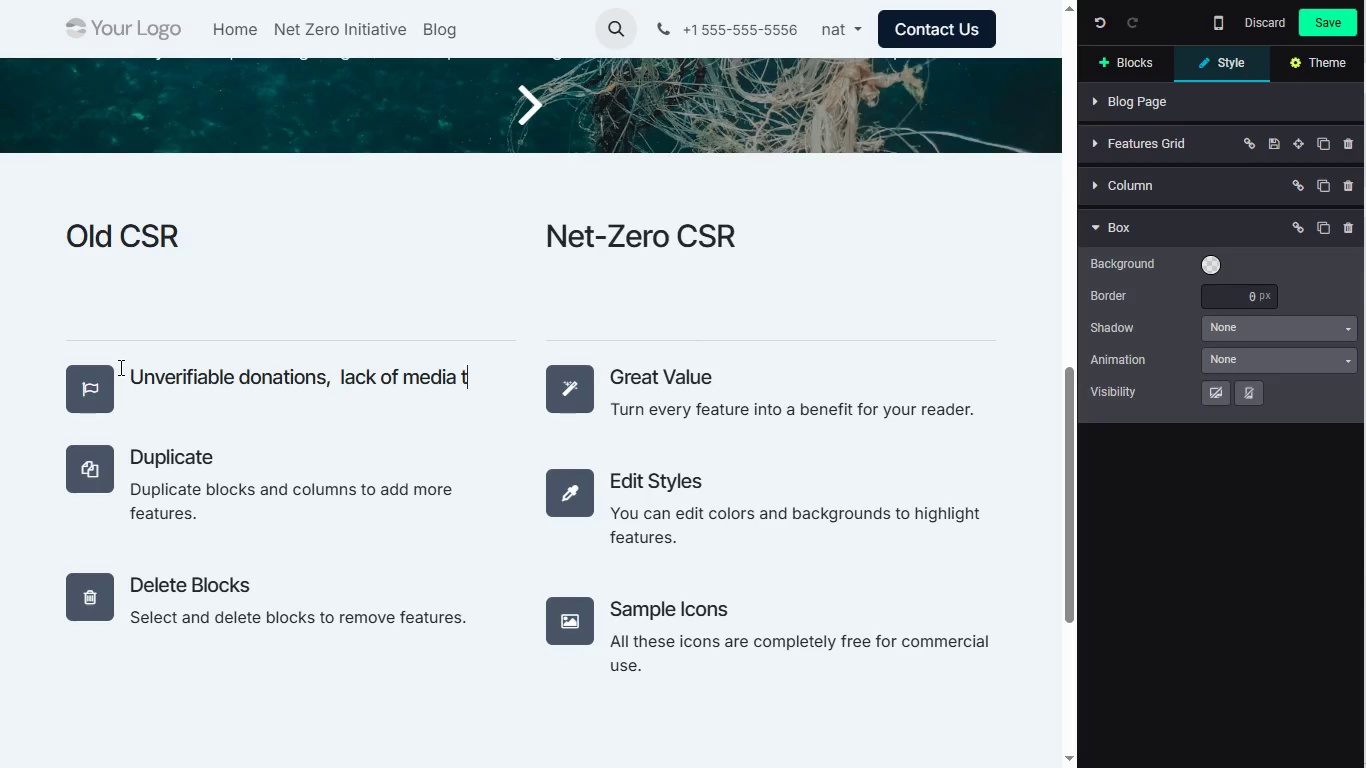 
key(Backspace)
key(Backspace)
key(Backspace)
key(Backspace)
key(Backspace)
key(Backspace)
type(assets, invisible)
 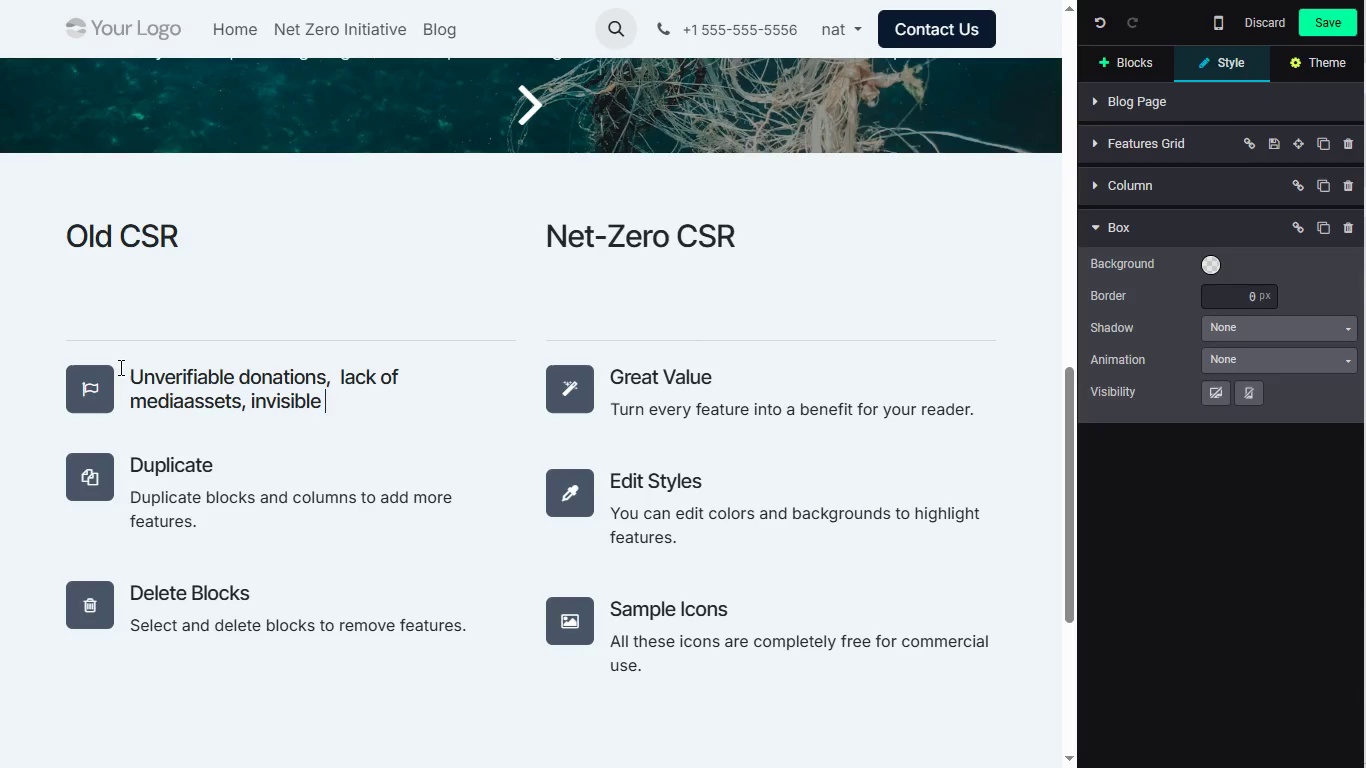 
type( impact.)
 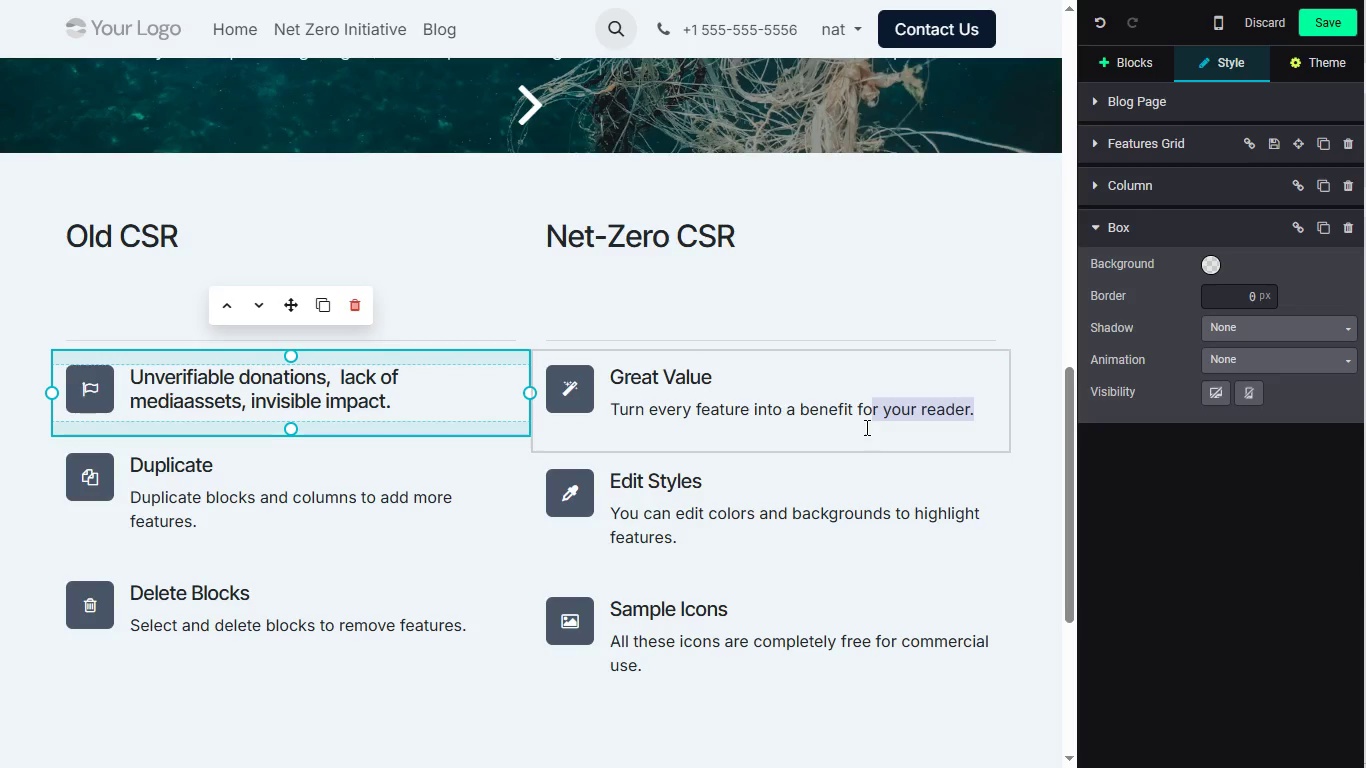 
left_click_drag(start_coordinate=[990, 420], to_coordinate=[608, 416])
 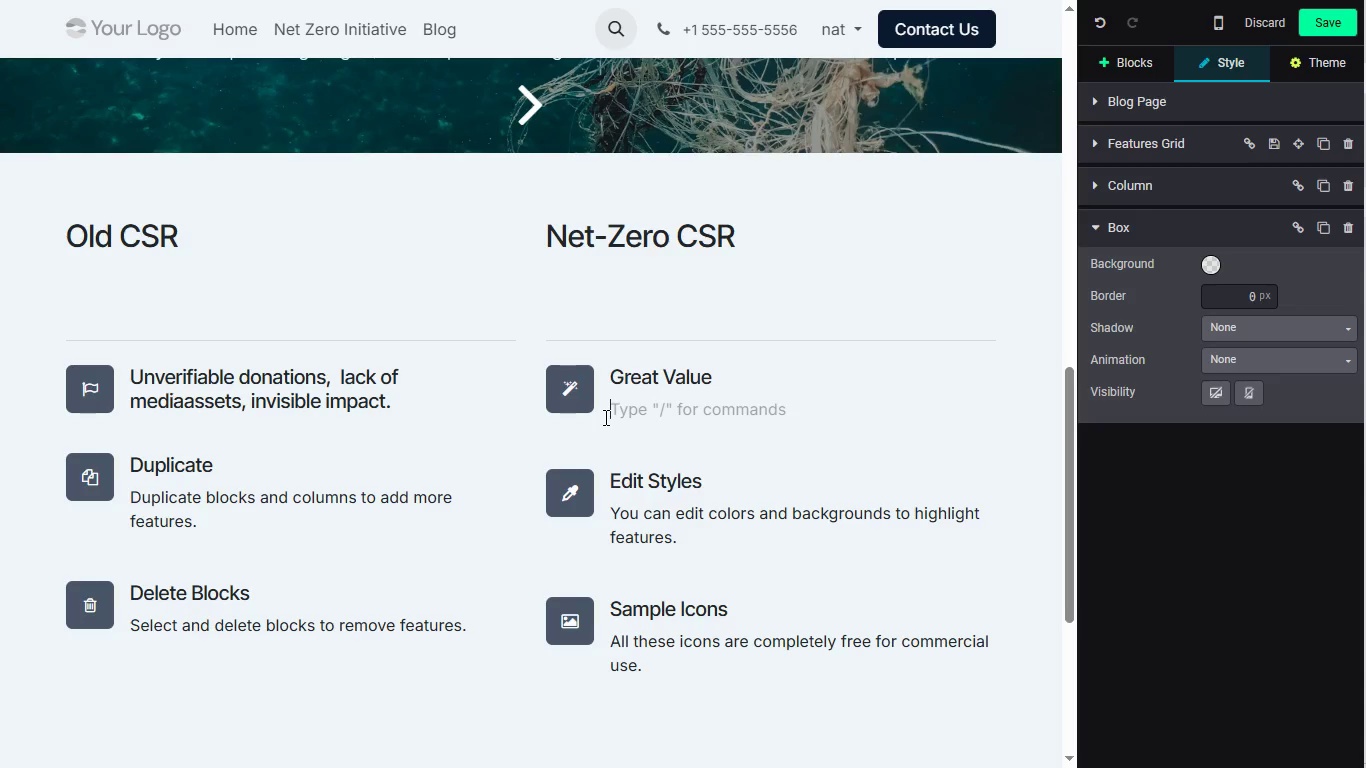 
key(Backspace)
 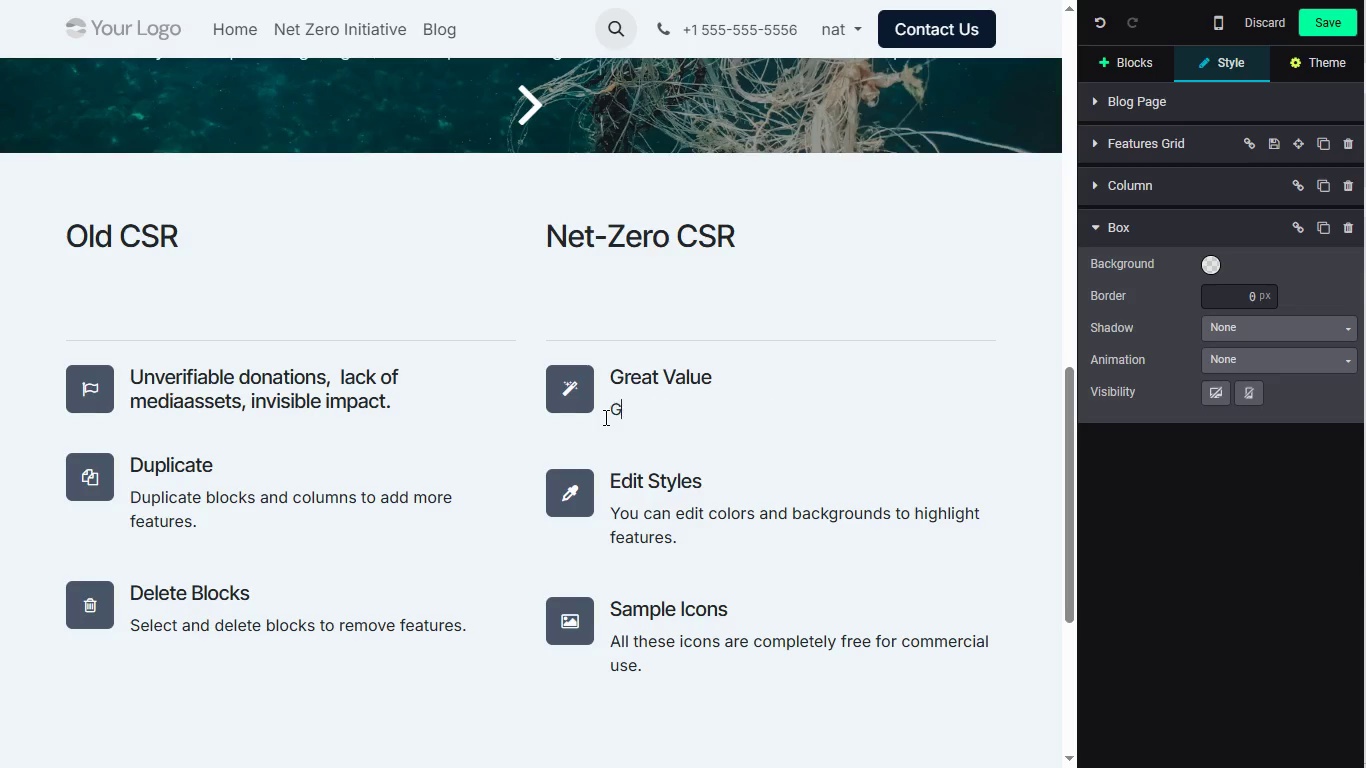 
type(GPS-tracked salvage metrics, high-res underwater)
 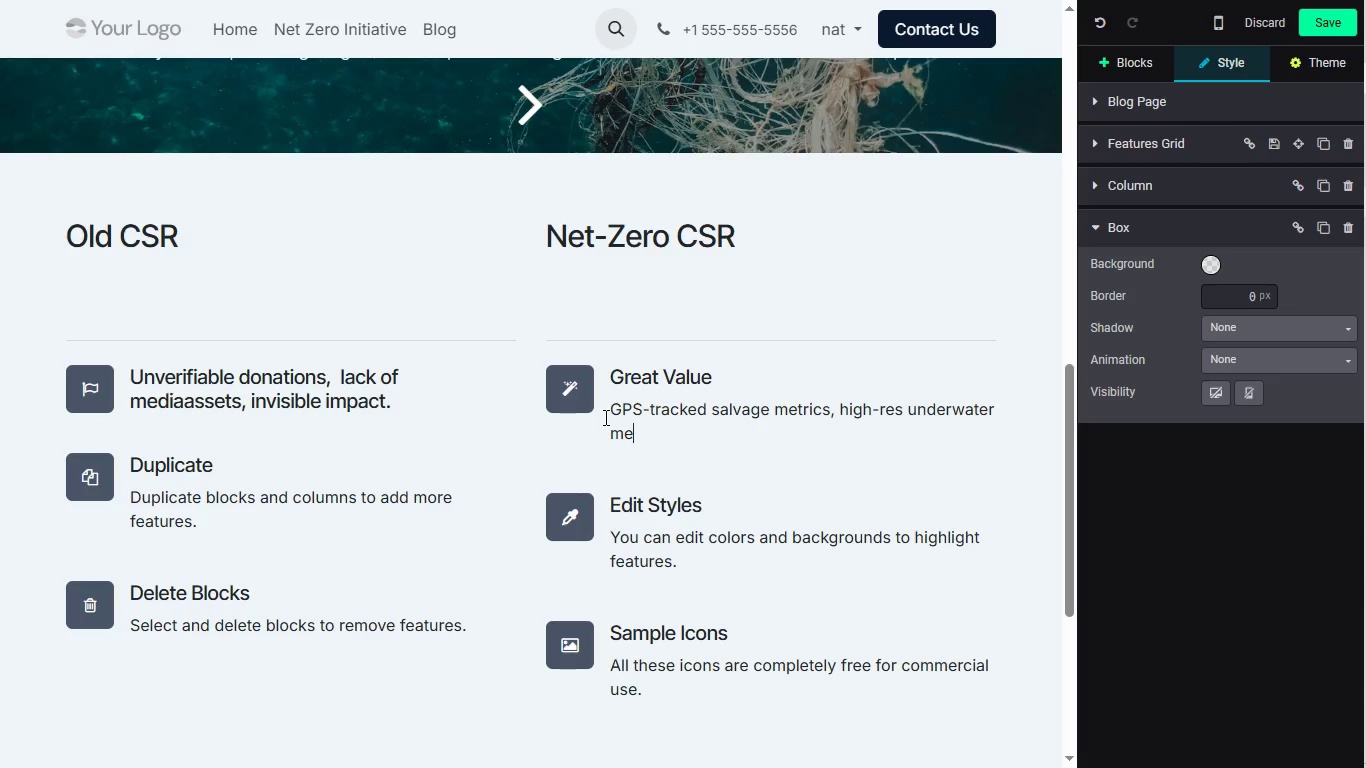 
type( media)
 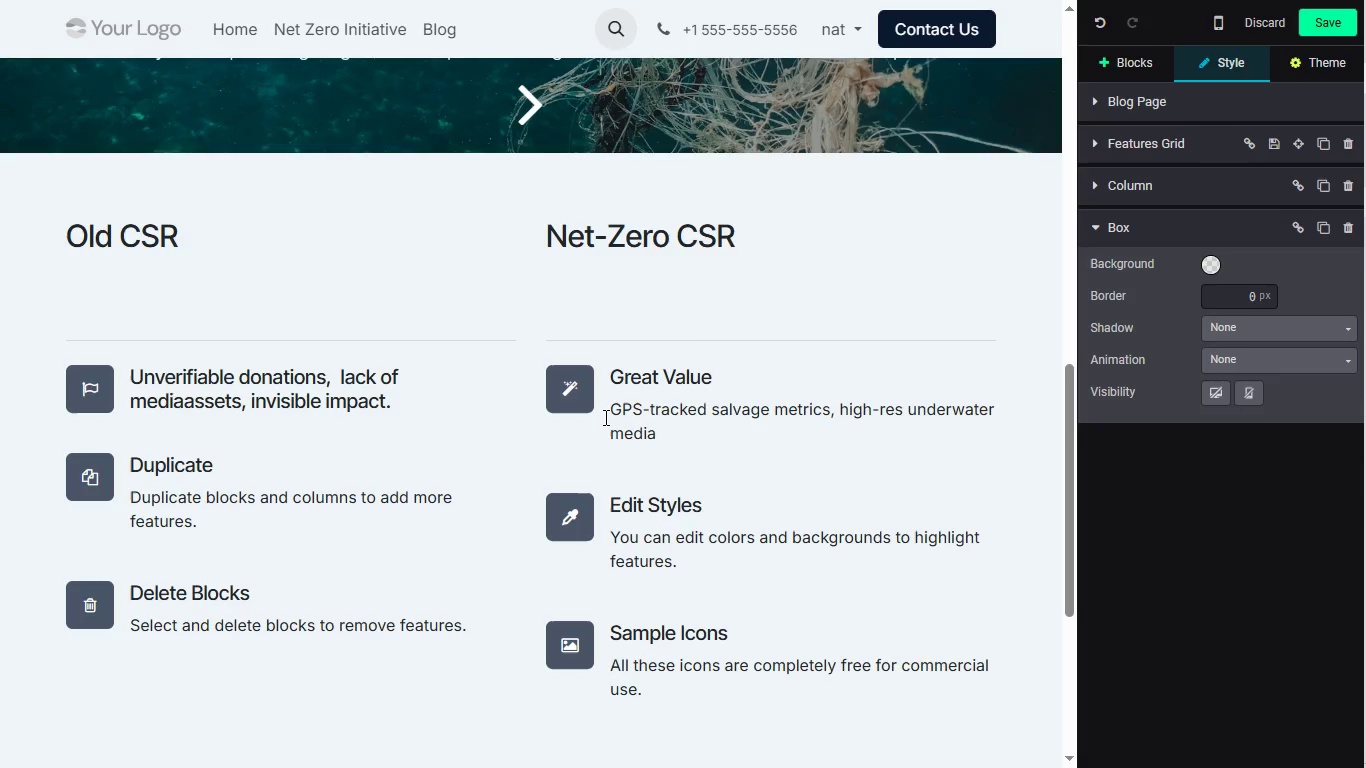 
wait(8.86)
 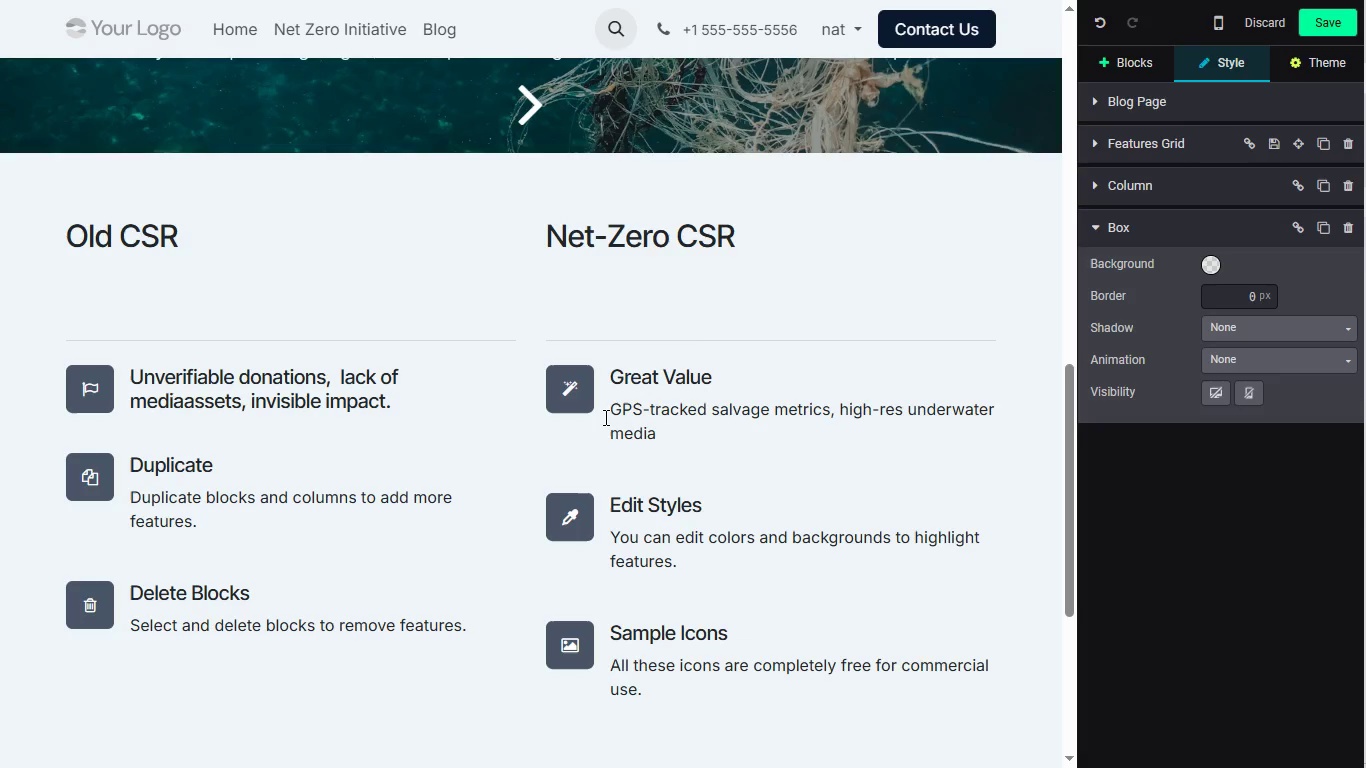 
type( for you )
key(Backspace)
type(r annual report)
 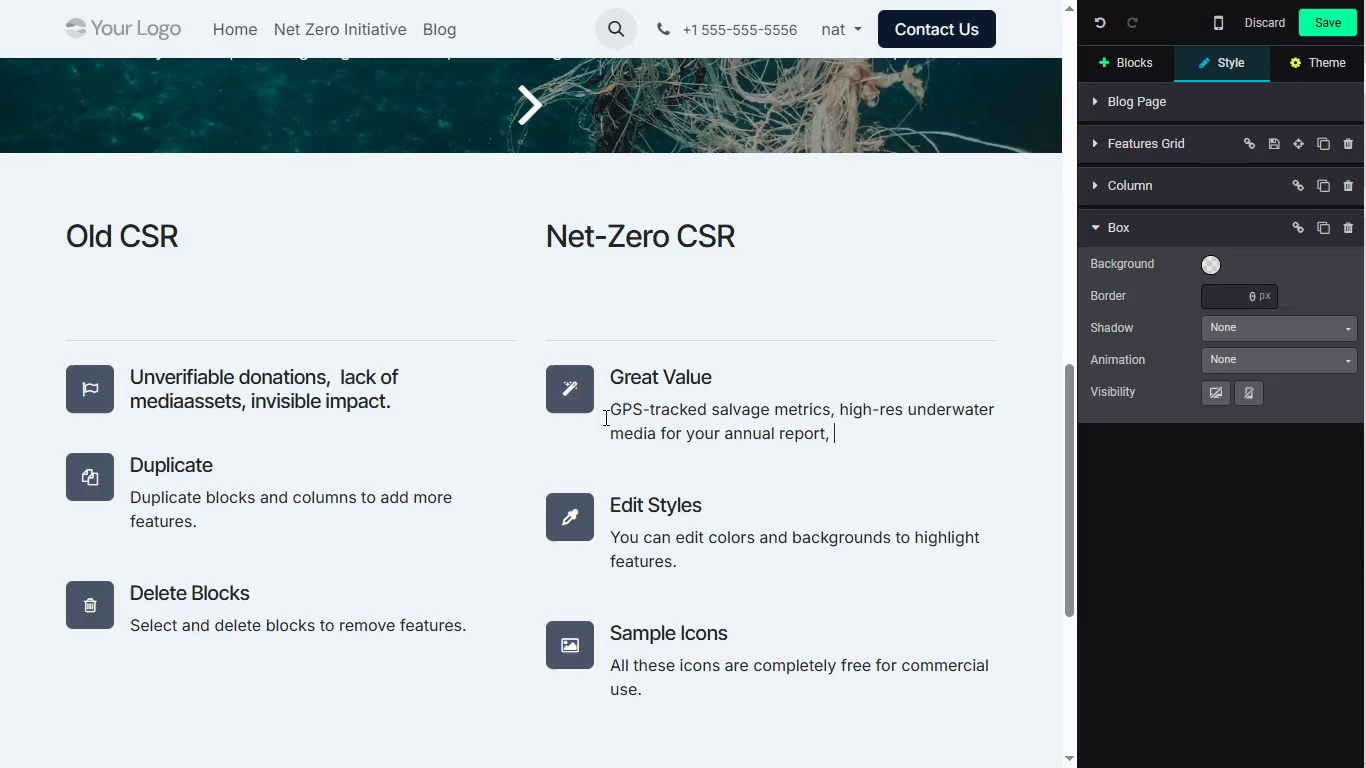 
type(, quantifiable)
 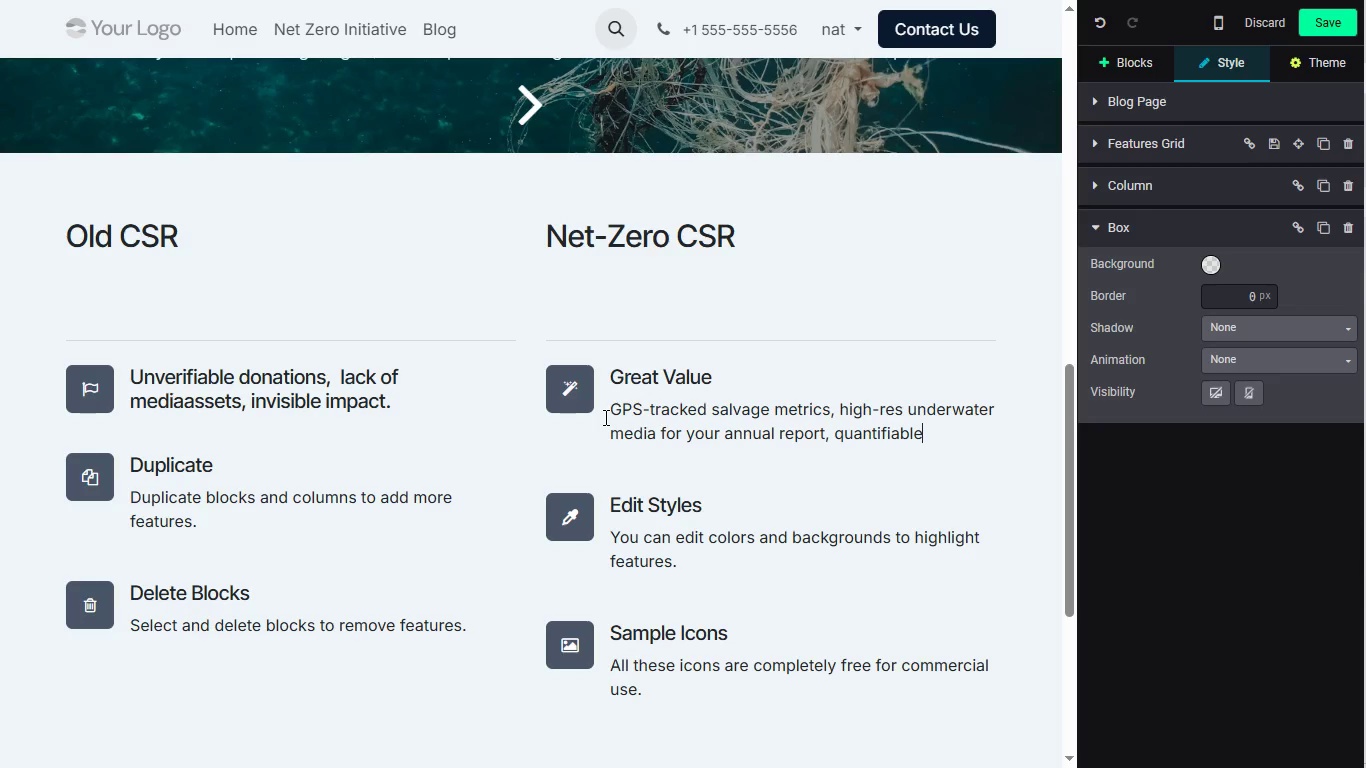 
wait(8.03)
 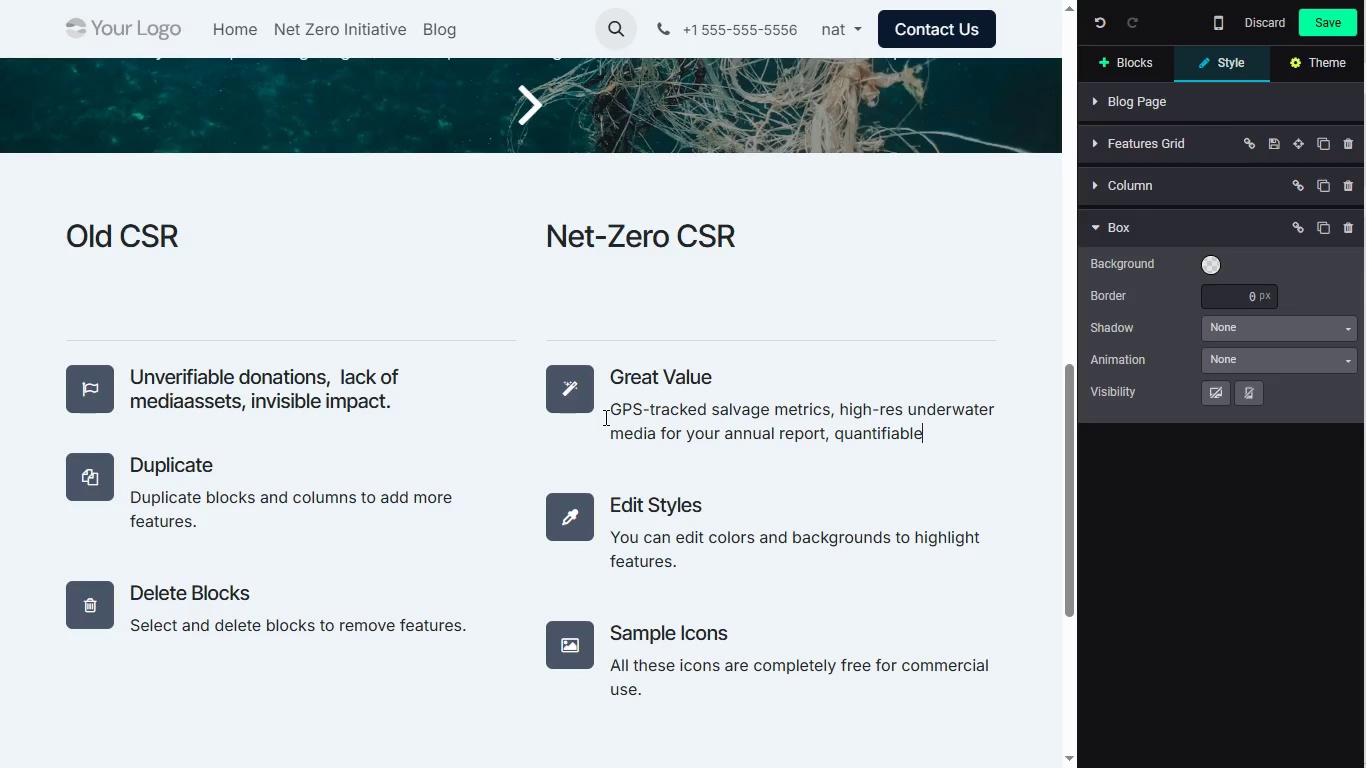 
type( cargo)
key(Backspace)
key(Backspace)
type(bon)
 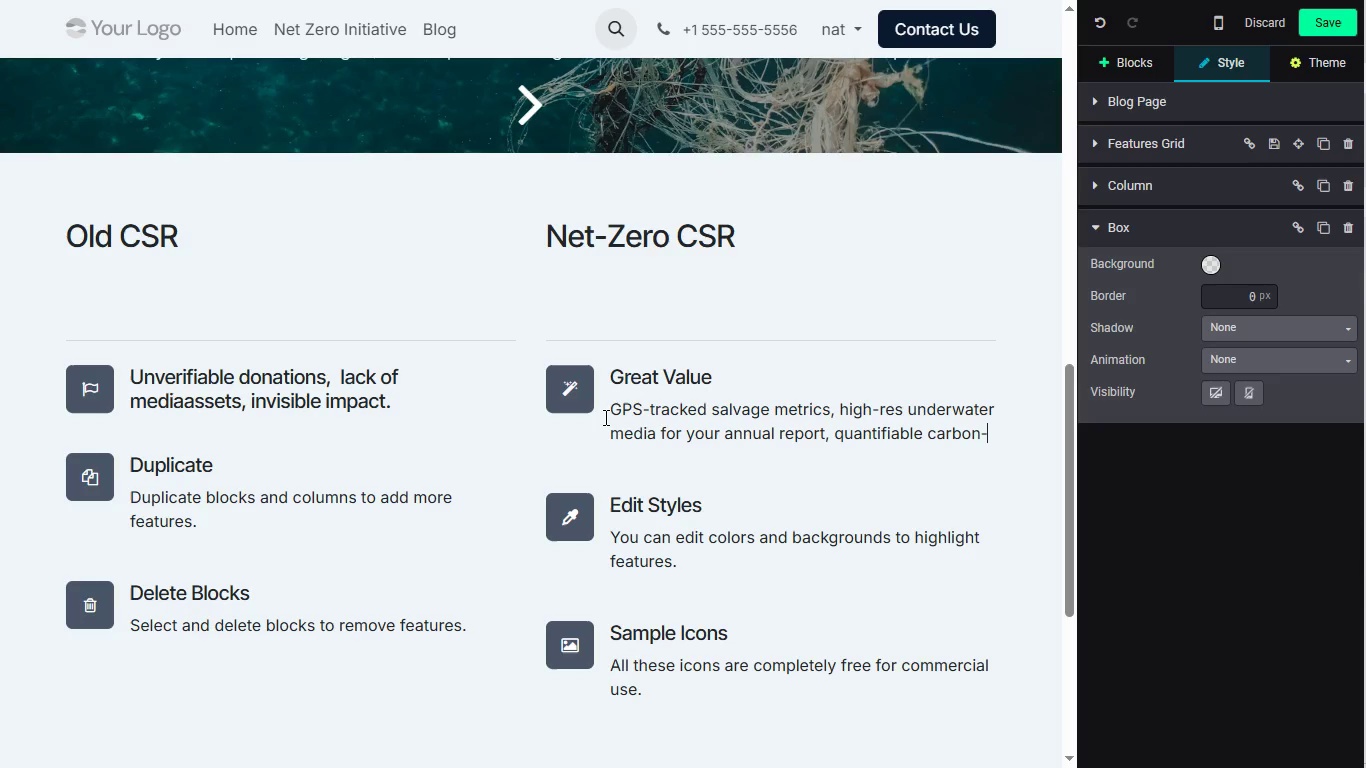 
wait(5.31)
 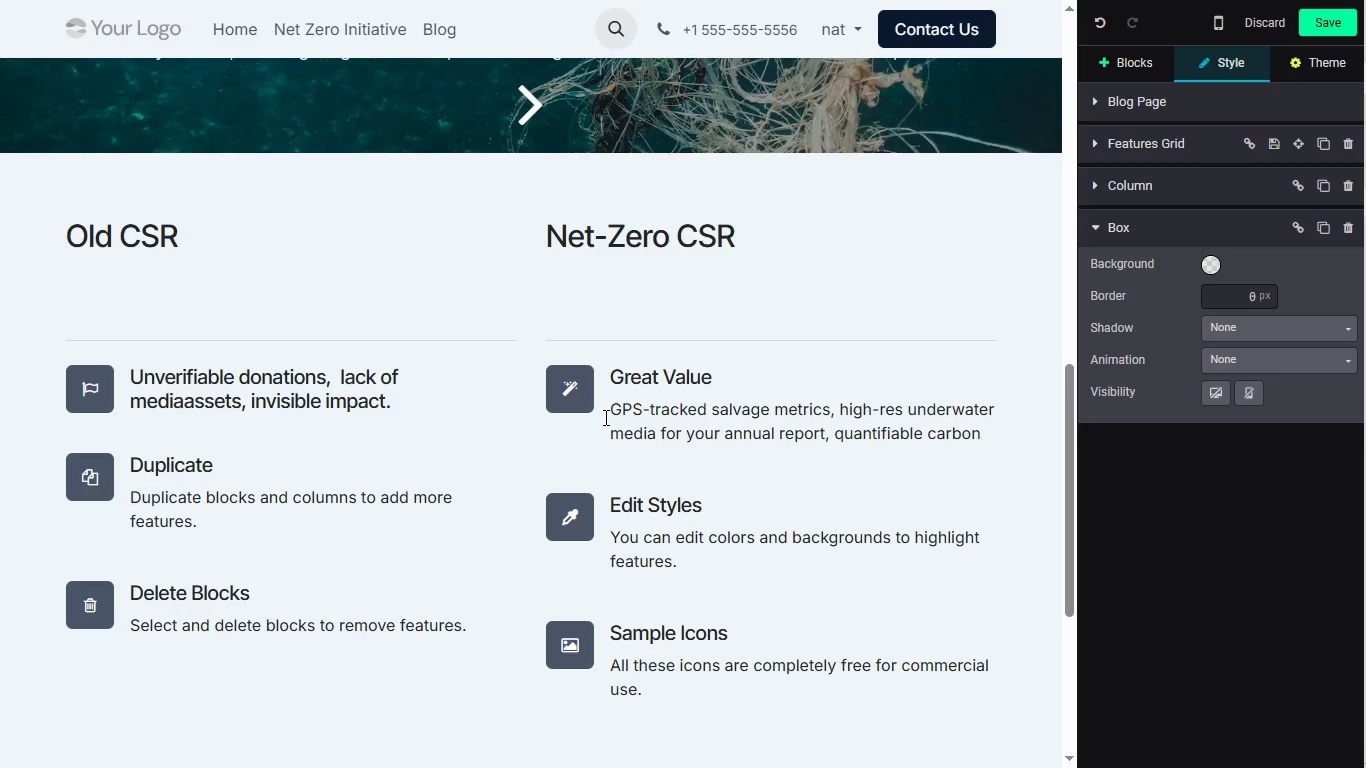 
type(-offset equivalents)
 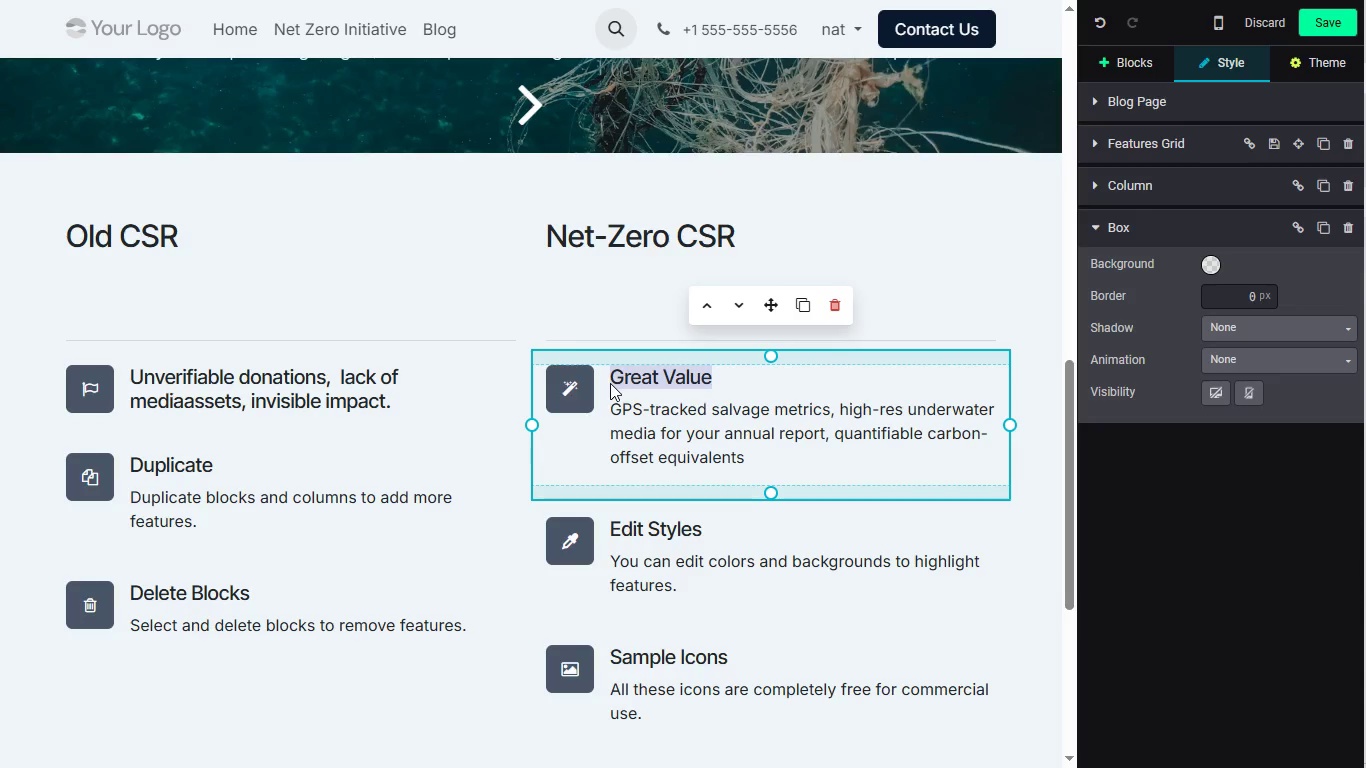 
left_click_drag(start_coordinate=[722, 377], to_coordinate=[613, 381])
 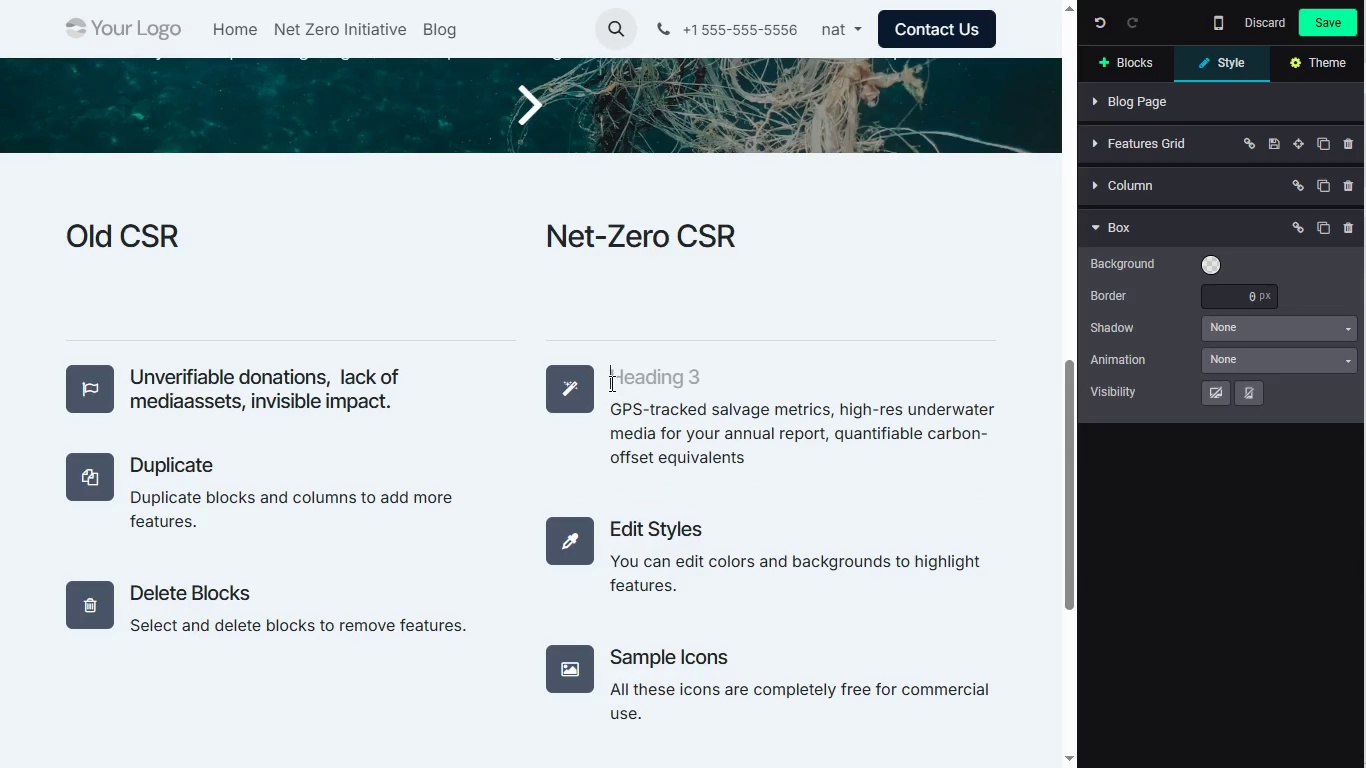 
key(Backspace)
 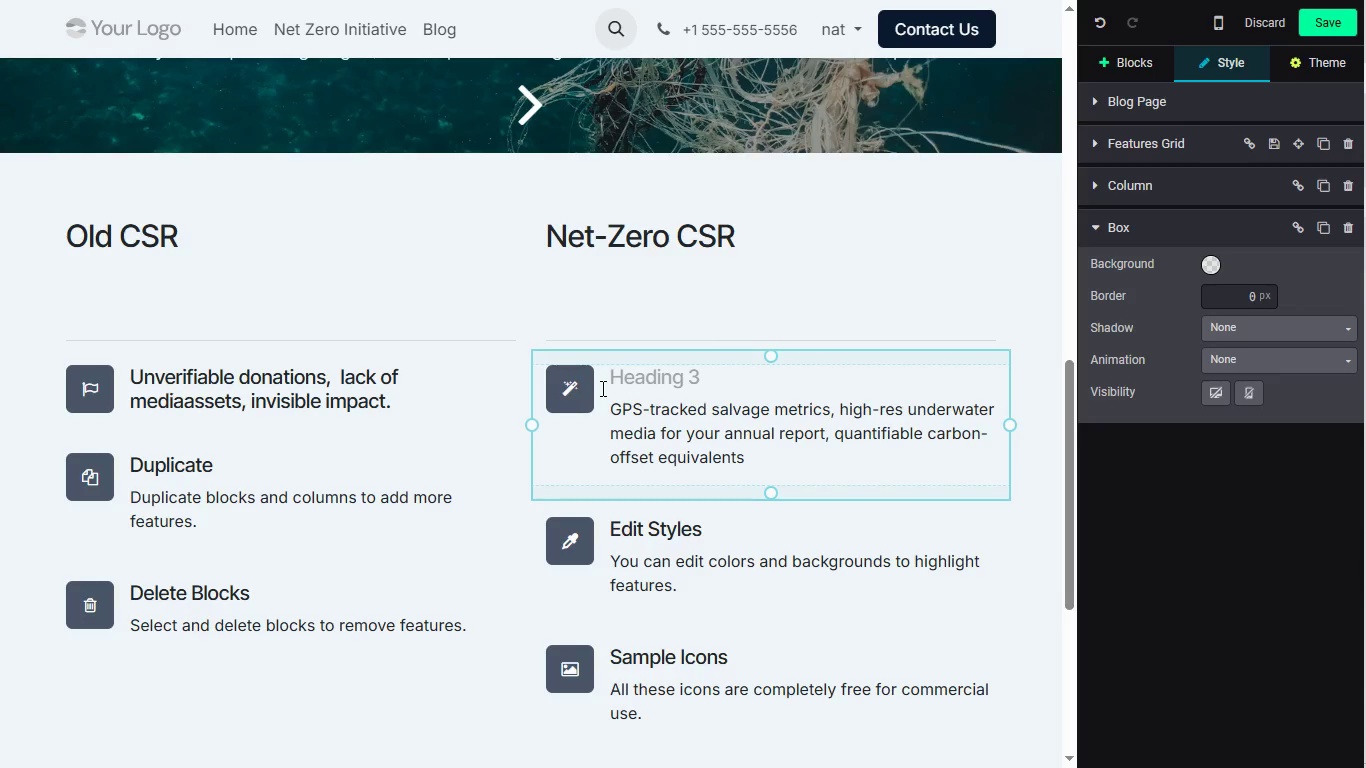 
key(Backspace)
 